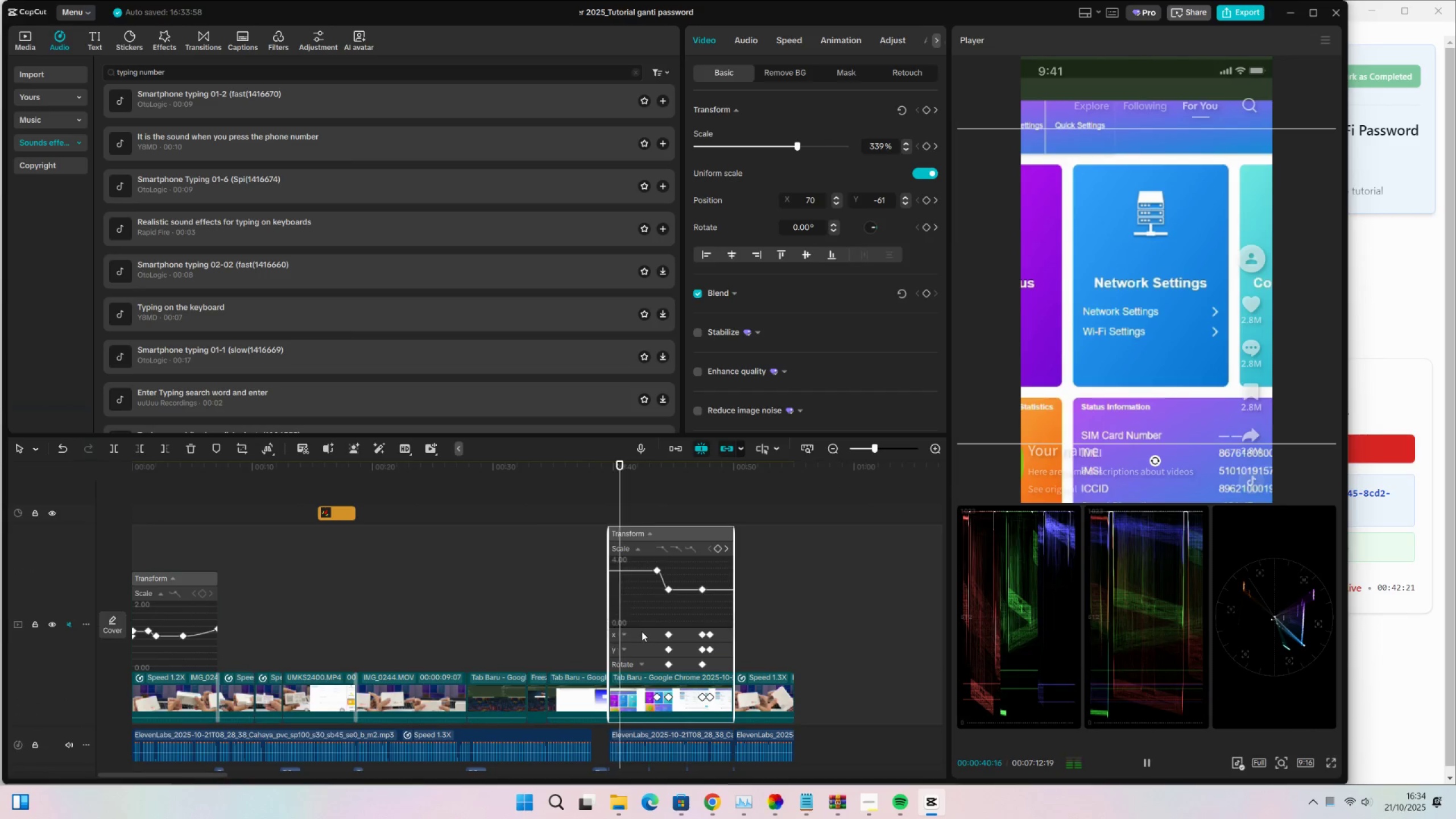 
left_click([639, 635])
 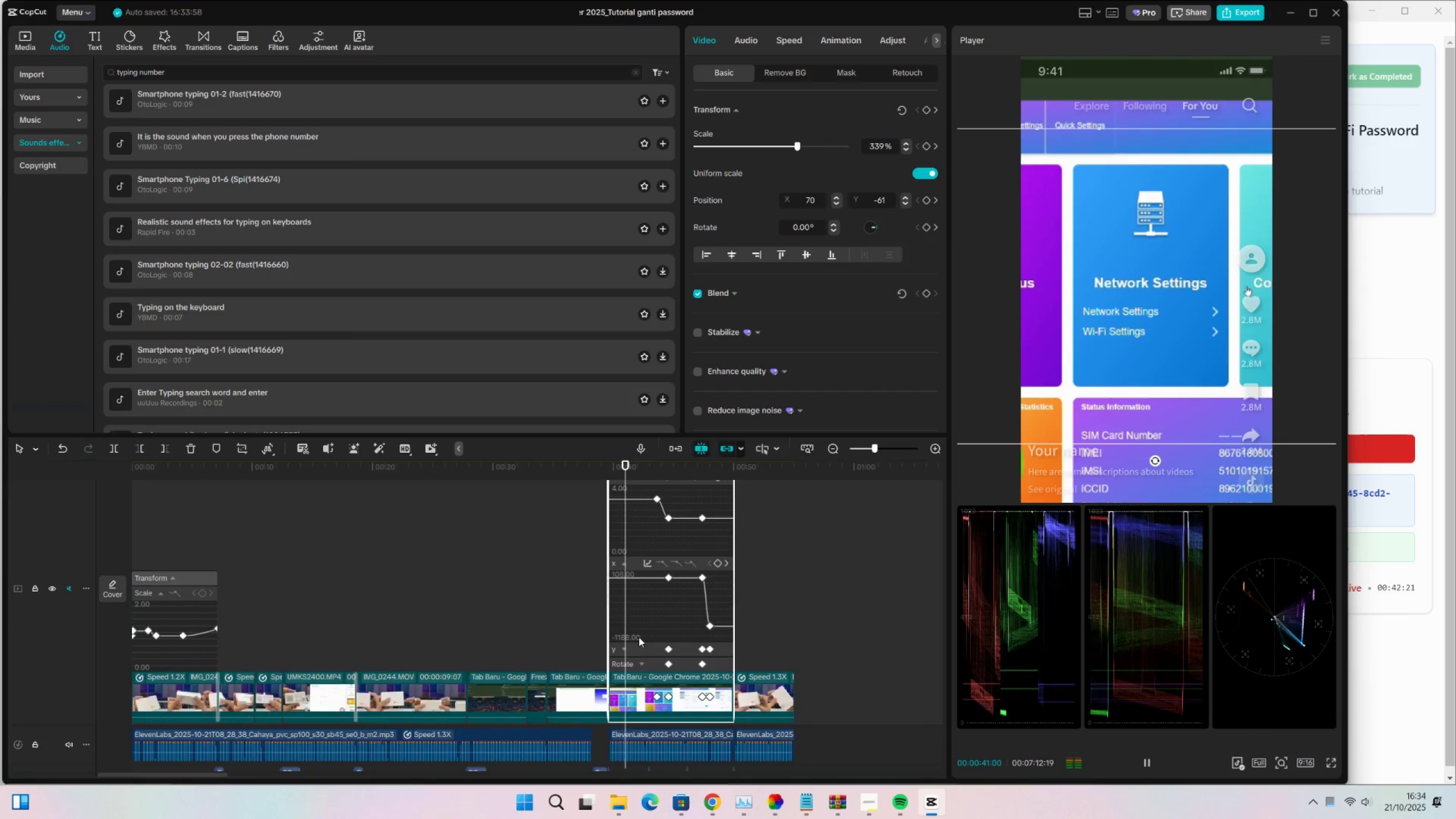 
scroll: coordinate [632, 623], scroll_direction: up, amount: 3.0
 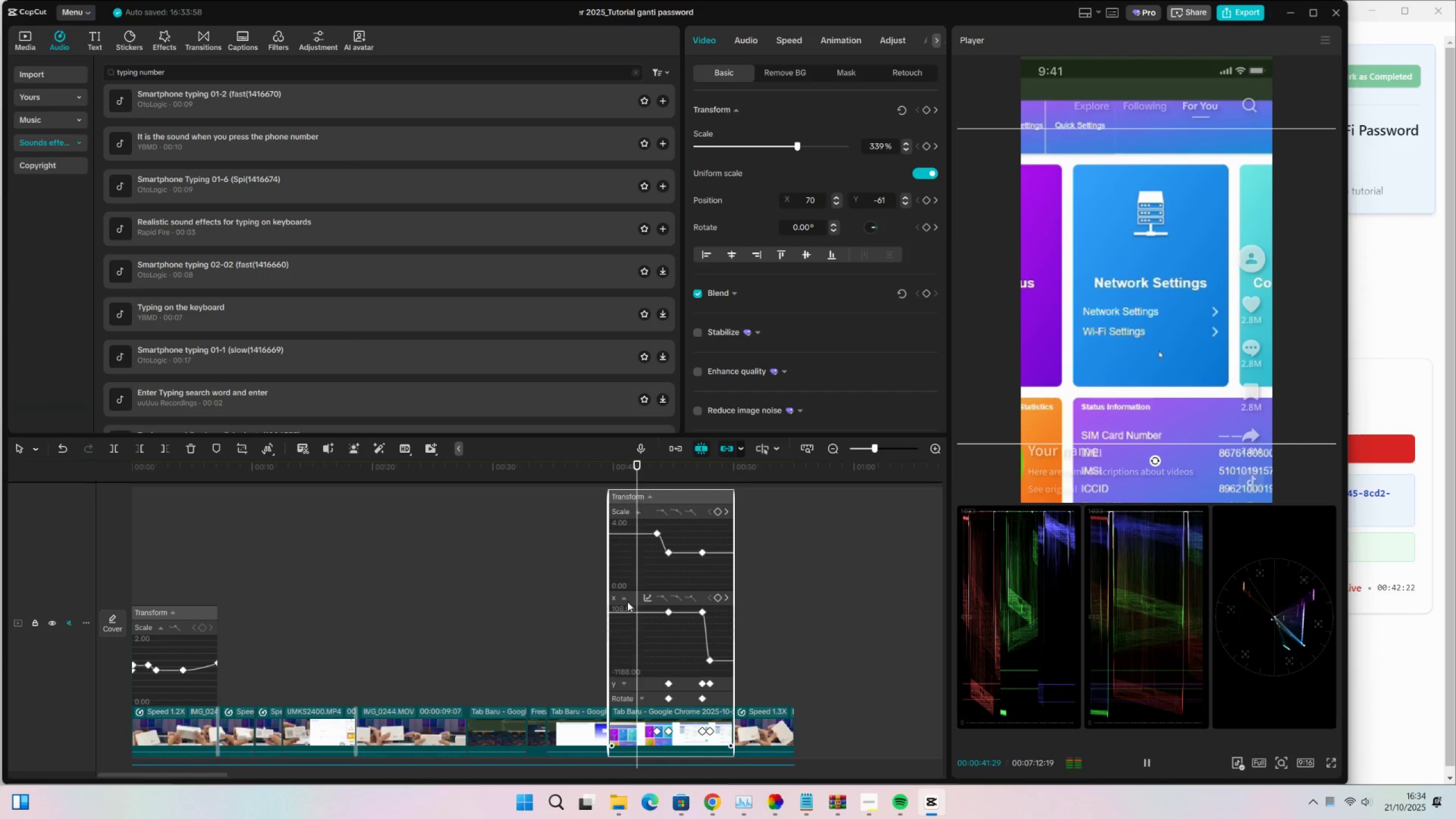 
left_click([627, 597])
 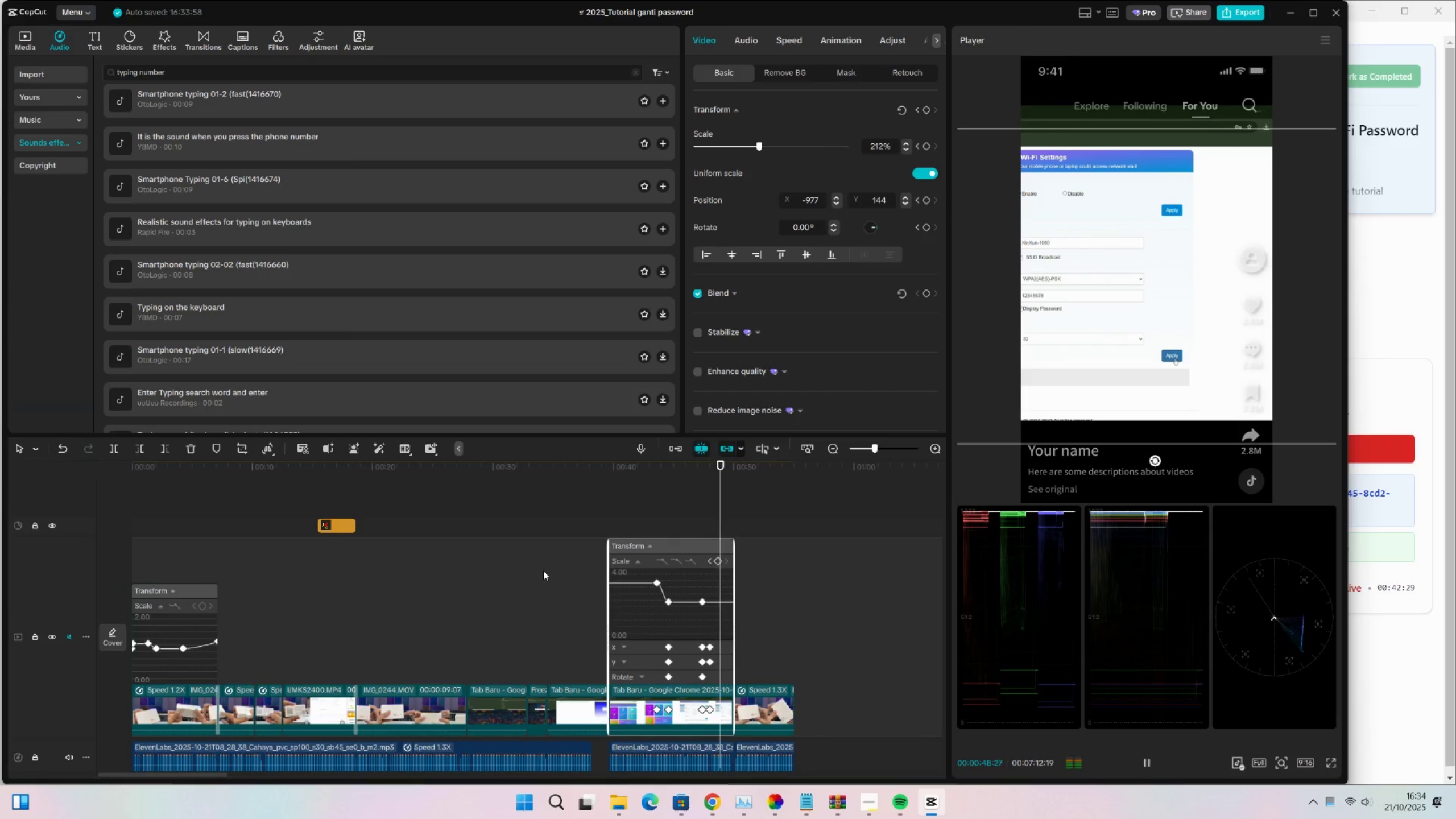 
wait(11.81)
 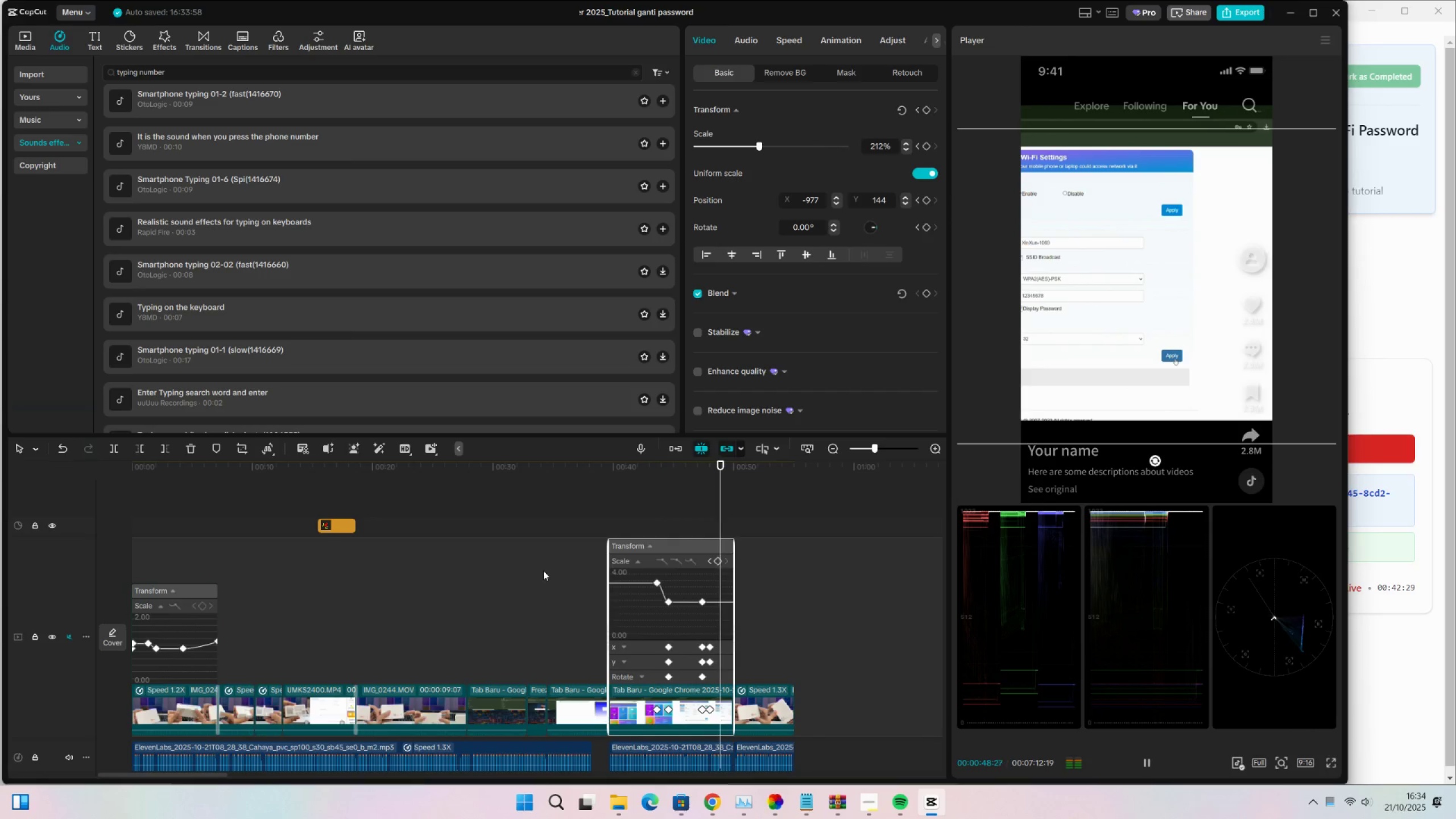 
key(Space)
 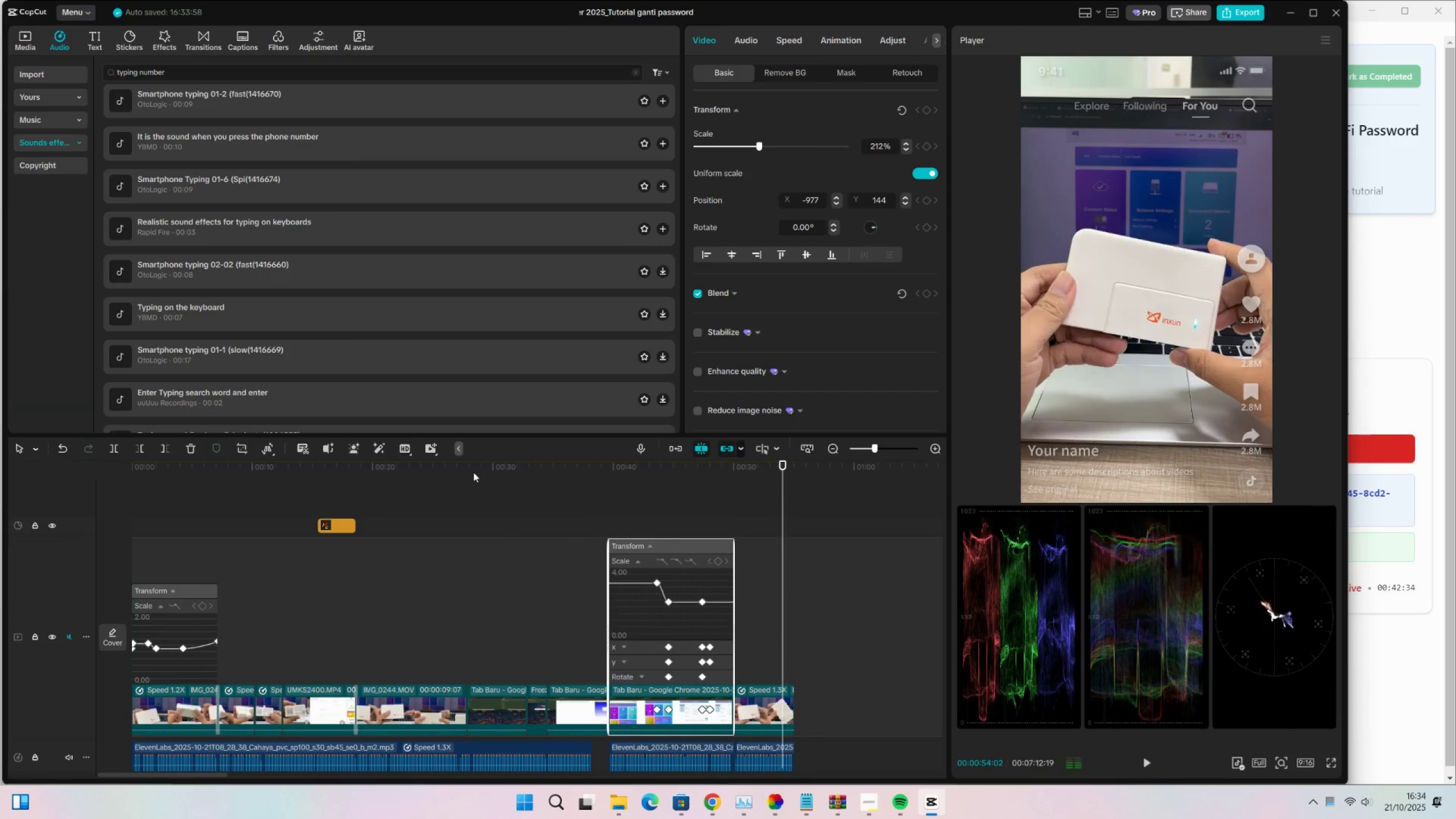 
left_click_drag(start_coordinate=[472, 471], to_coordinate=[512, 590])
 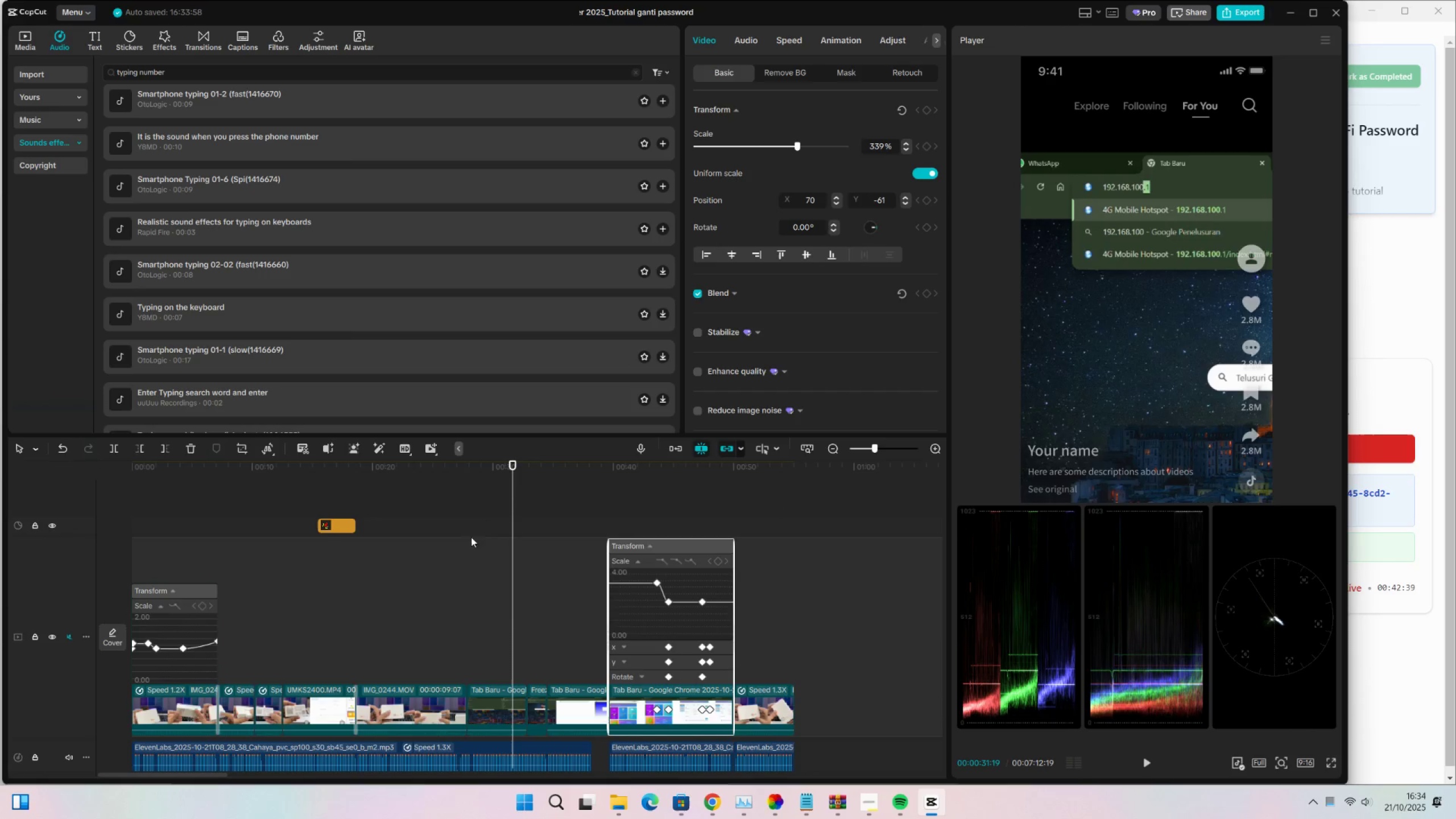 
left_click_drag(start_coordinate=[474, 514], to_coordinate=[823, 708])
 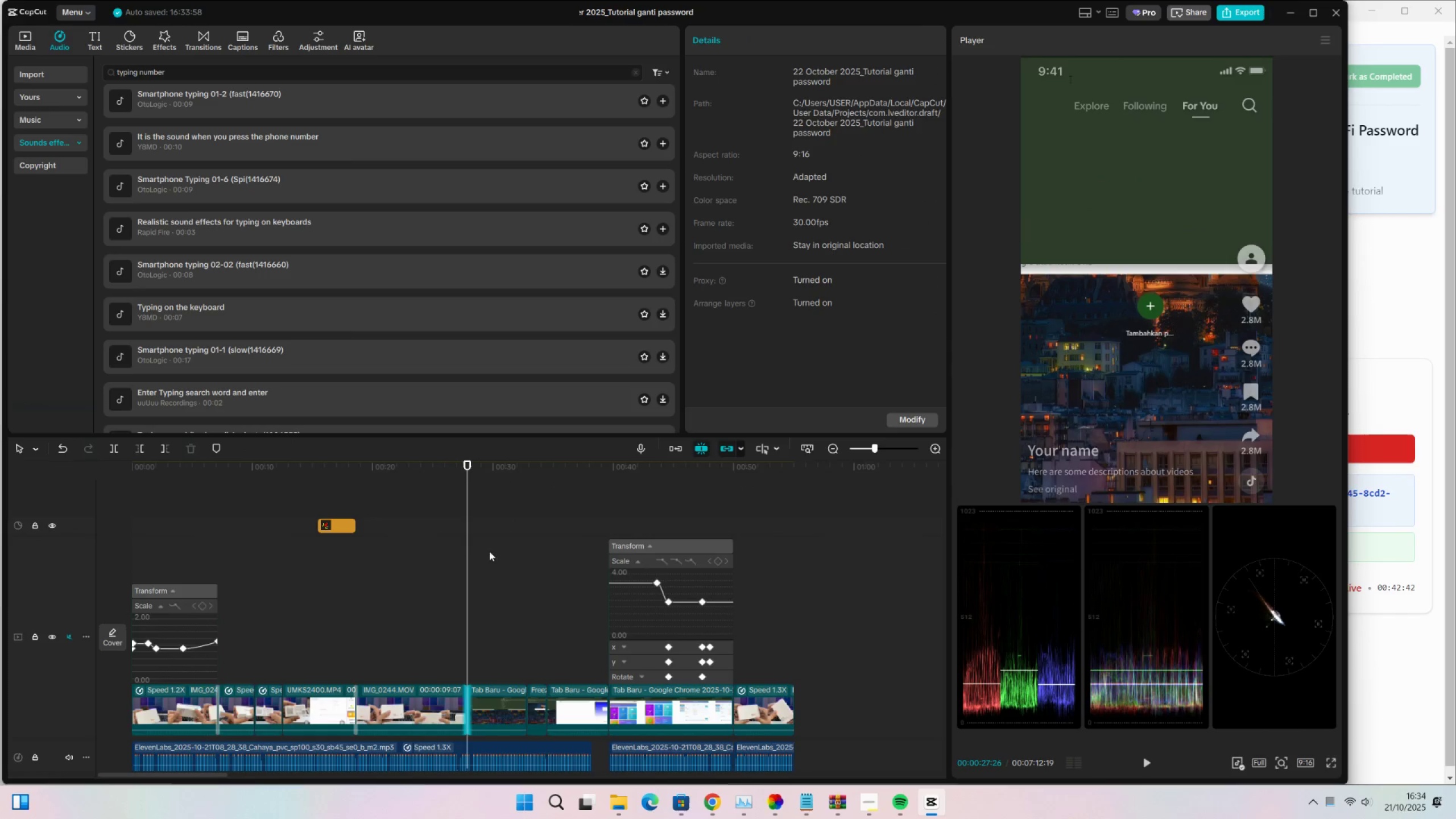 
key(Control+S)
 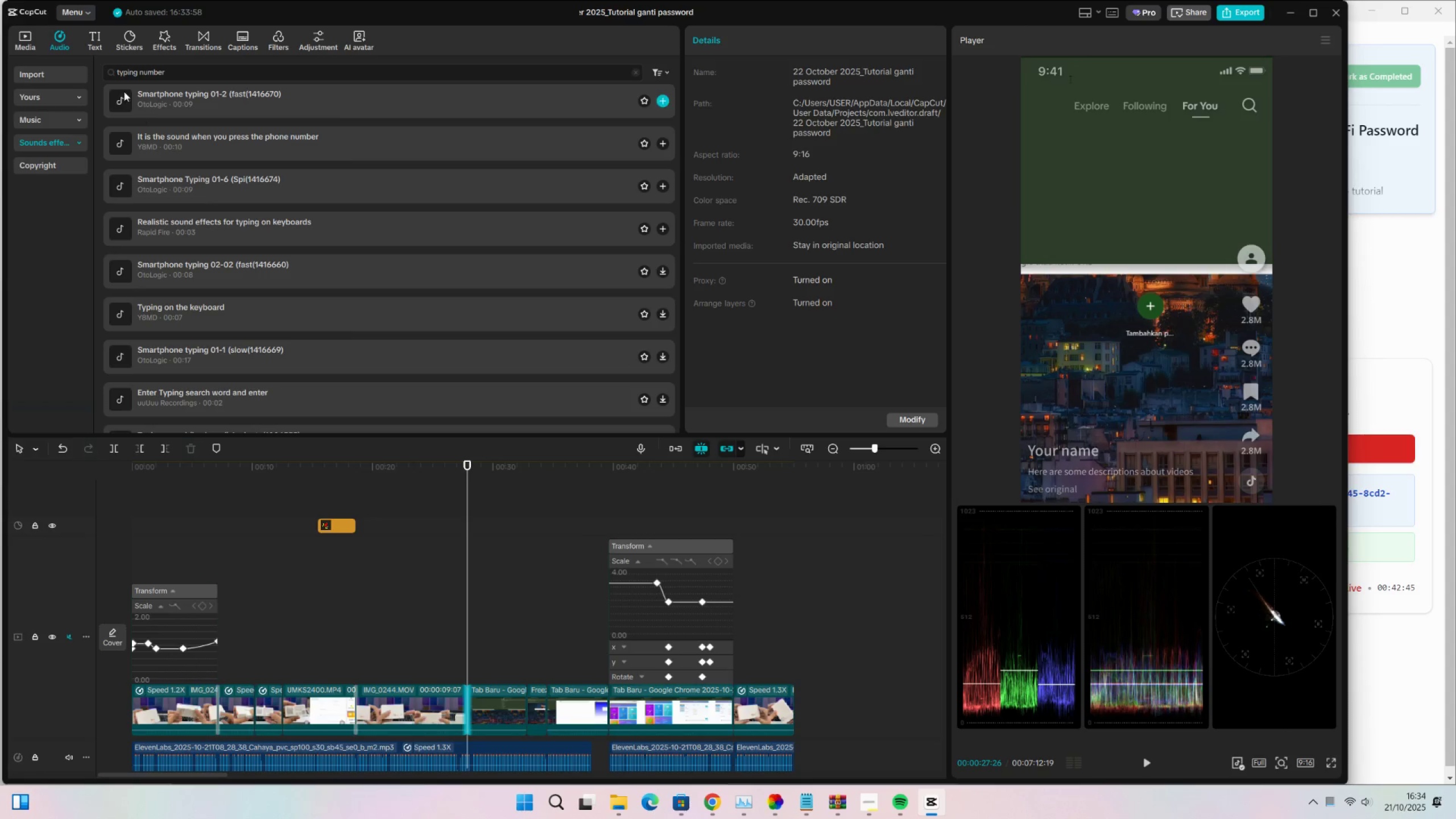 
left_click([26, 42])
 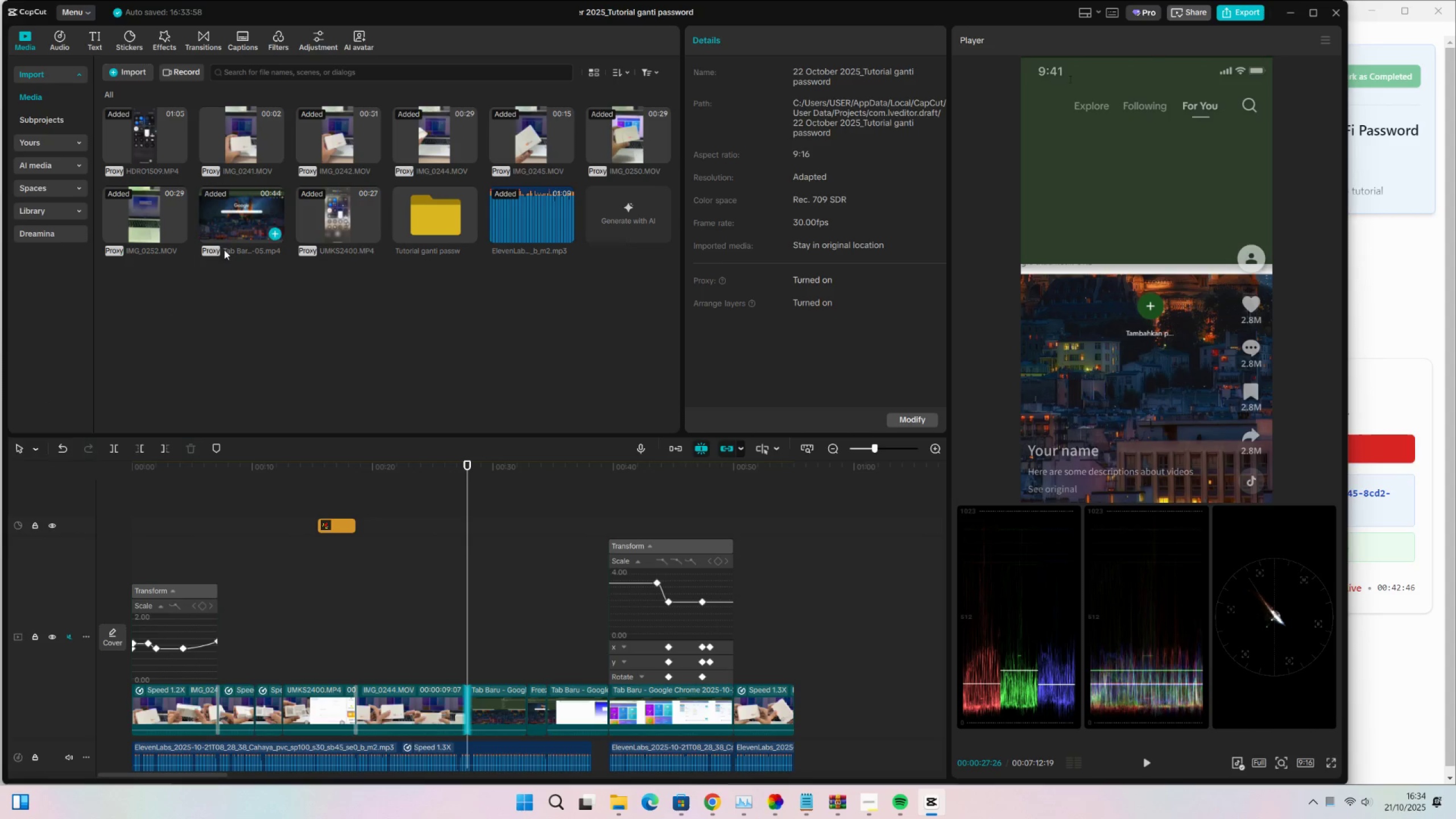 
scroll: coordinate [221, 264], scroll_direction: up, amount: 1.0
 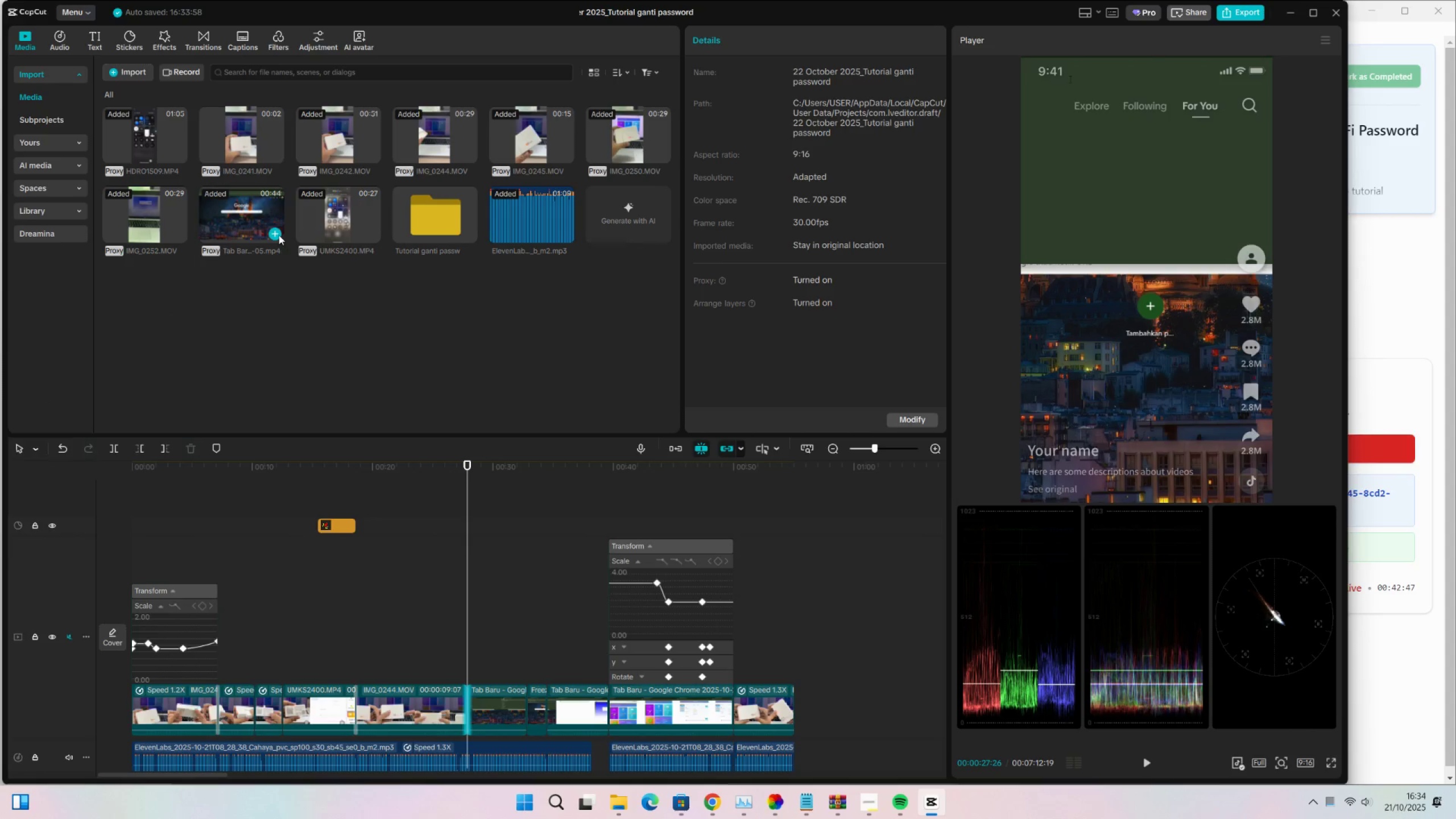 
left_click([277, 234])
 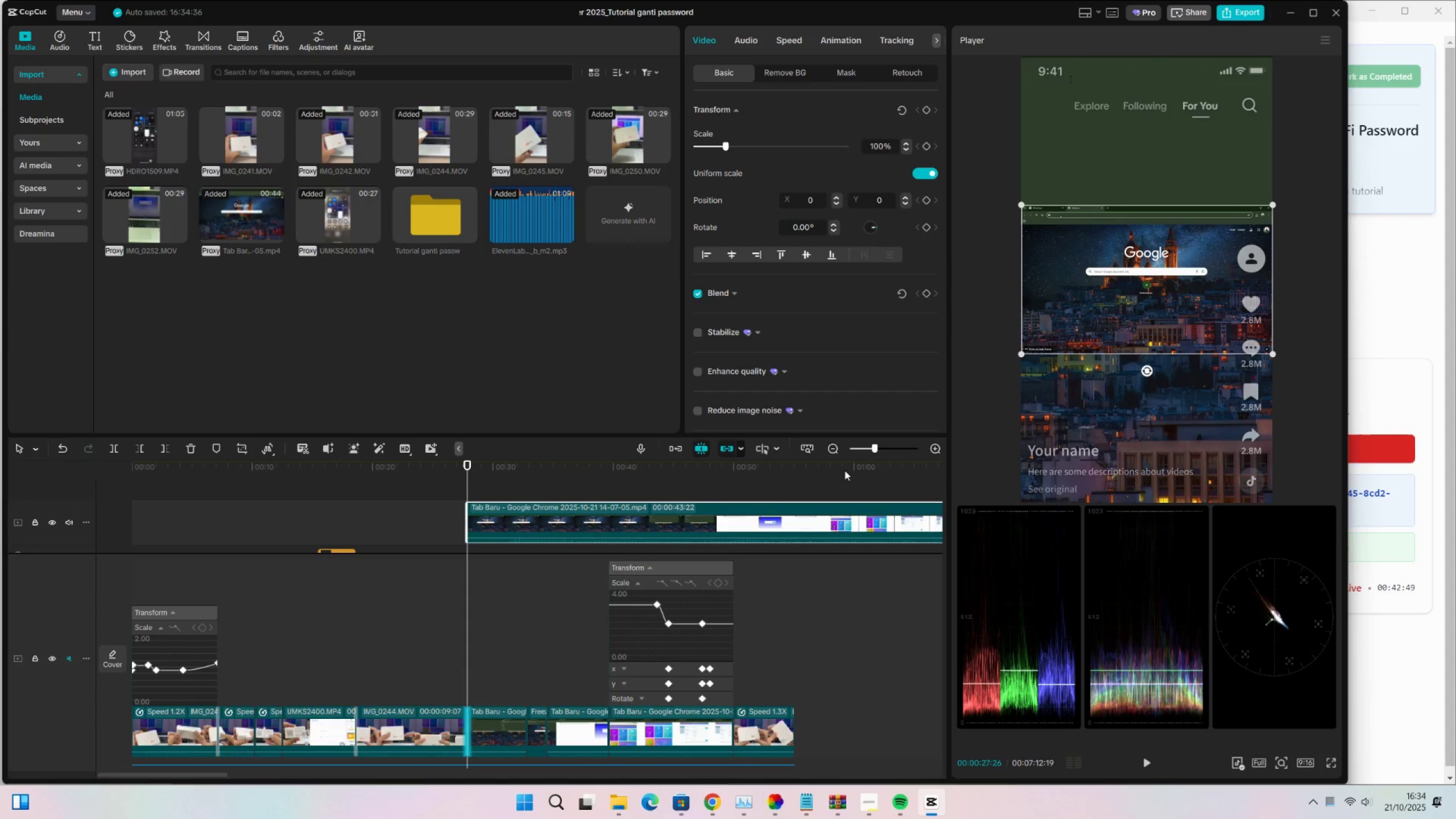 
left_click_drag(start_coordinate=[864, 448], to_coordinate=[874, 445])
 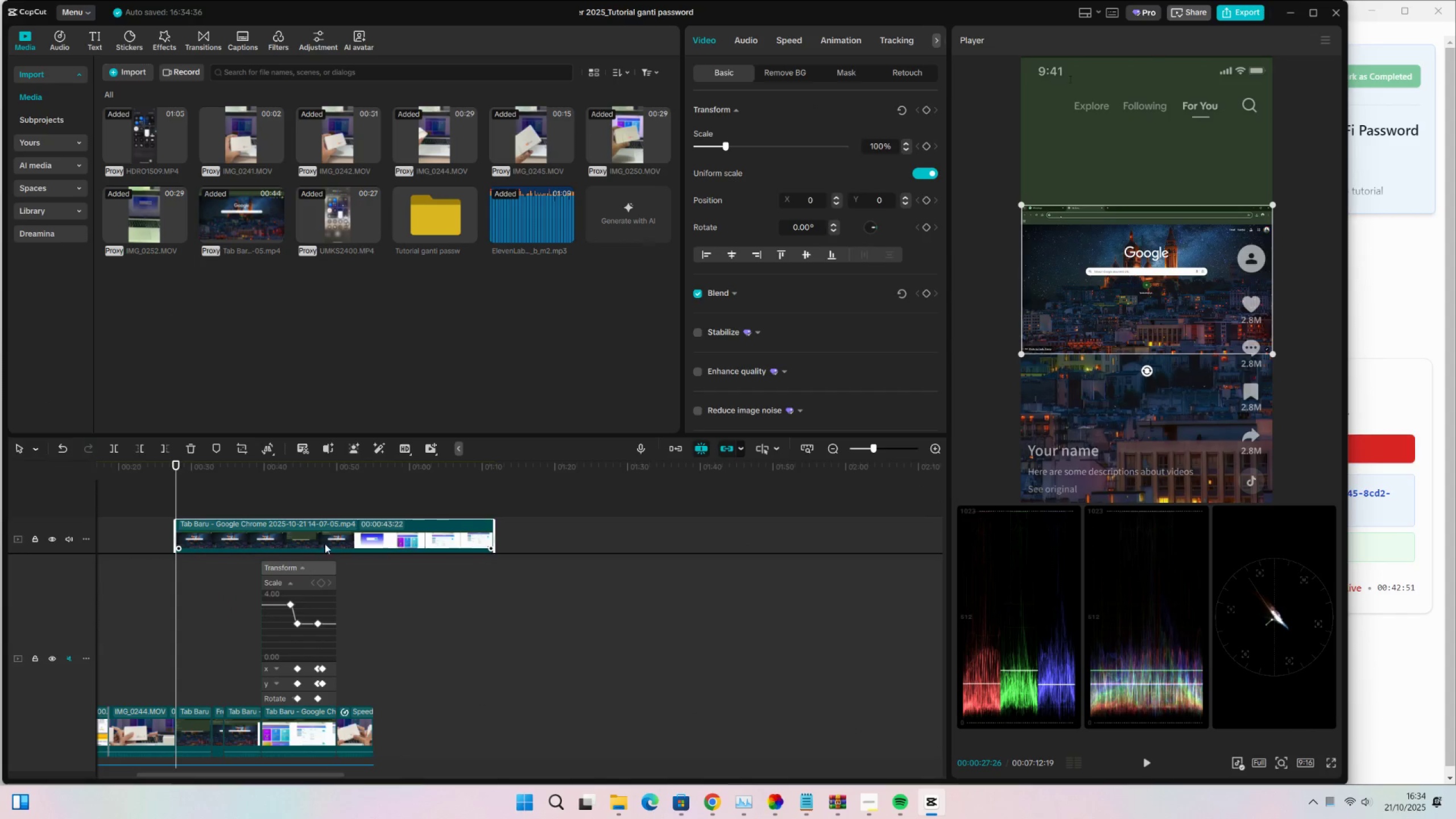 
left_click([332, 534])
 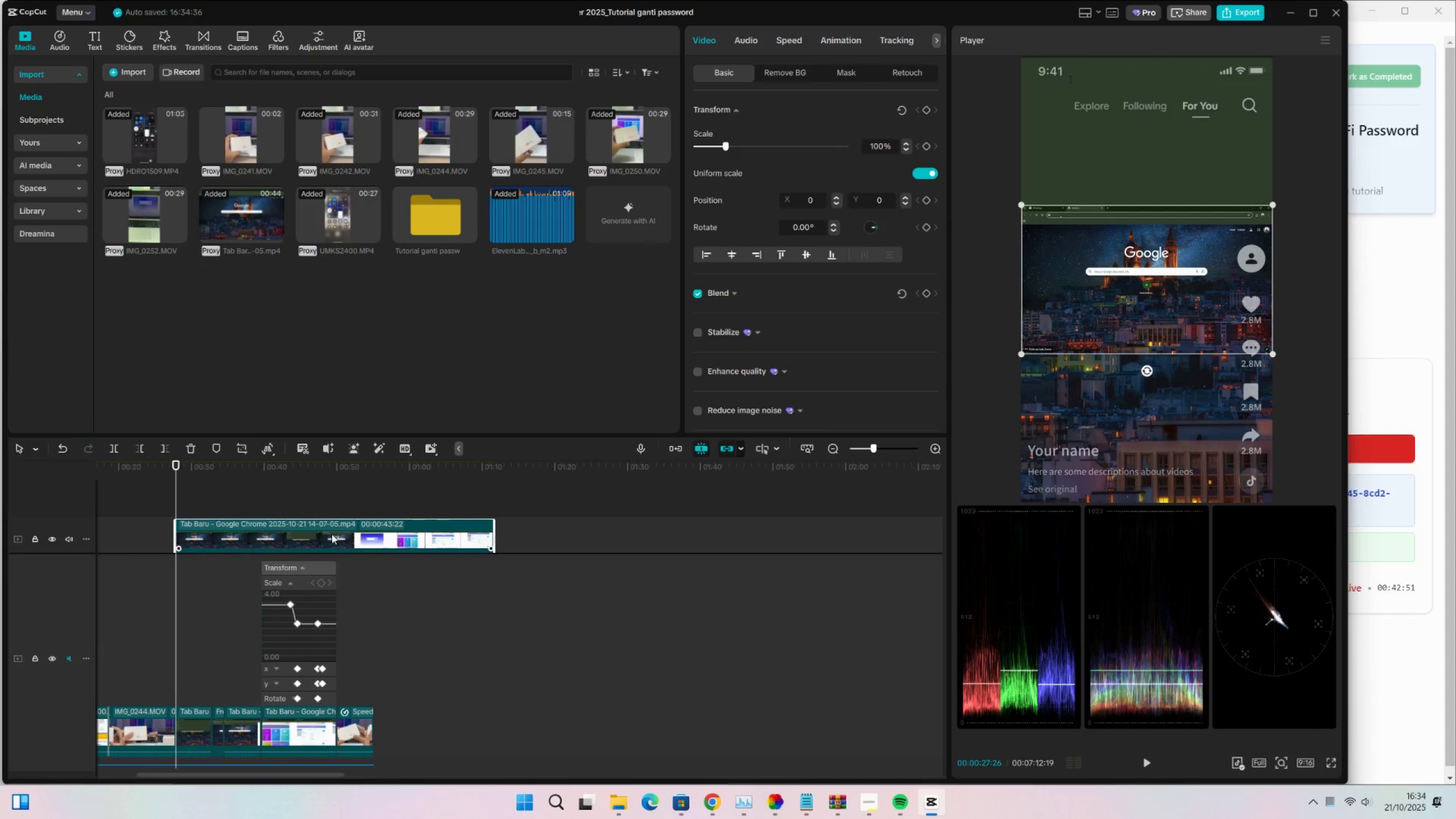 
key(X)
 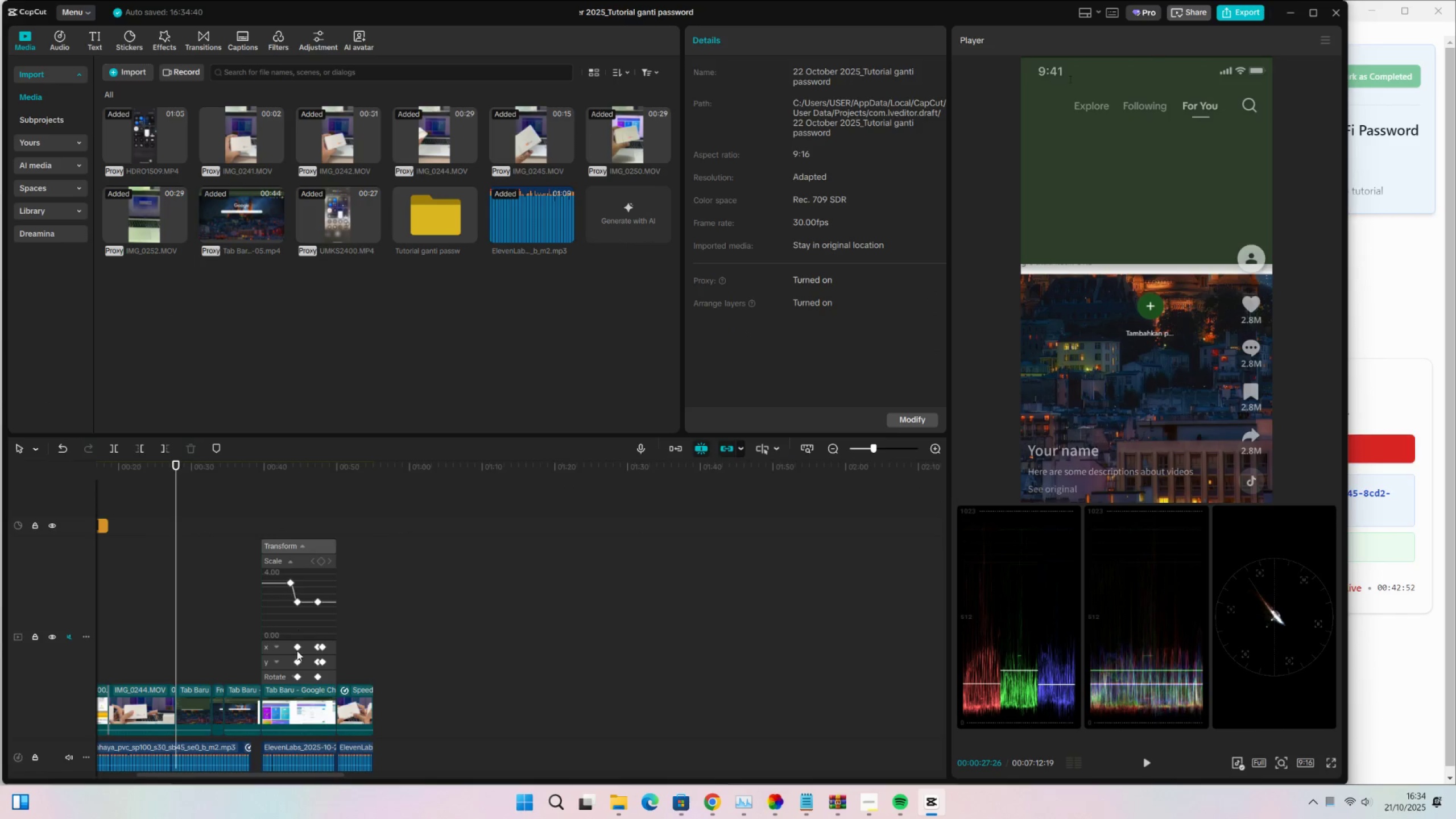 
scroll: coordinate [284, 677], scroll_direction: down, amount: 2.0
 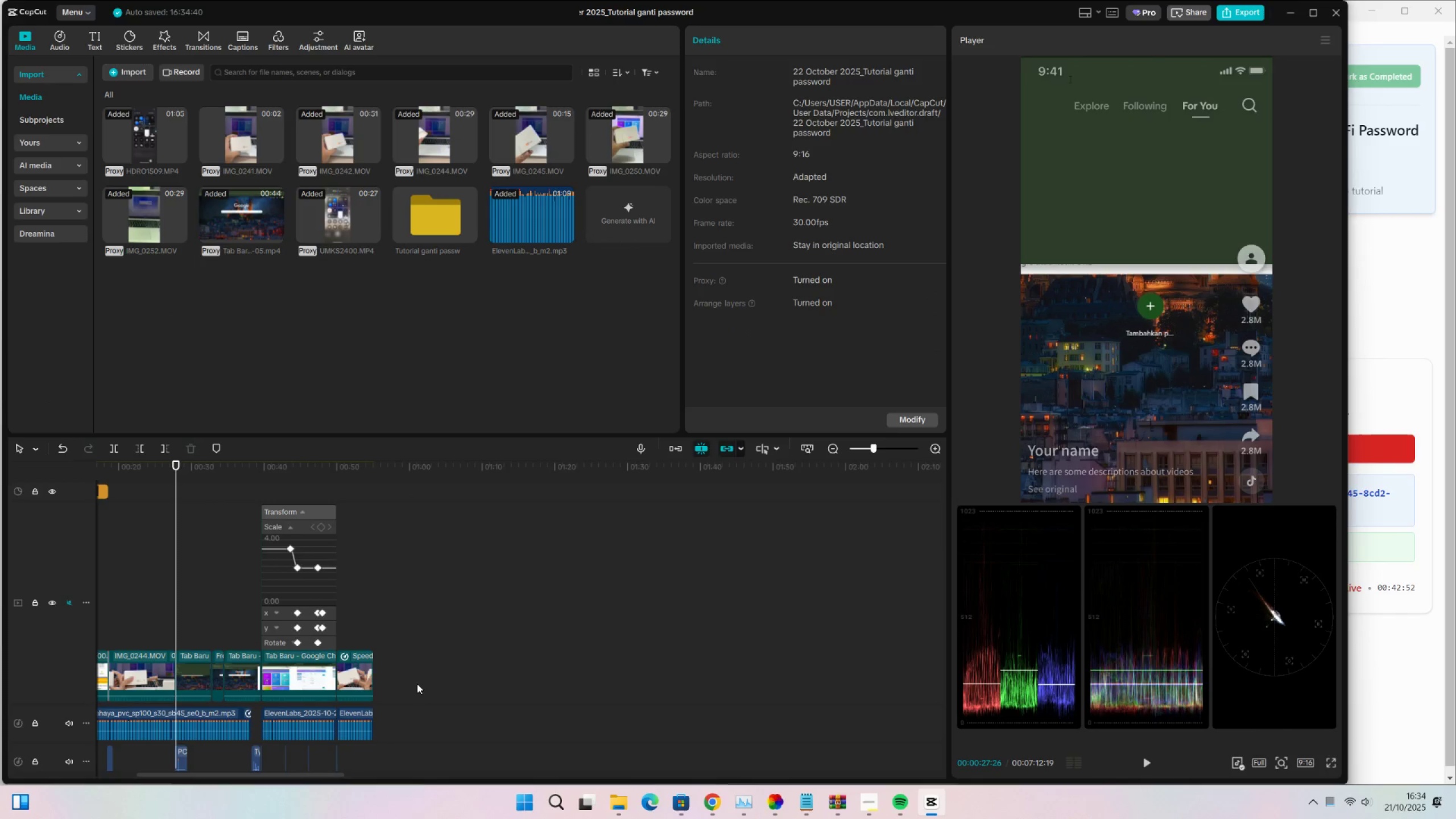 
left_click_drag(start_coordinate=[435, 679], to_coordinate=[202, 678])
 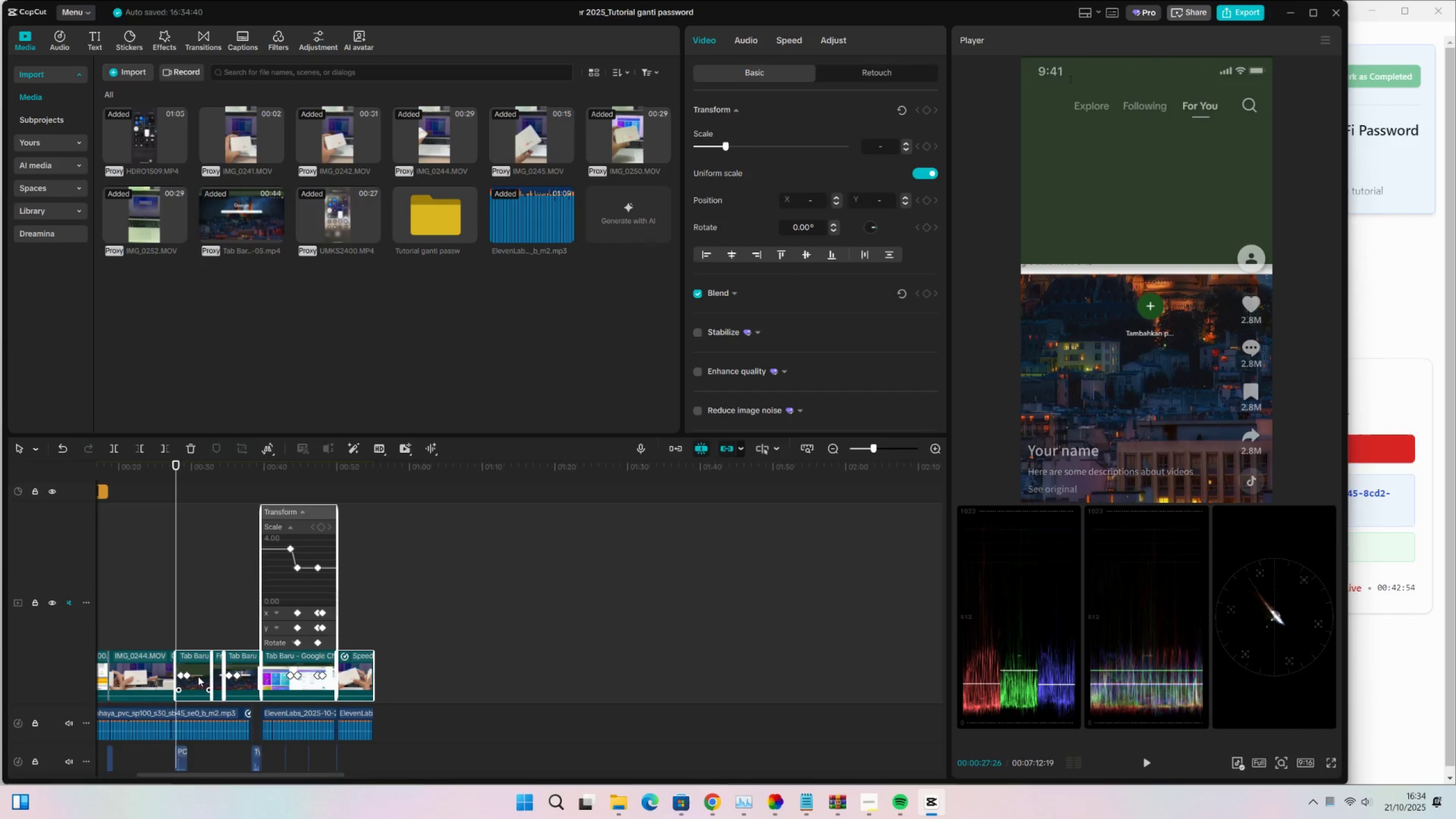 
hold_key(key=AltLeft, duration=1.53)
left_click_drag(start_coordinate=[194, 668], to_coordinate=[189, 787])
 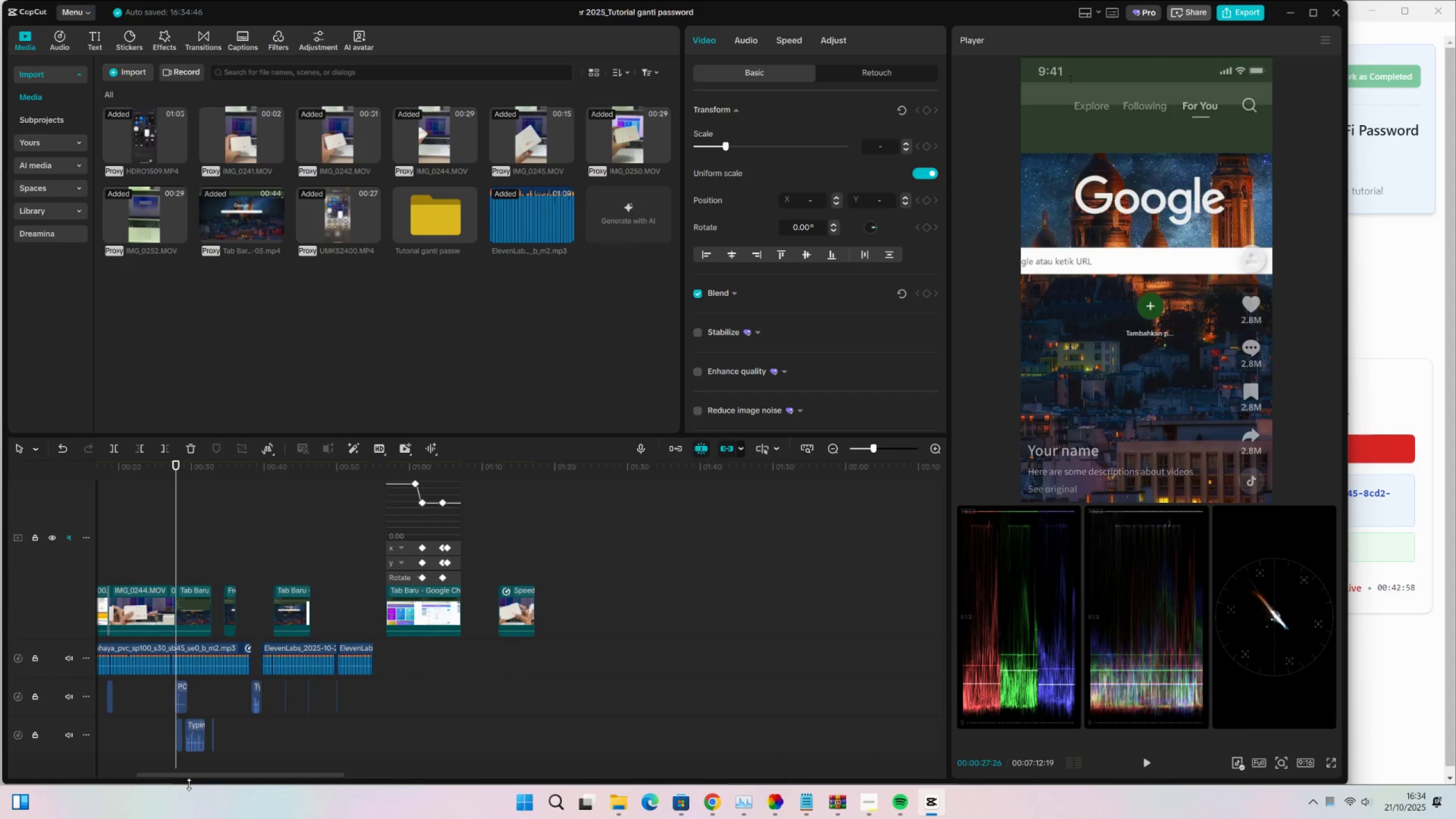 
hold_key(key=AltLeft, duration=1.38)
 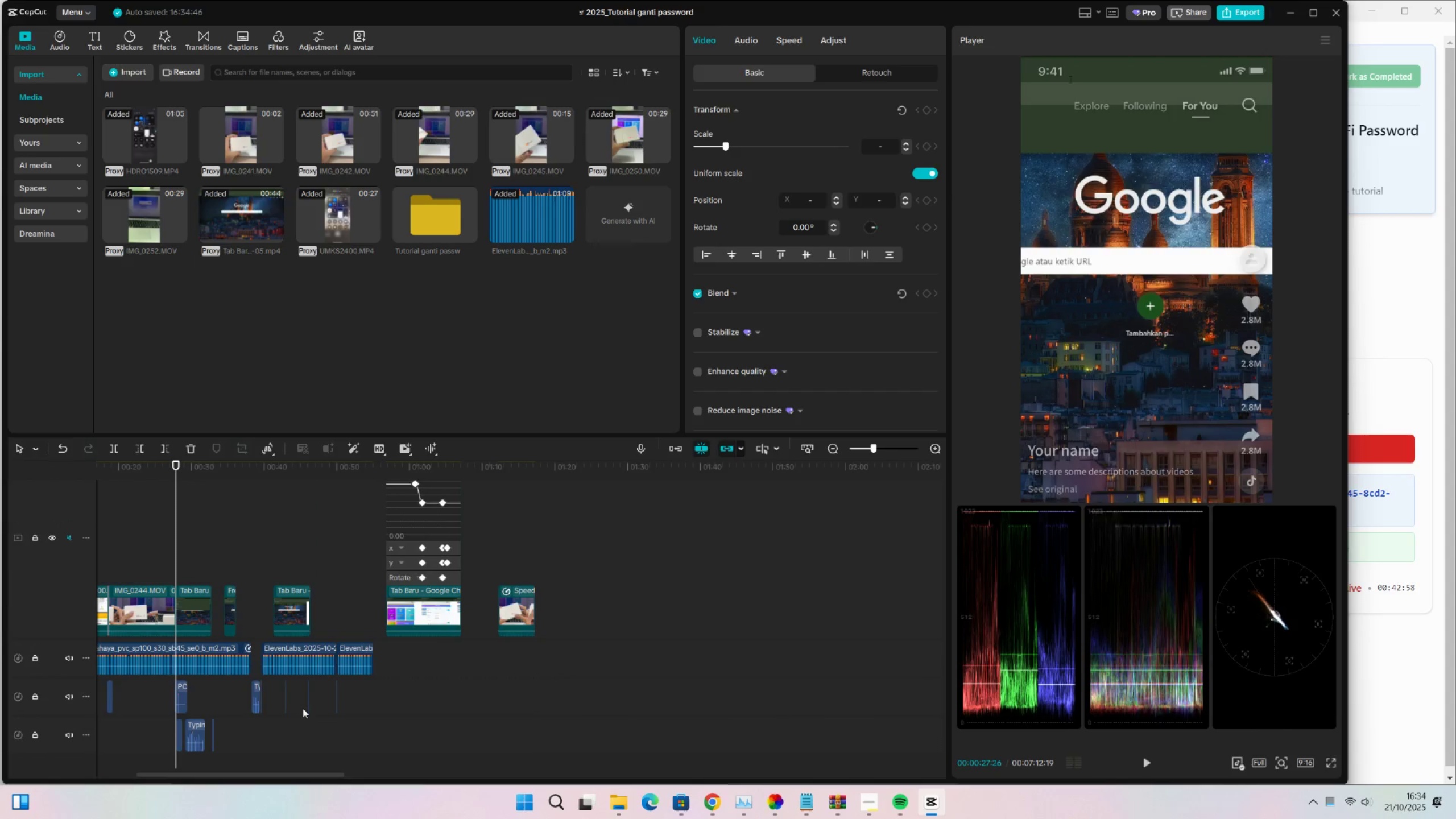 
key(Alt+Control+Z)
 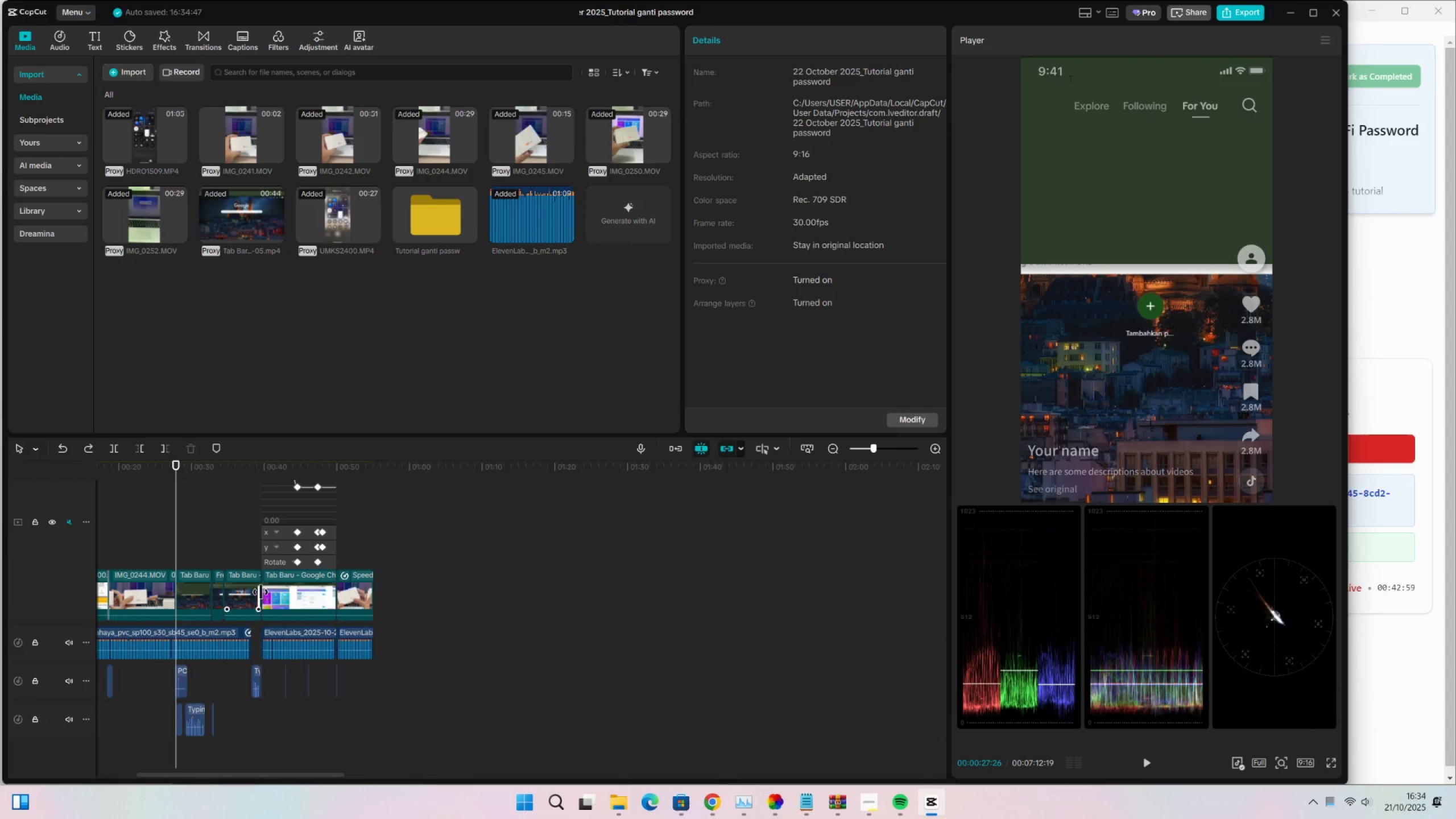 
left_click([289, 592])
 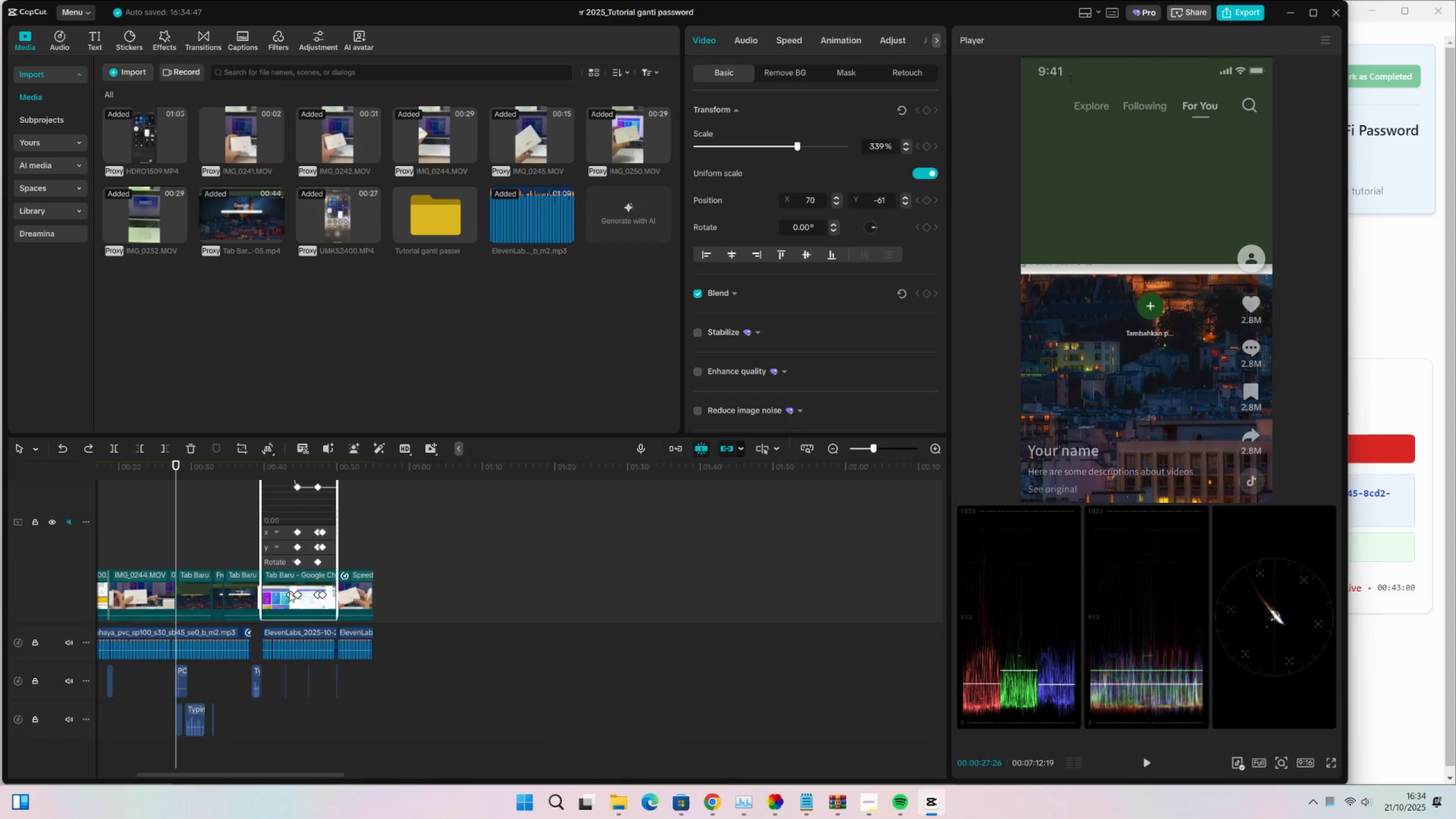 
key(Alt+K)
 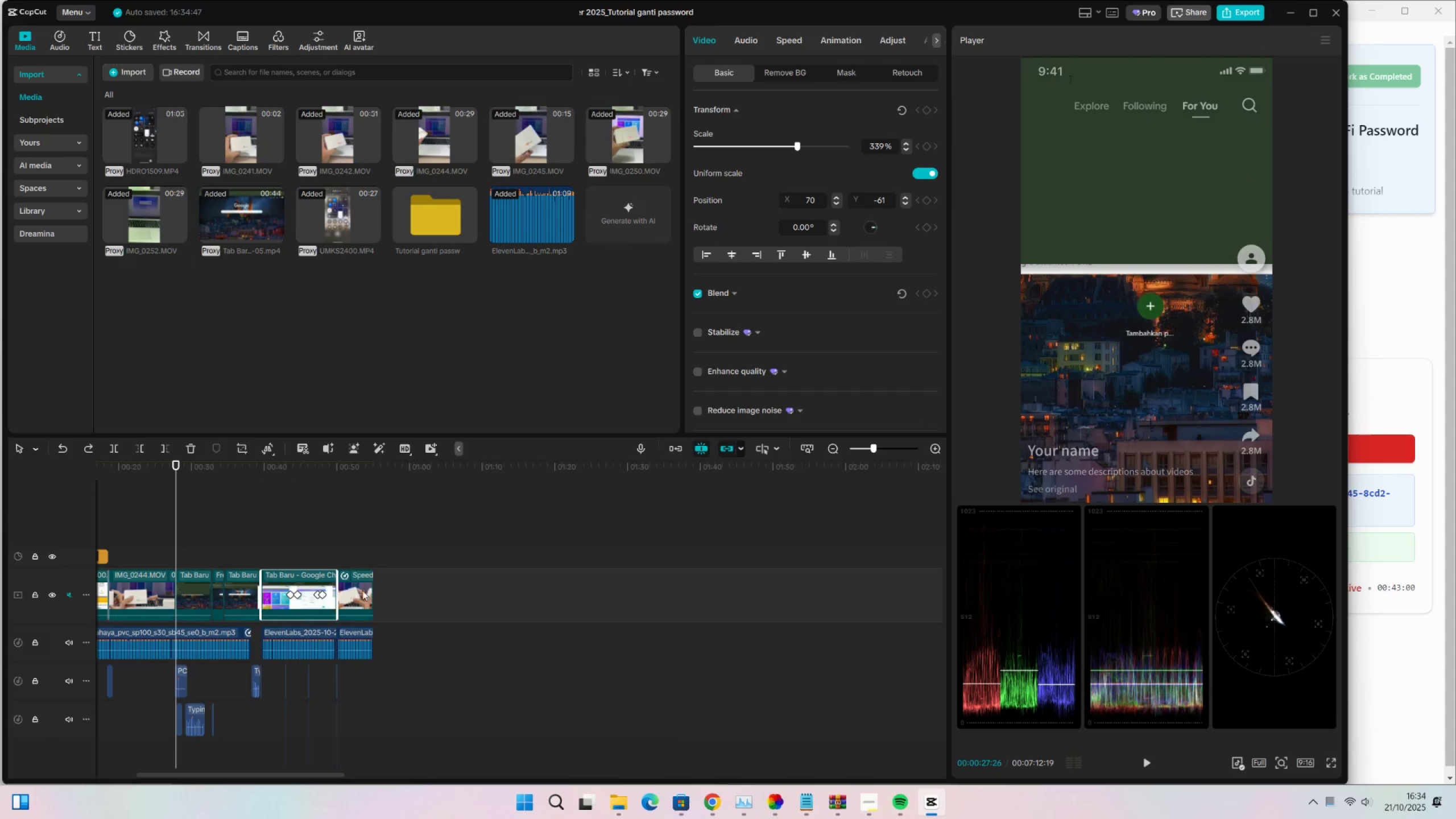 
left_click([422, 585])
 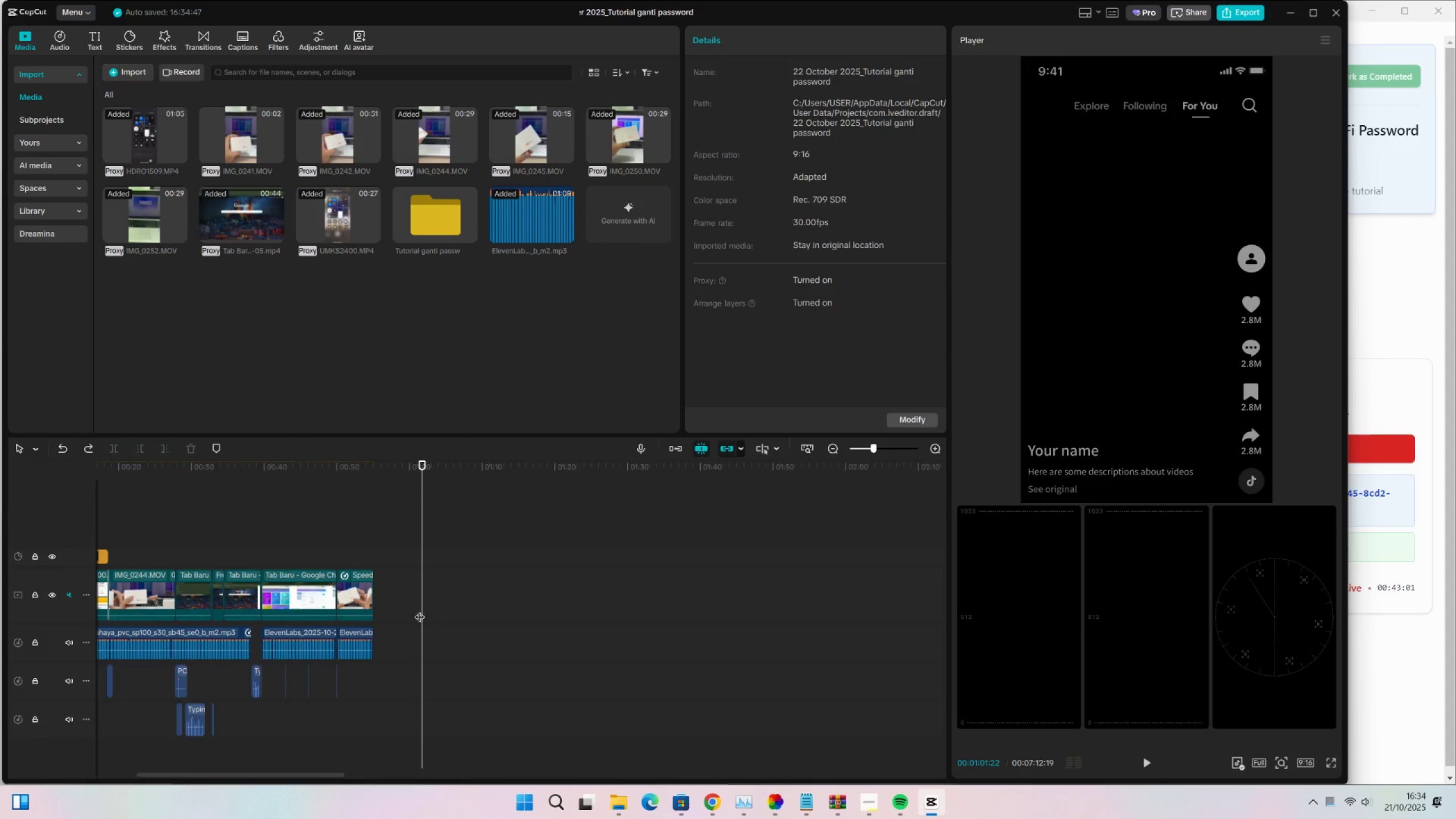 
left_click_drag(start_coordinate=[431, 611], to_coordinate=[196, 590])
 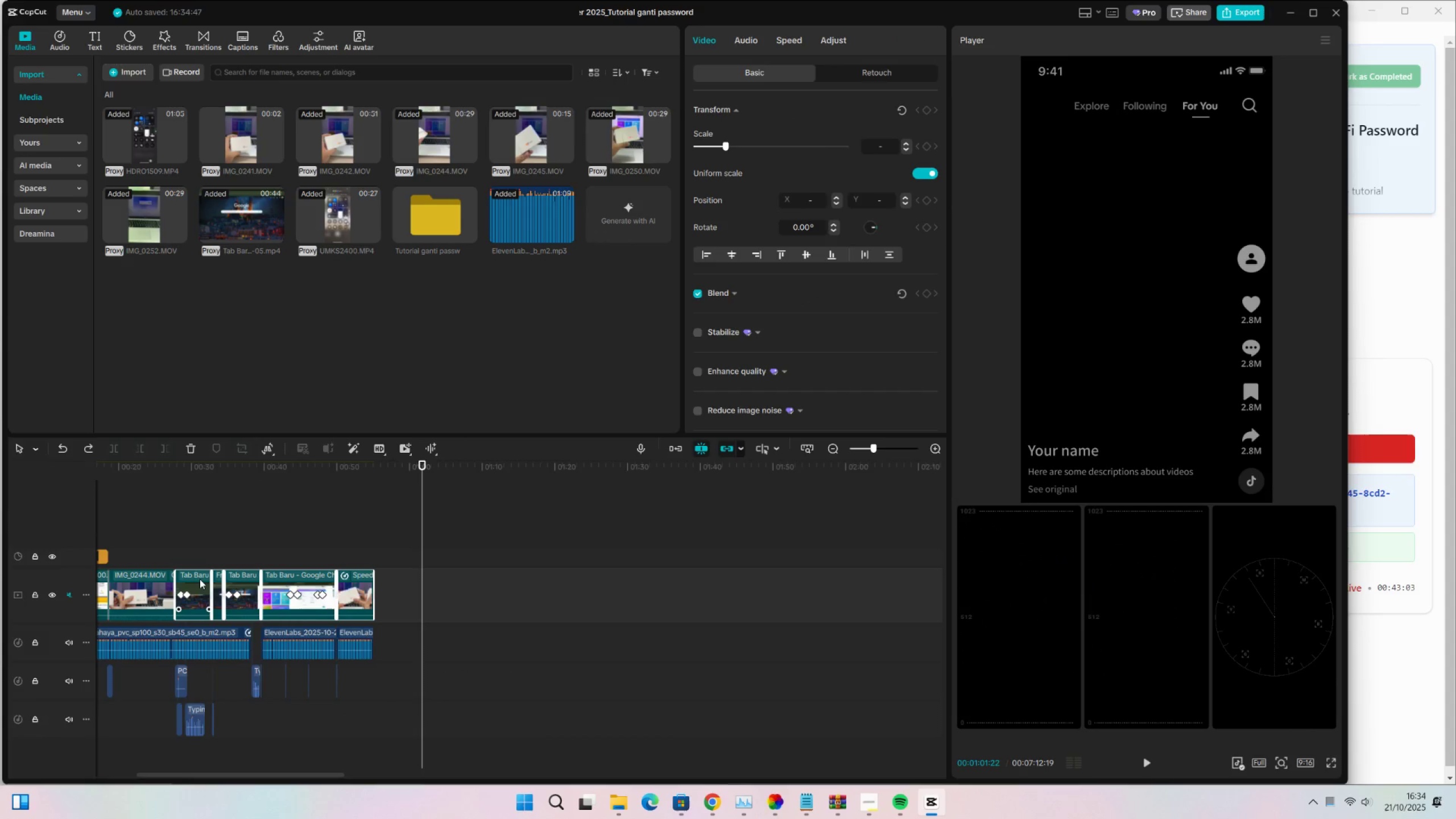 
hold_key(key=AltLeft, duration=1.5)
left_click_drag(start_coordinate=[199, 577], to_coordinate=[201, 628])
 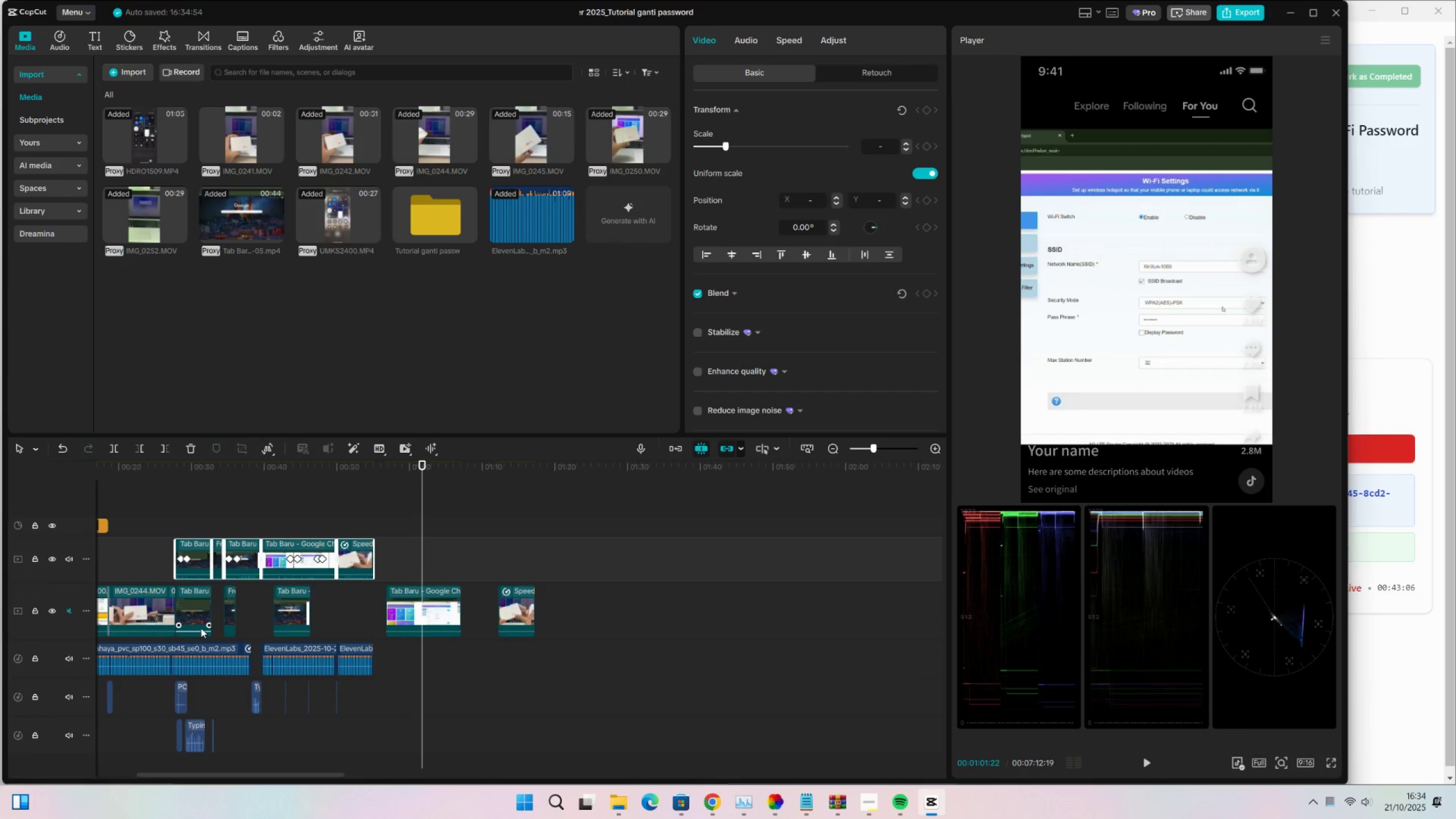 
hold_key(key=AltLeft, duration=0.98)
 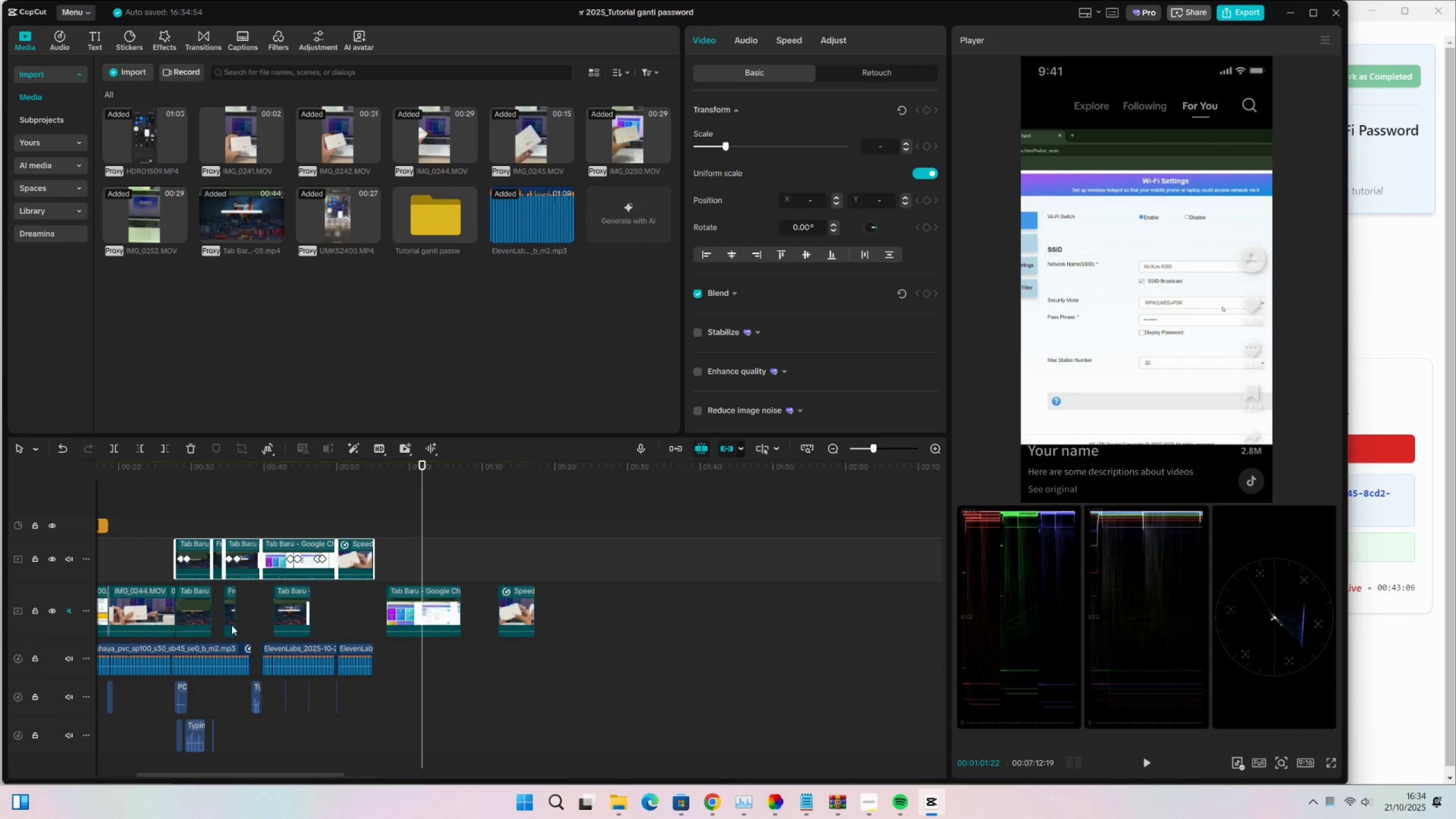 
key(Control+Z)
 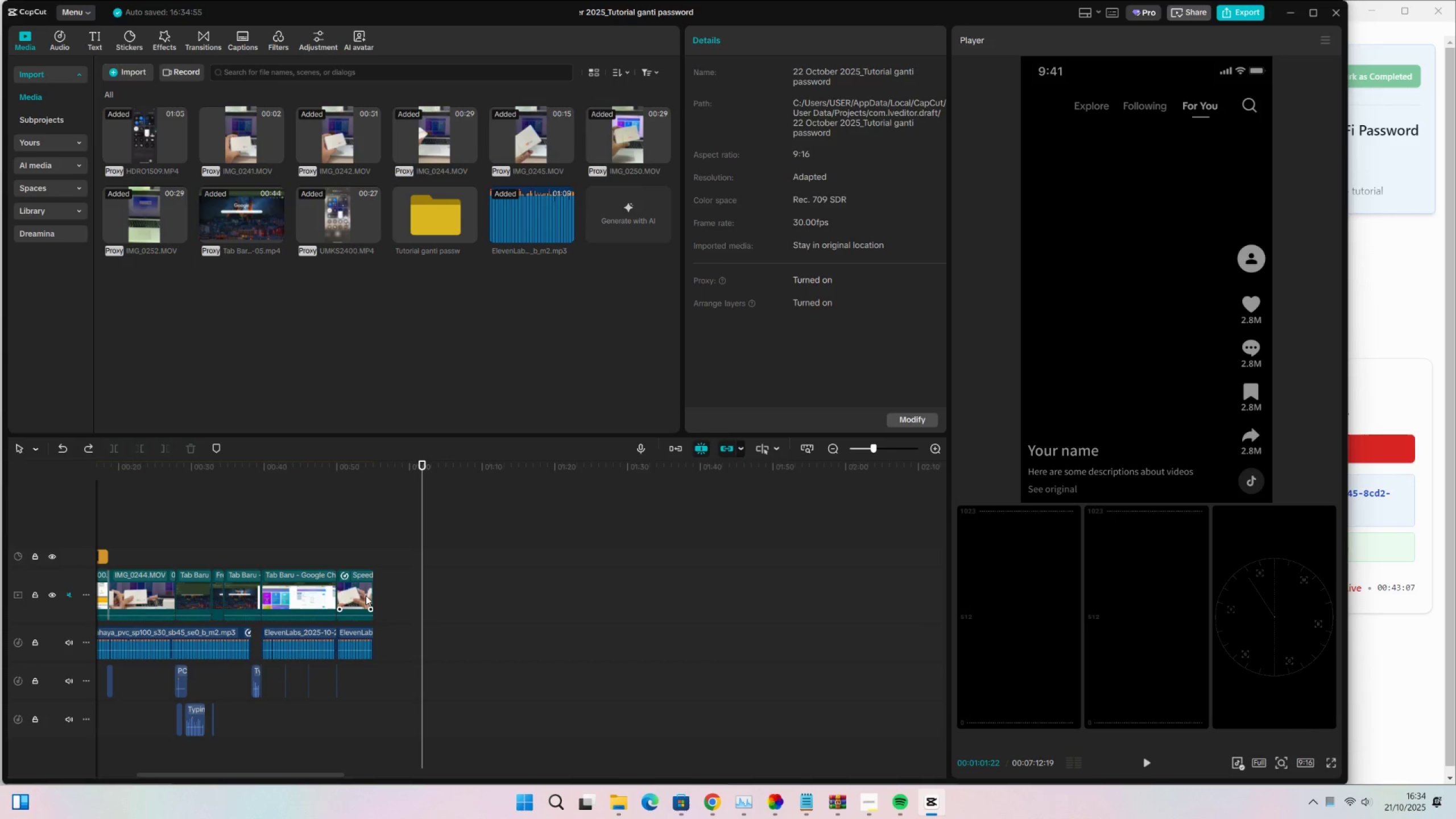 
left_click_drag(start_coordinate=[404, 597], to_coordinate=[196, 588])
 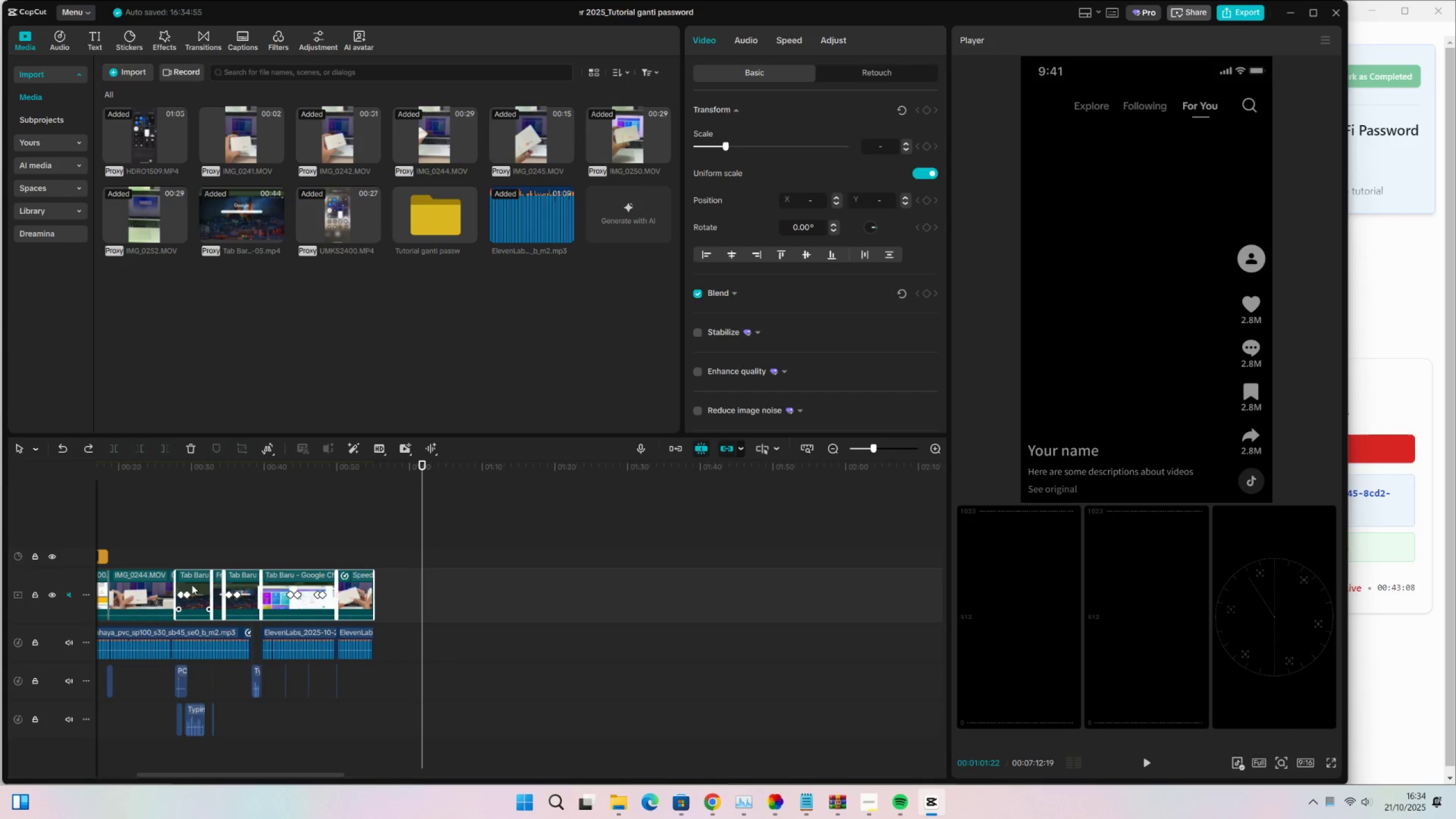 
hold_key(key=AltLeft, duration=1.53)
left_click_drag(start_coordinate=[195, 580], to_coordinate=[198, 531])
 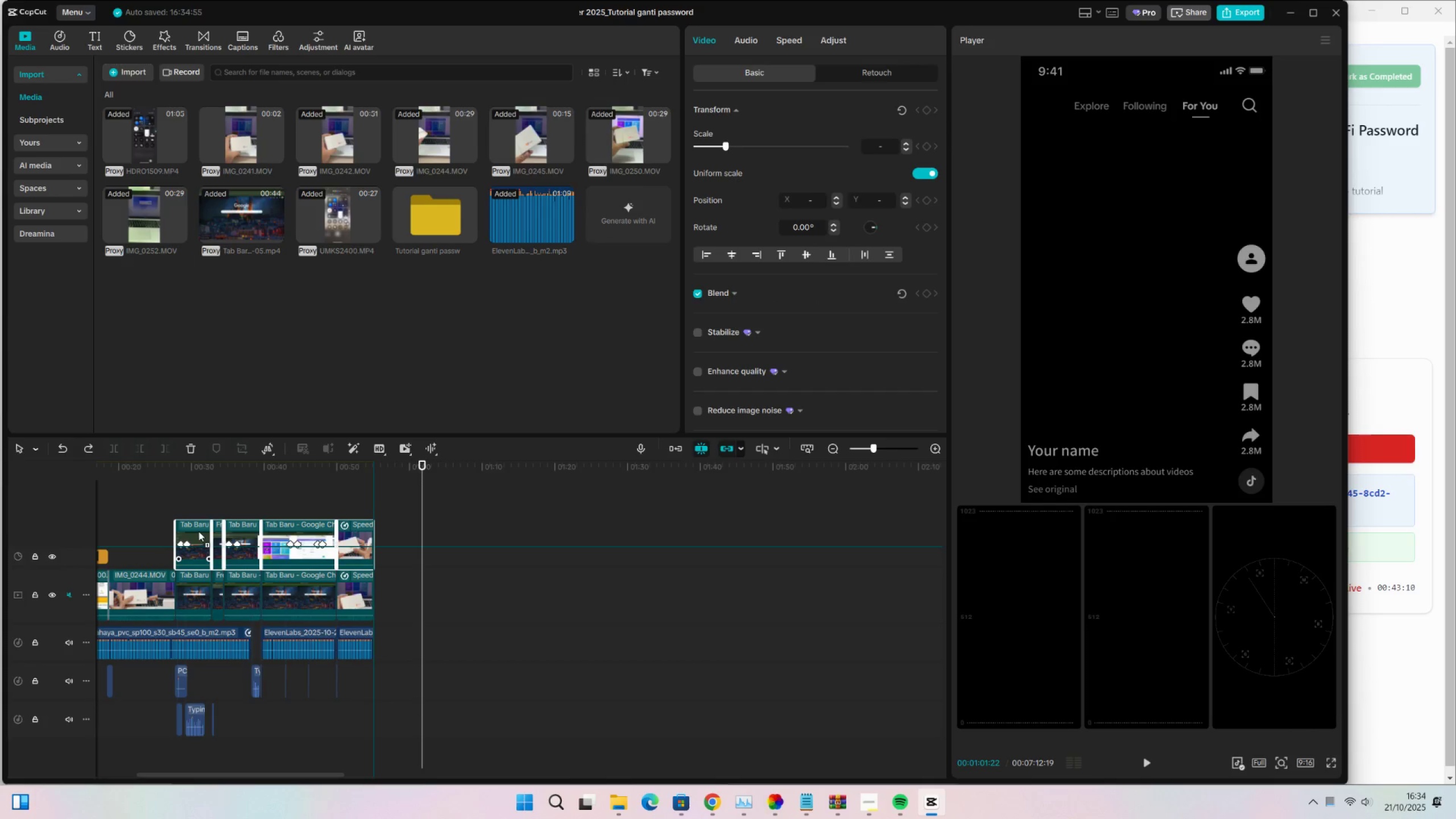 
hold_key(key=AltLeft, duration=0.57)
 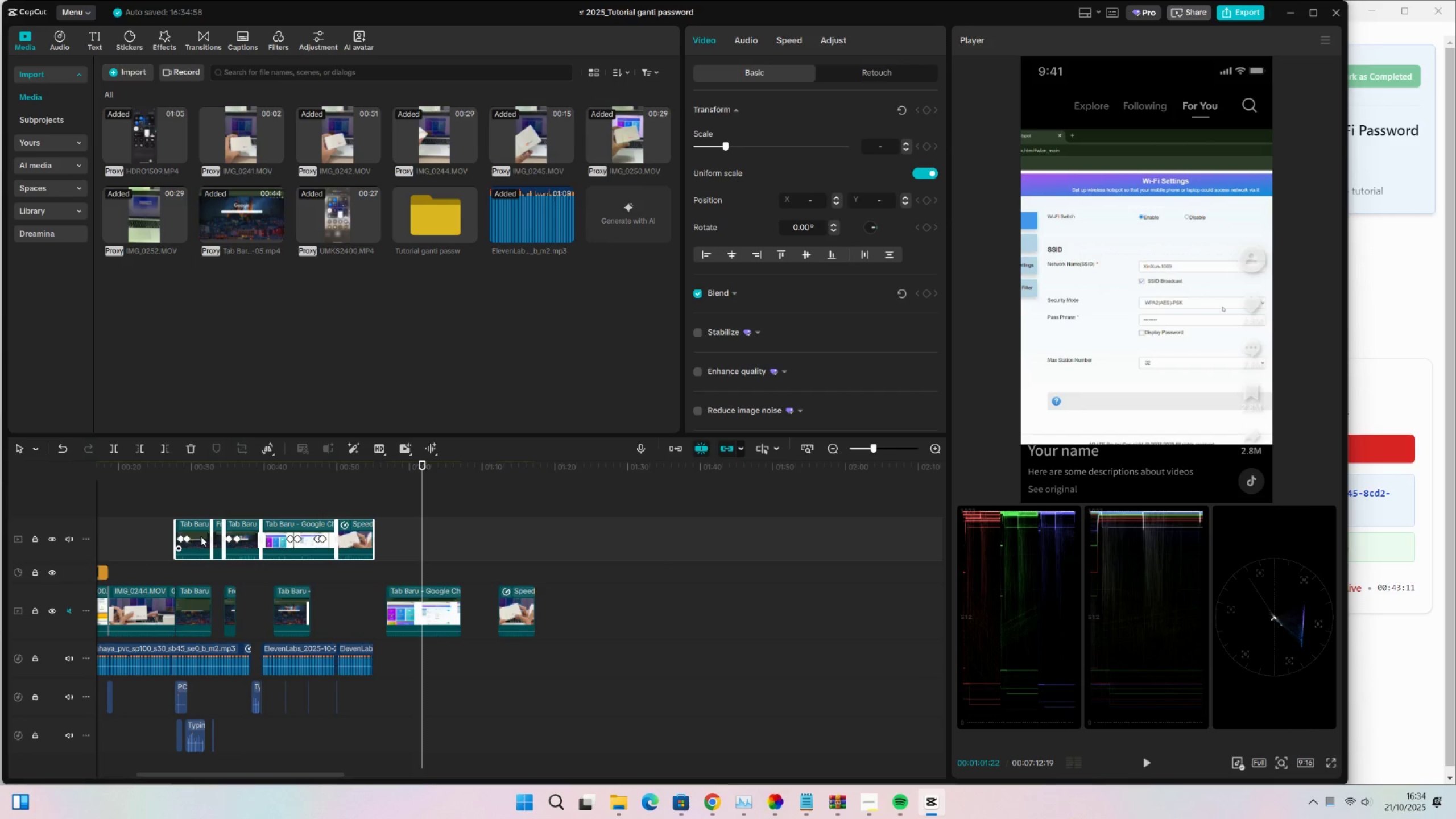 
key(Control+Z)
 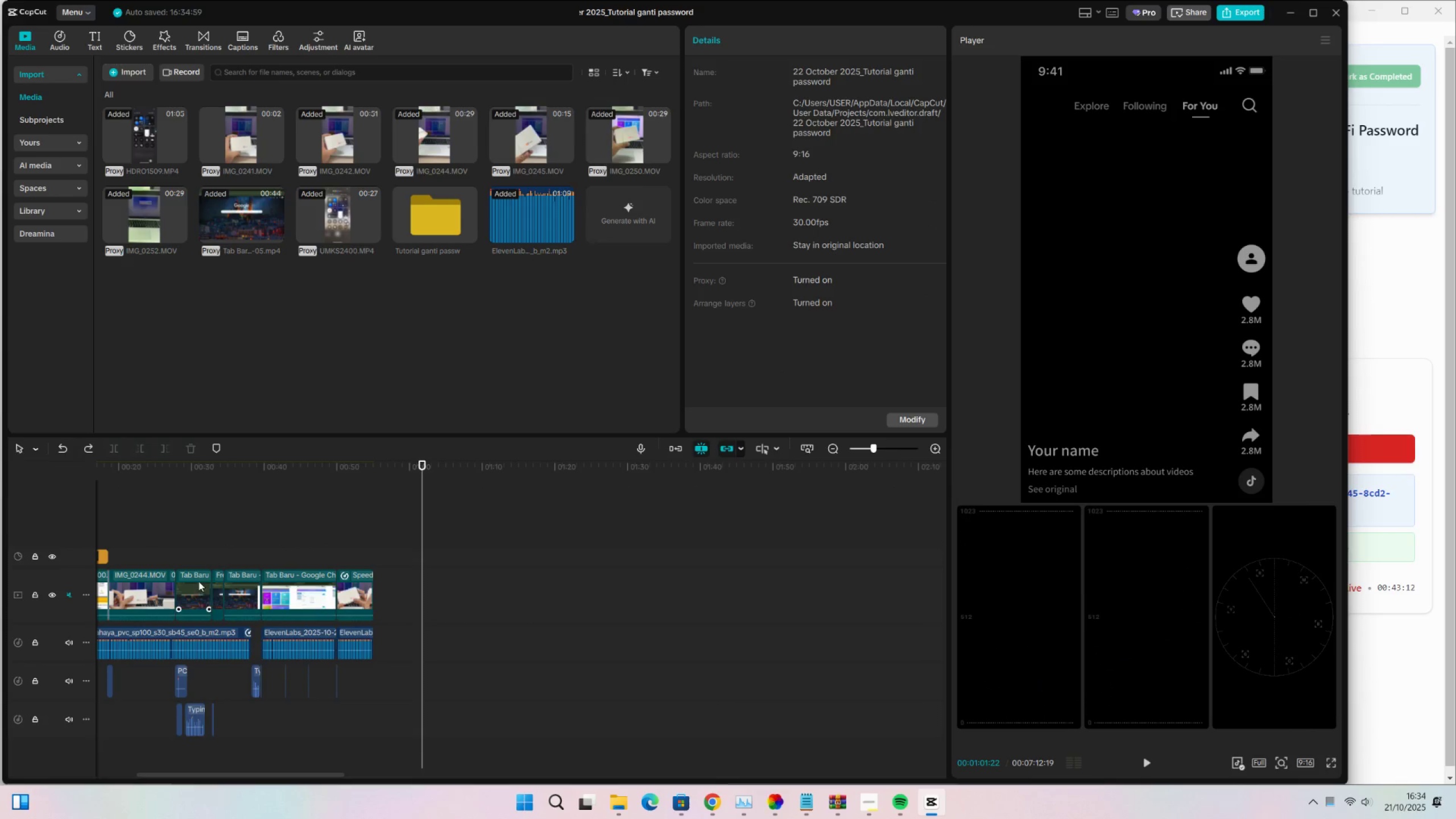 
left_click_drag(start_coordinate=[195, 544], to_coordinate=[351, 592])
 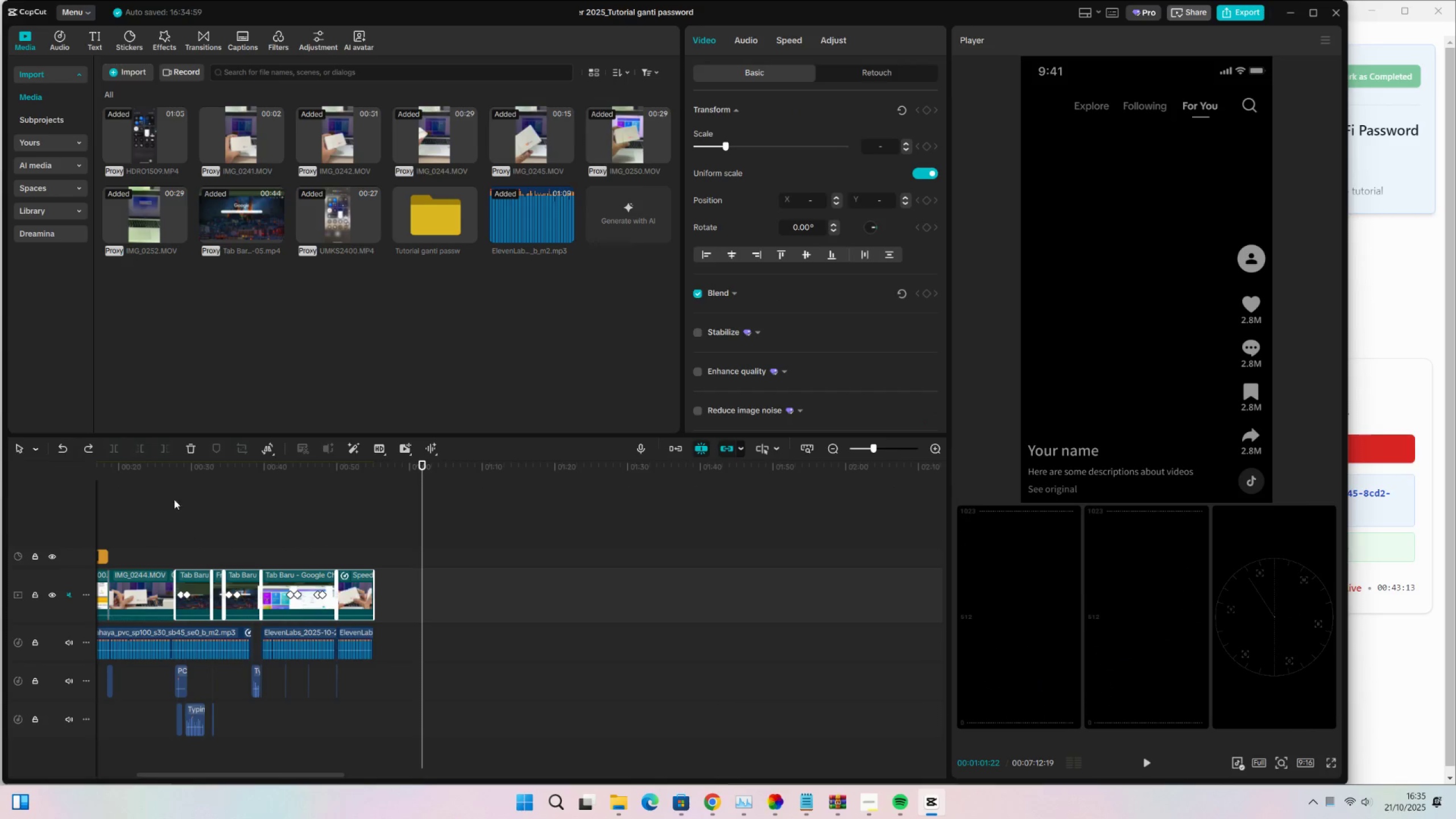 
left_click_drag(start_coordinate=[181, 469], to_coordinate=[460, 541])
 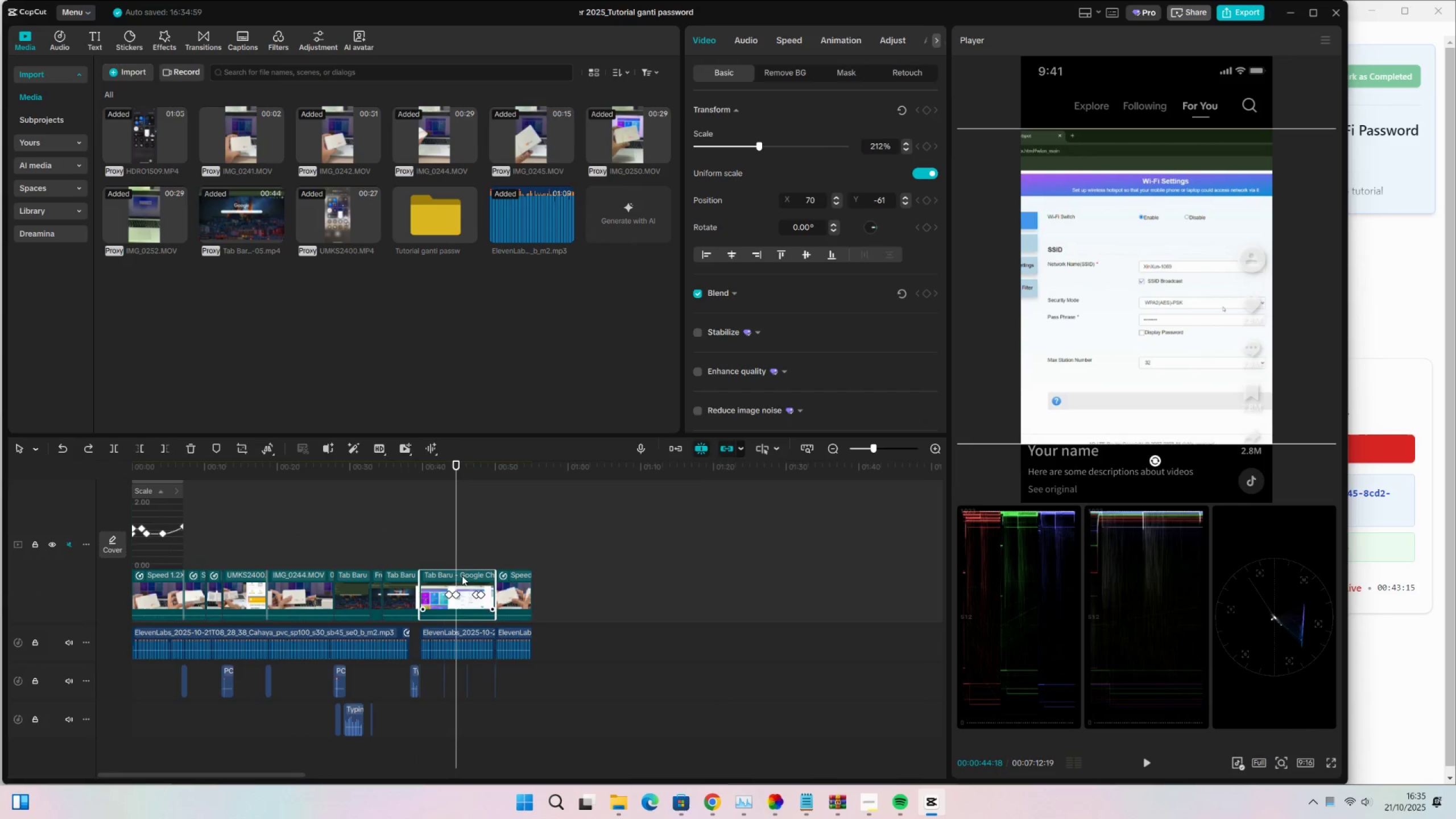 
double_click([470, 545])
 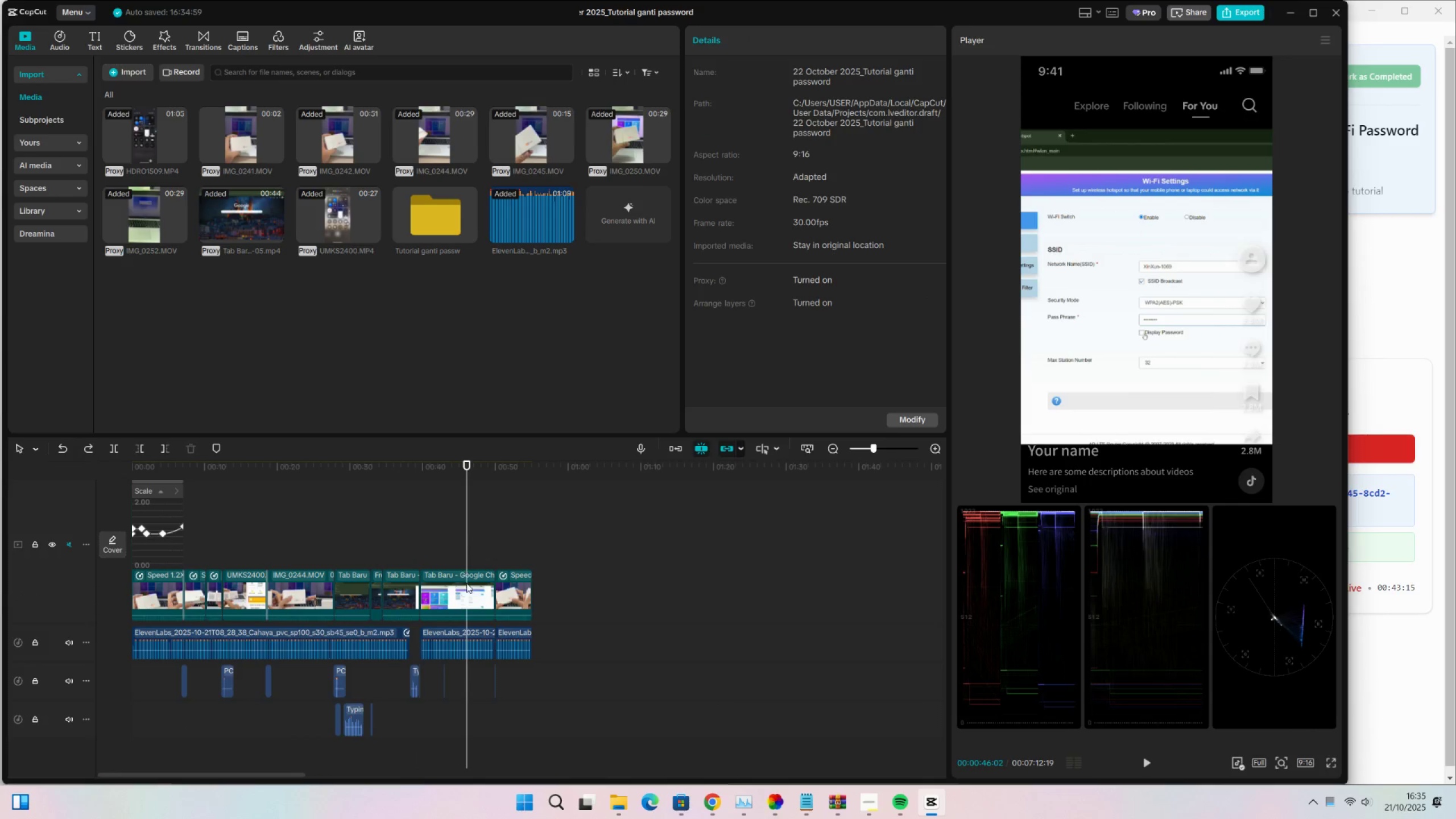 
triple_click([466, 583])
 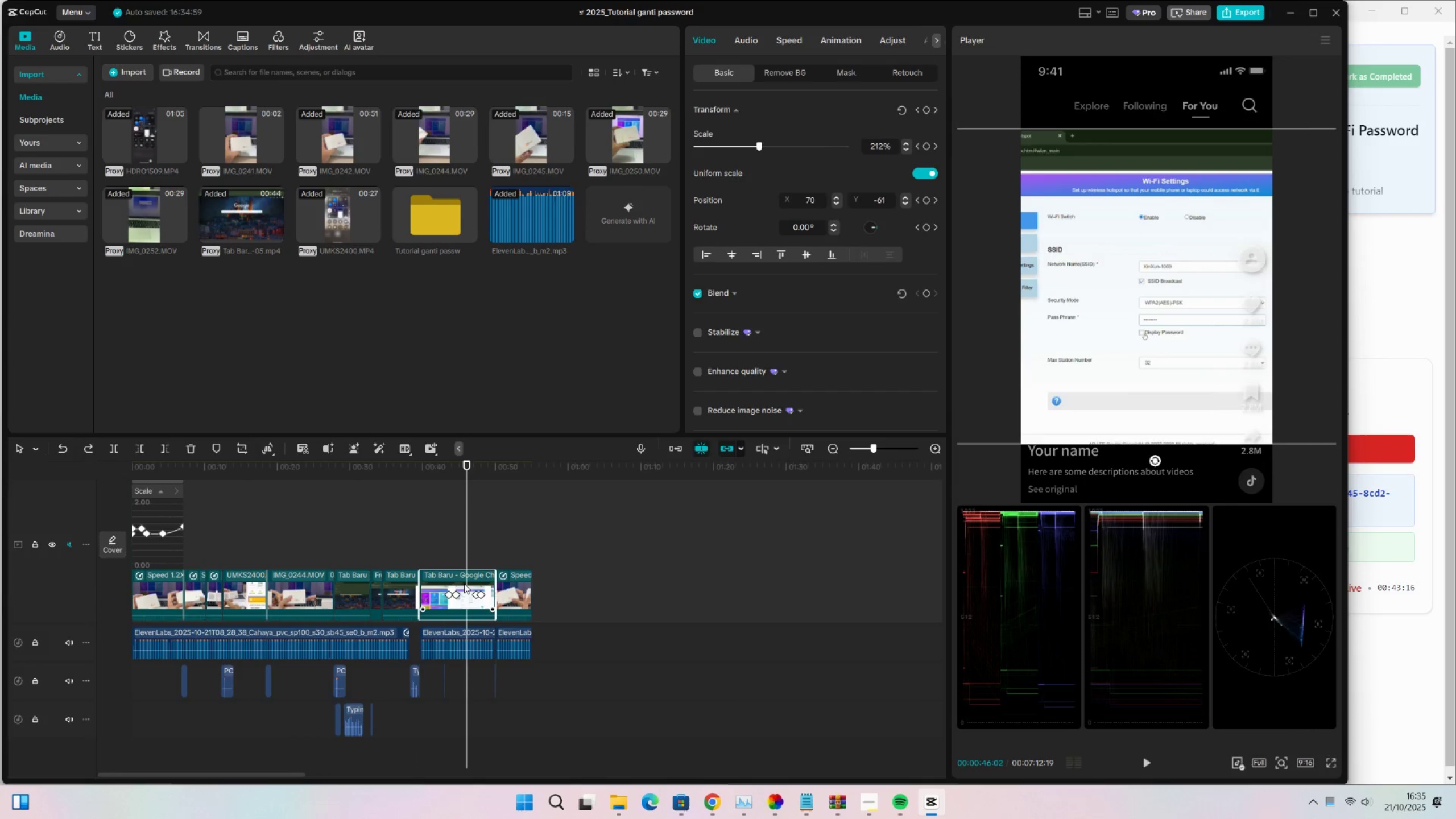 
key(Alt+K)
 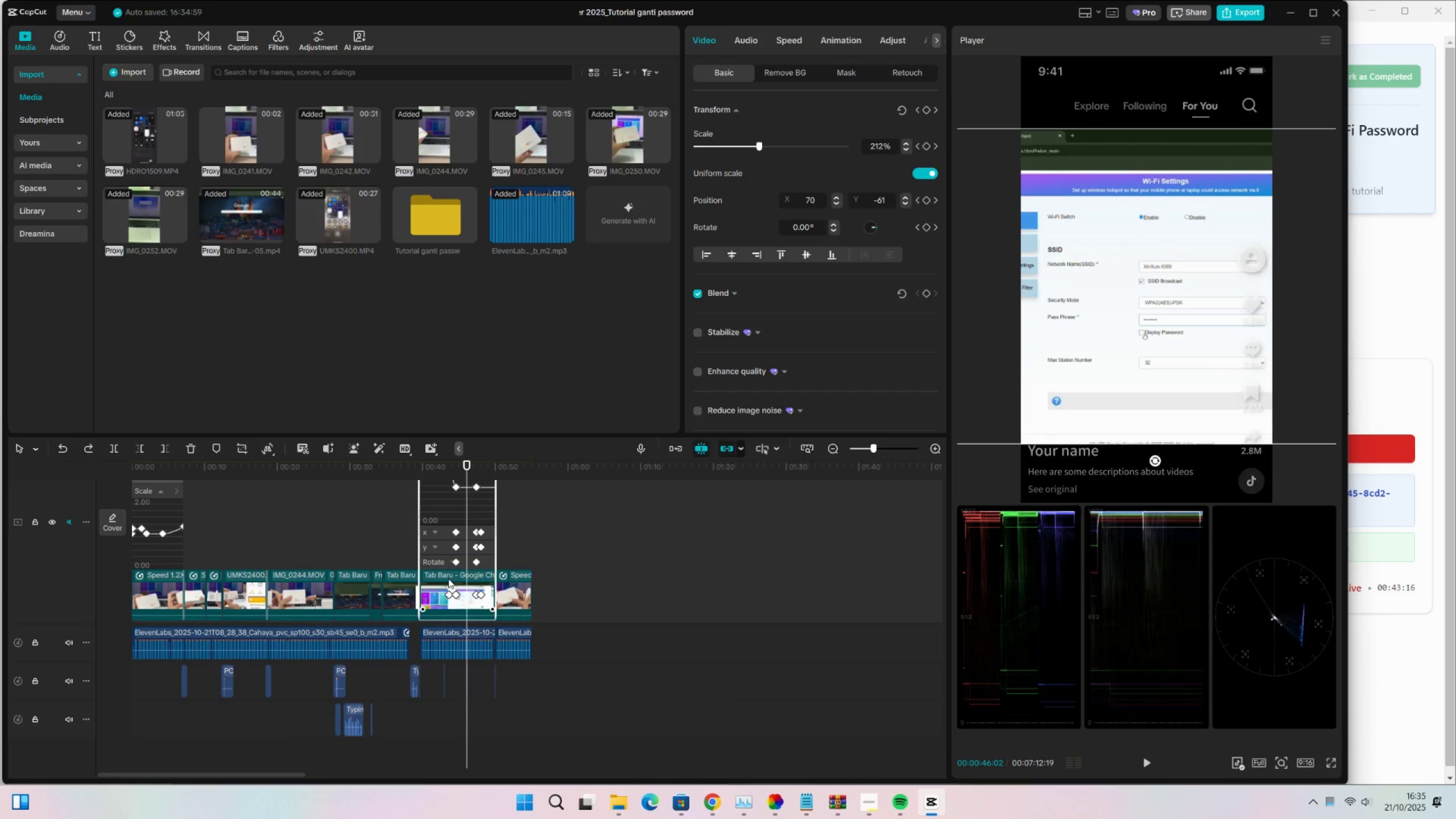 
key(Alt+AltLeft)
 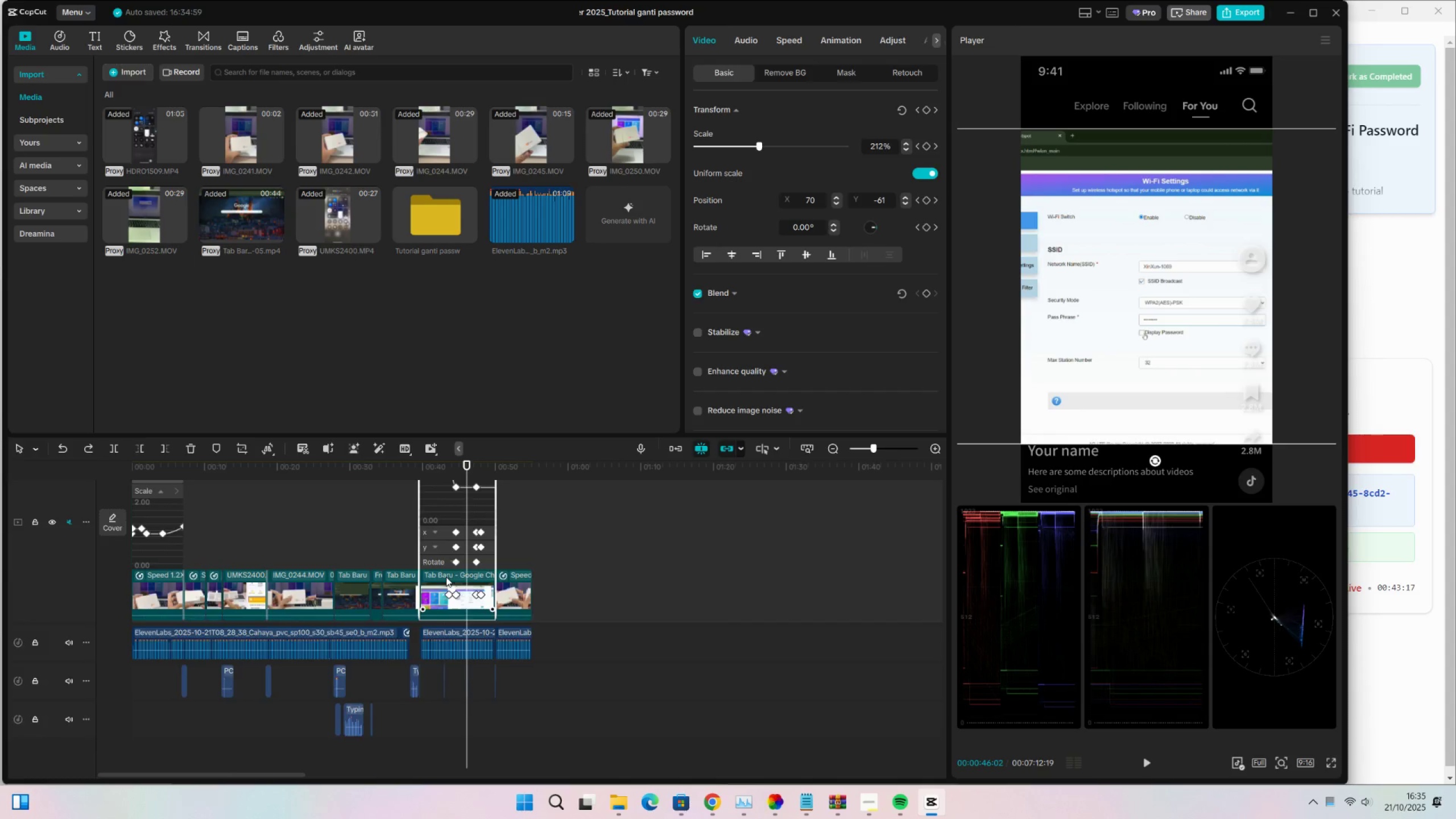 
key(Alt+K)
 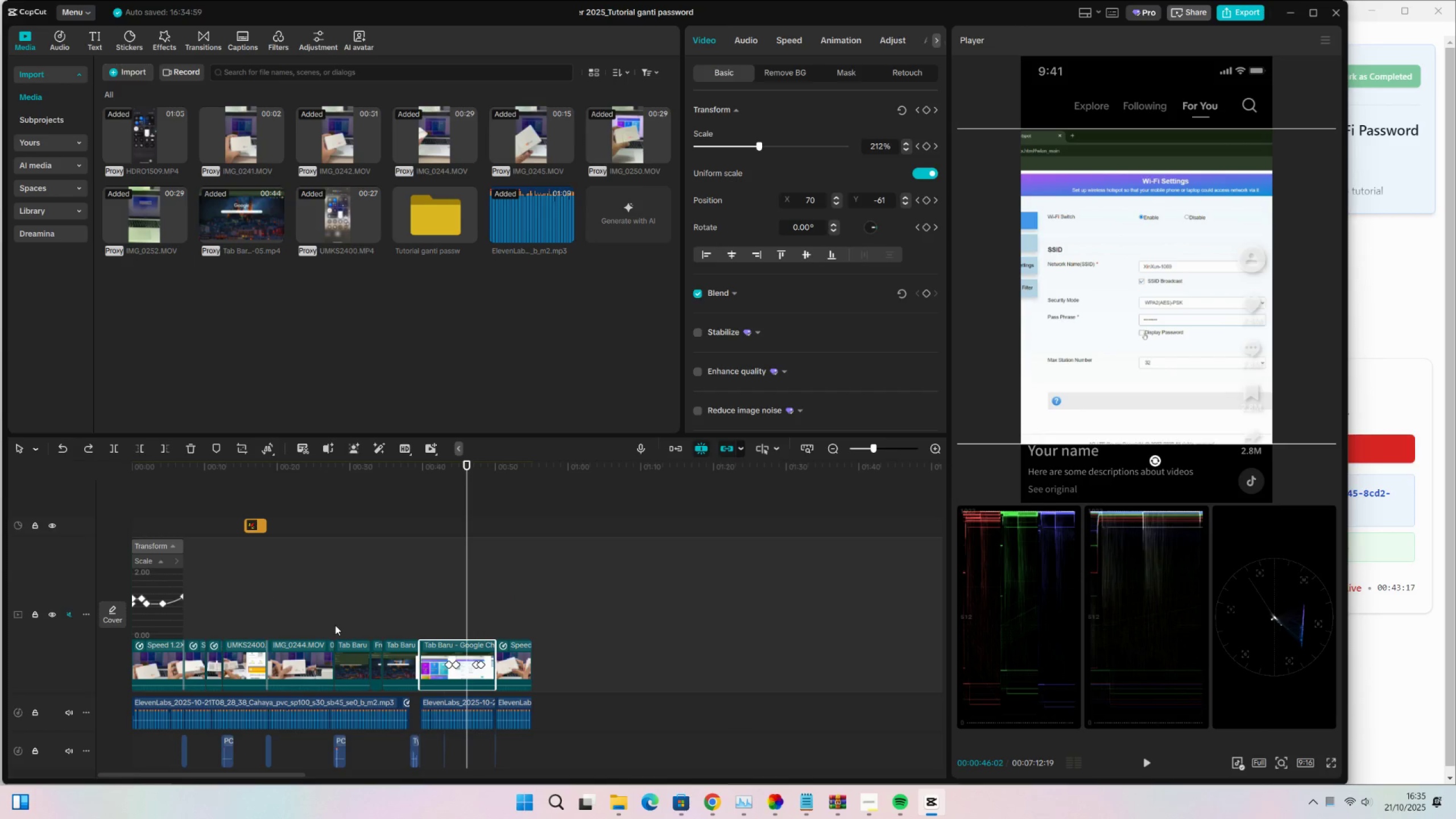 
left_click_drag(start_coordinate=[353, 622], to_coordinate=[543, 660])
 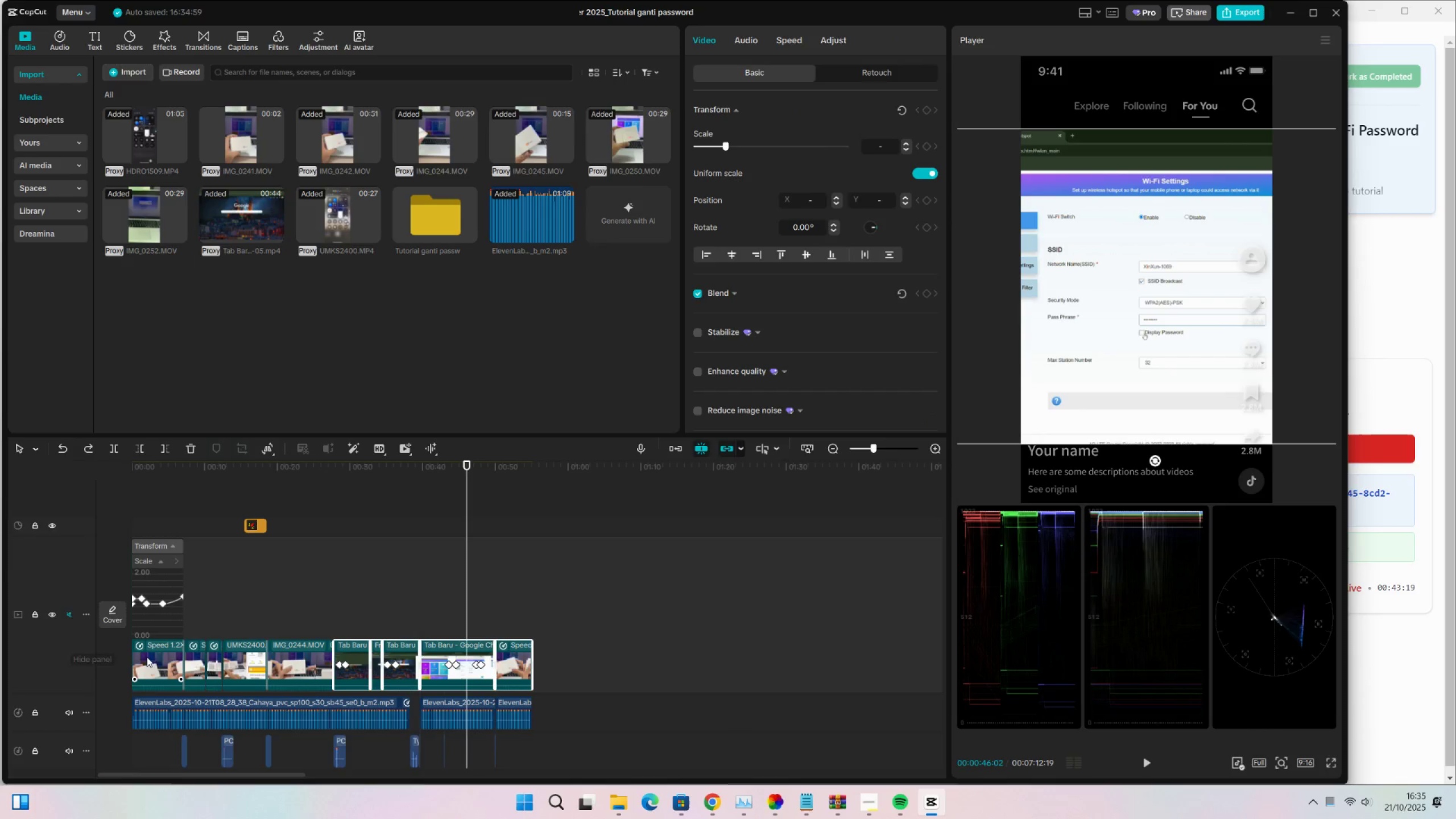 
left_click([157, 656])
 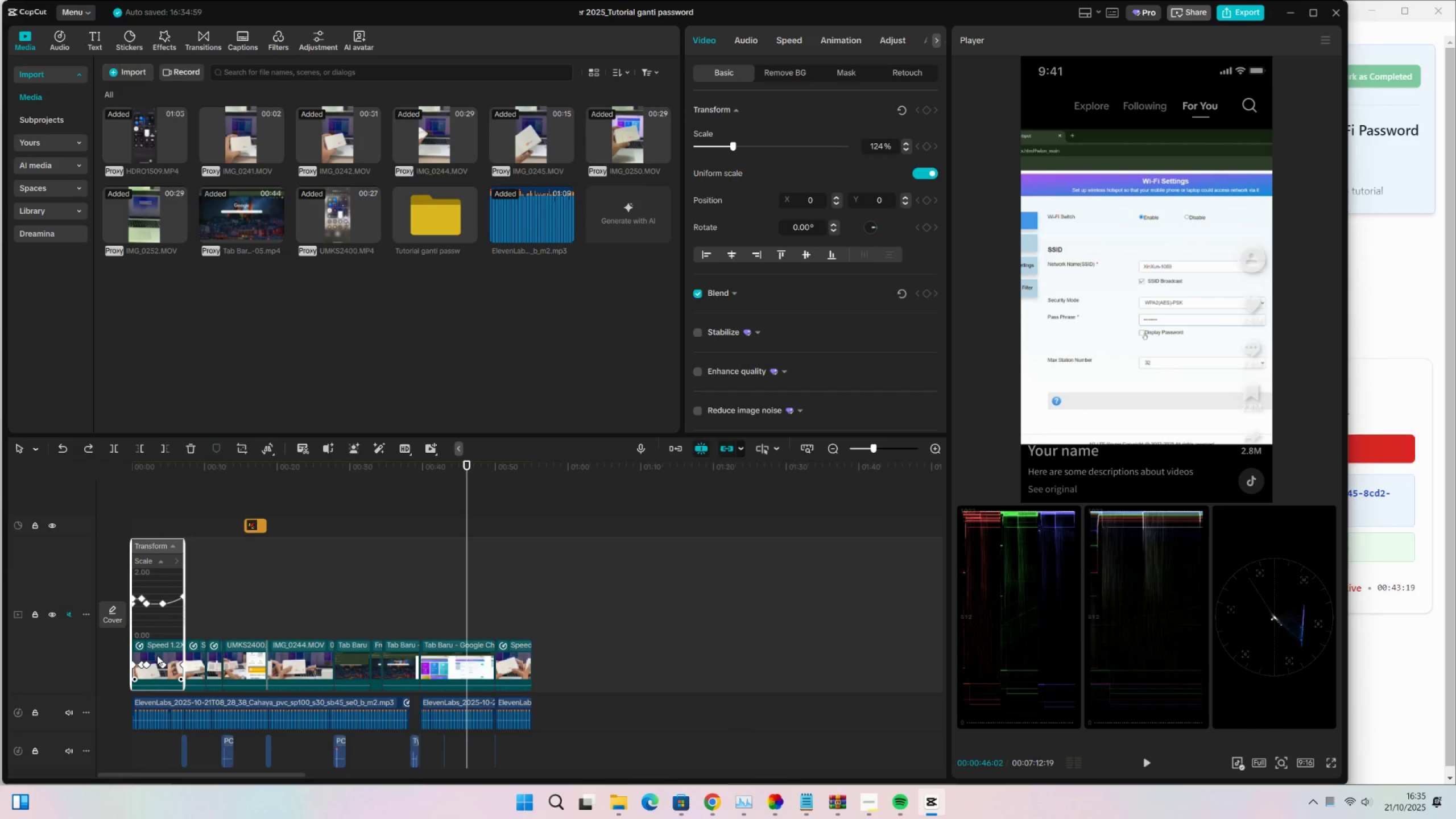 
key(Alt+K)
 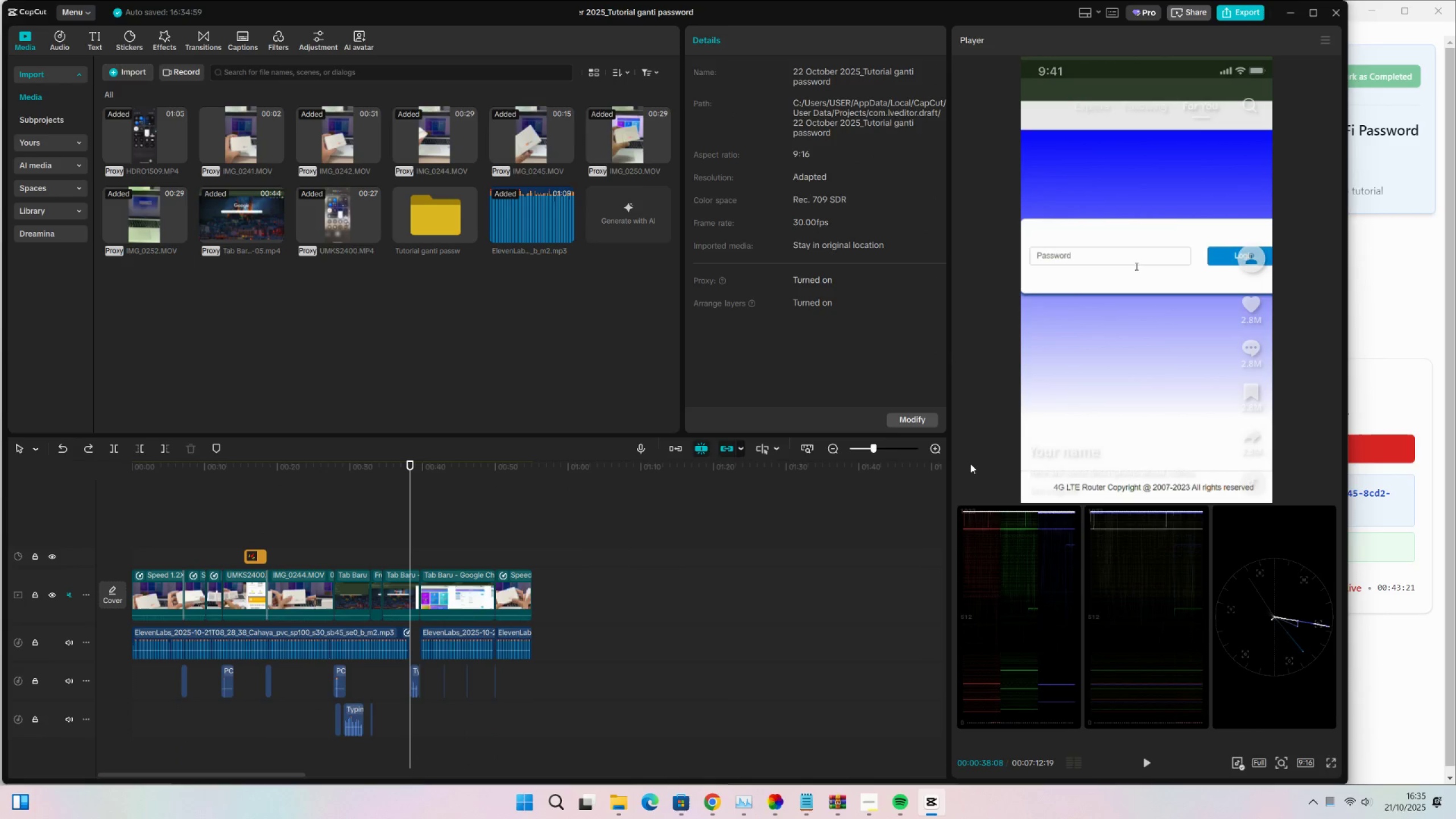 
left_click([938, 450])
 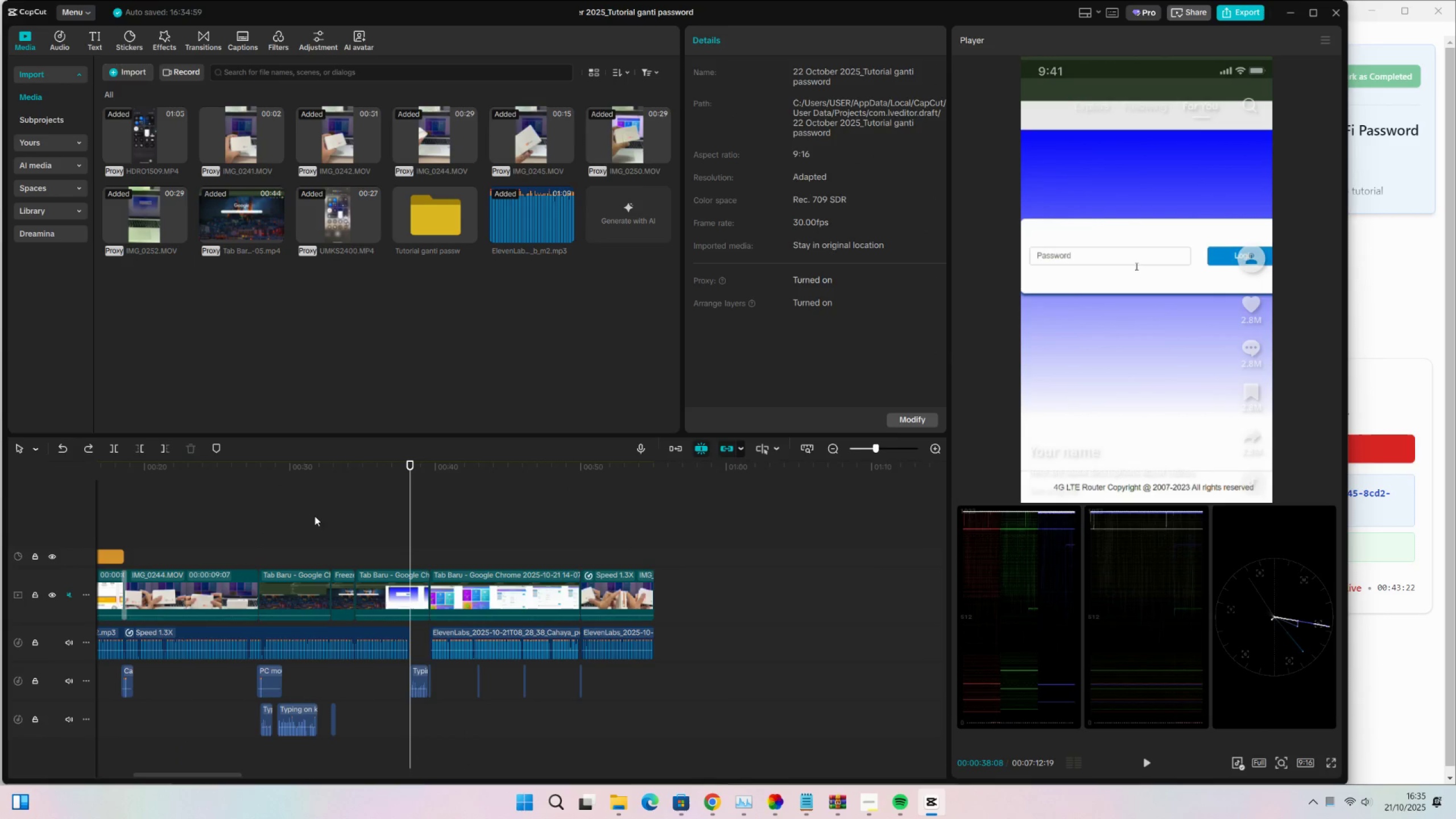 
left_click_drag(start_coordinate=[297, 504], to_coordinate=[611, 591])
 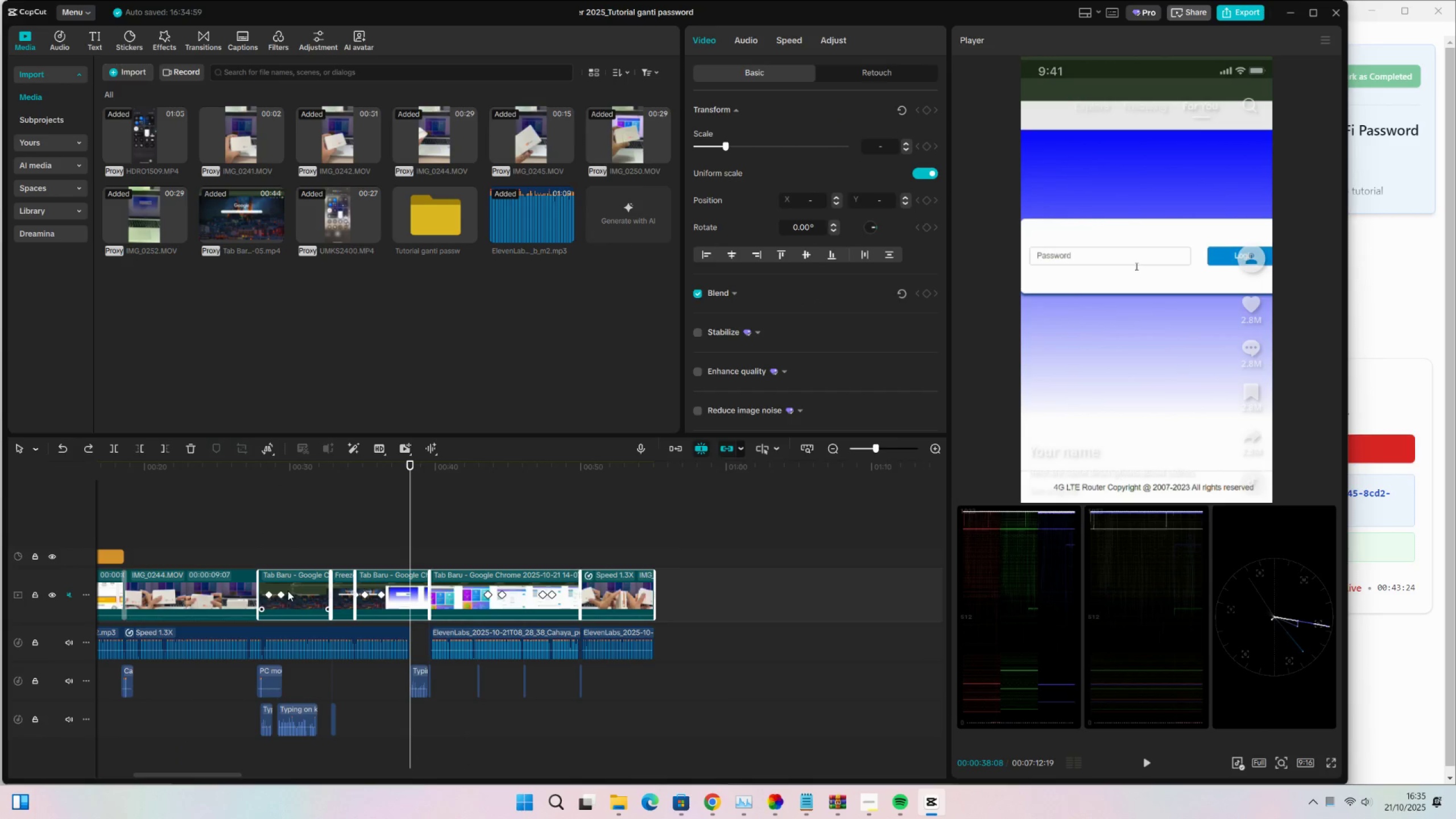 
hold_key(key=AltLeft, duration=1.52)
left_click_drag(start_coordinate=[293, 586], to_coordinate=[296, 643])
 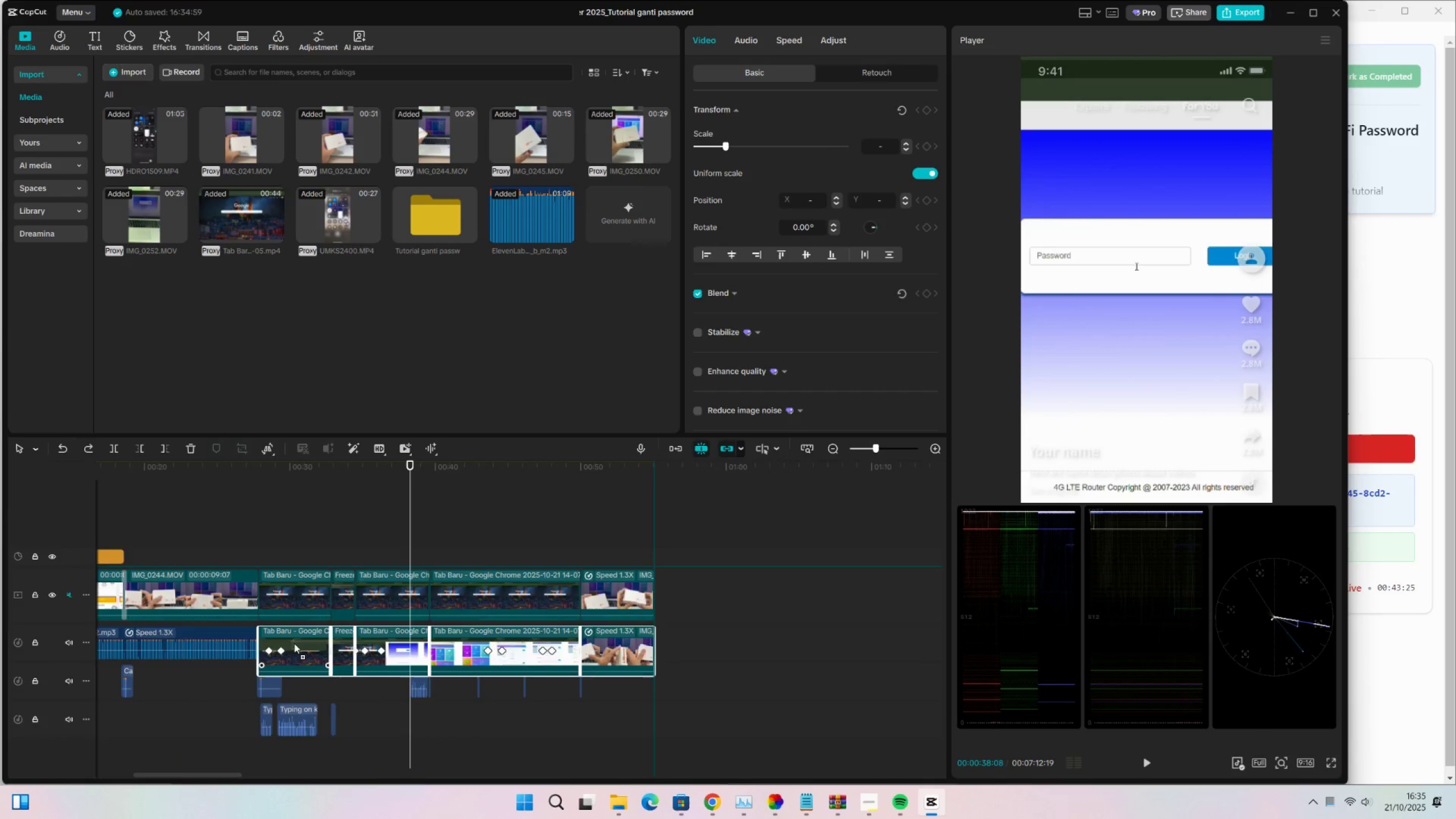 
hold_key(key=AltLeft, duration=0.56)
 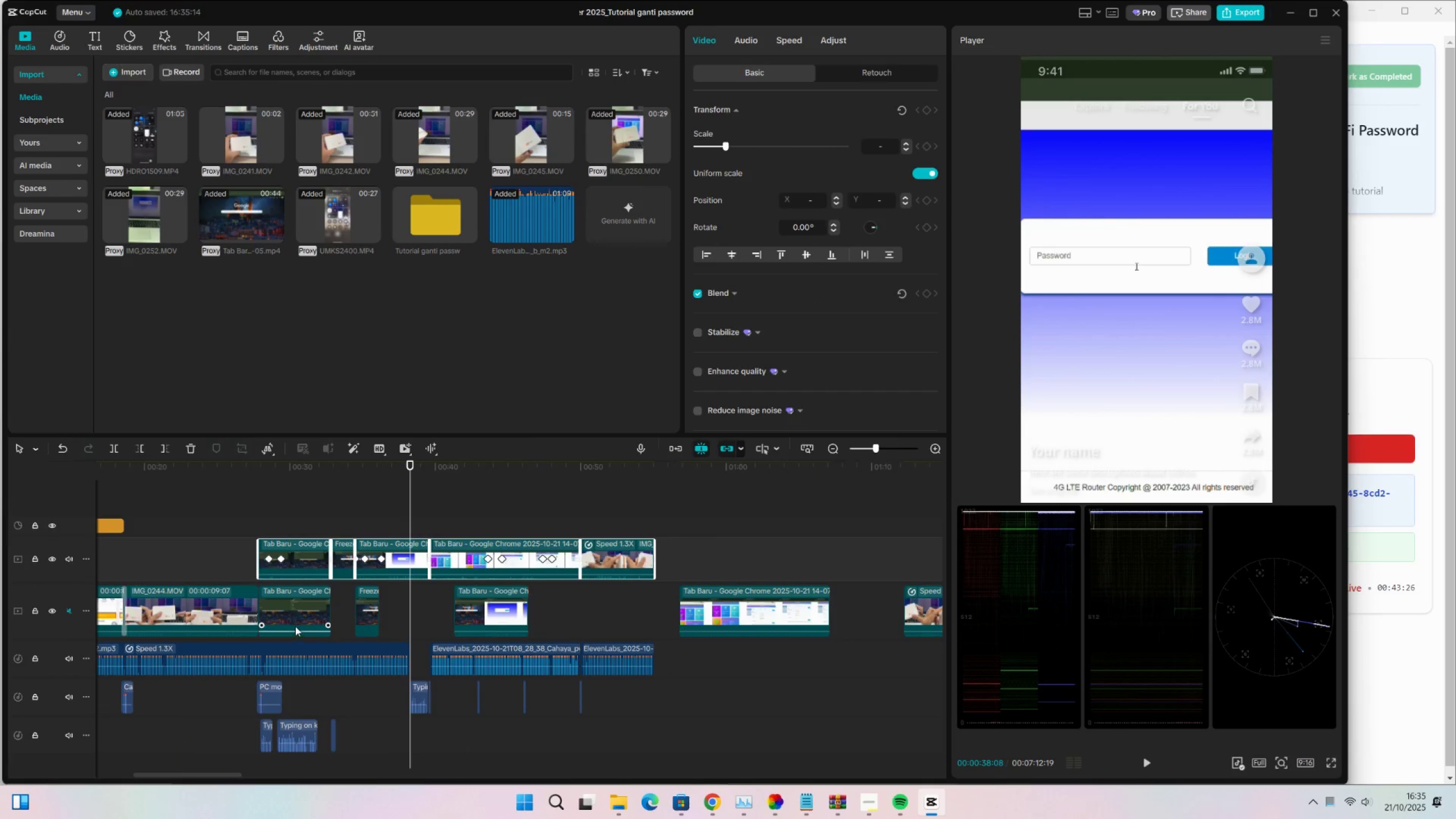 
key(Control+Z)
 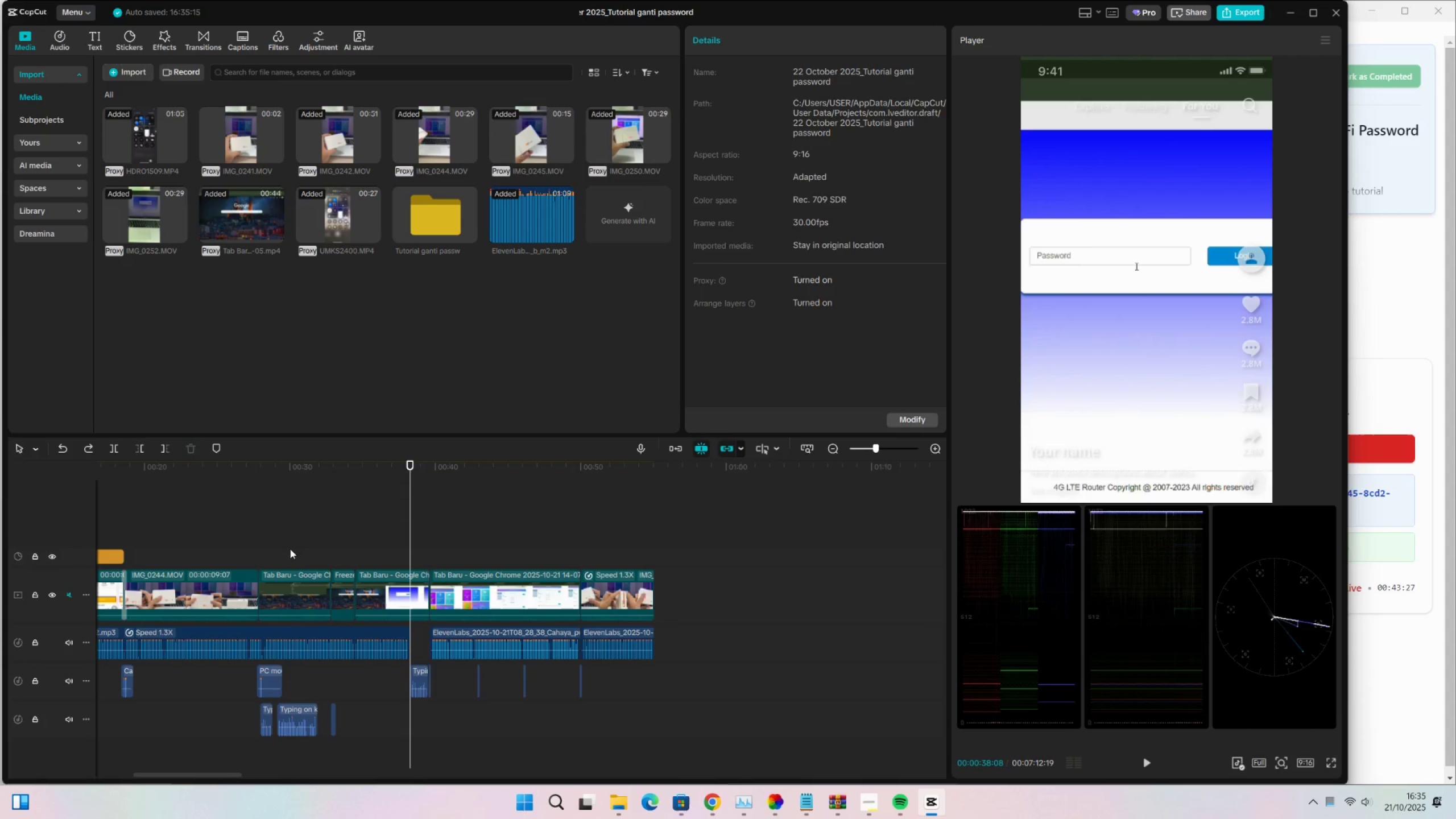 
left_click([290, 548])
 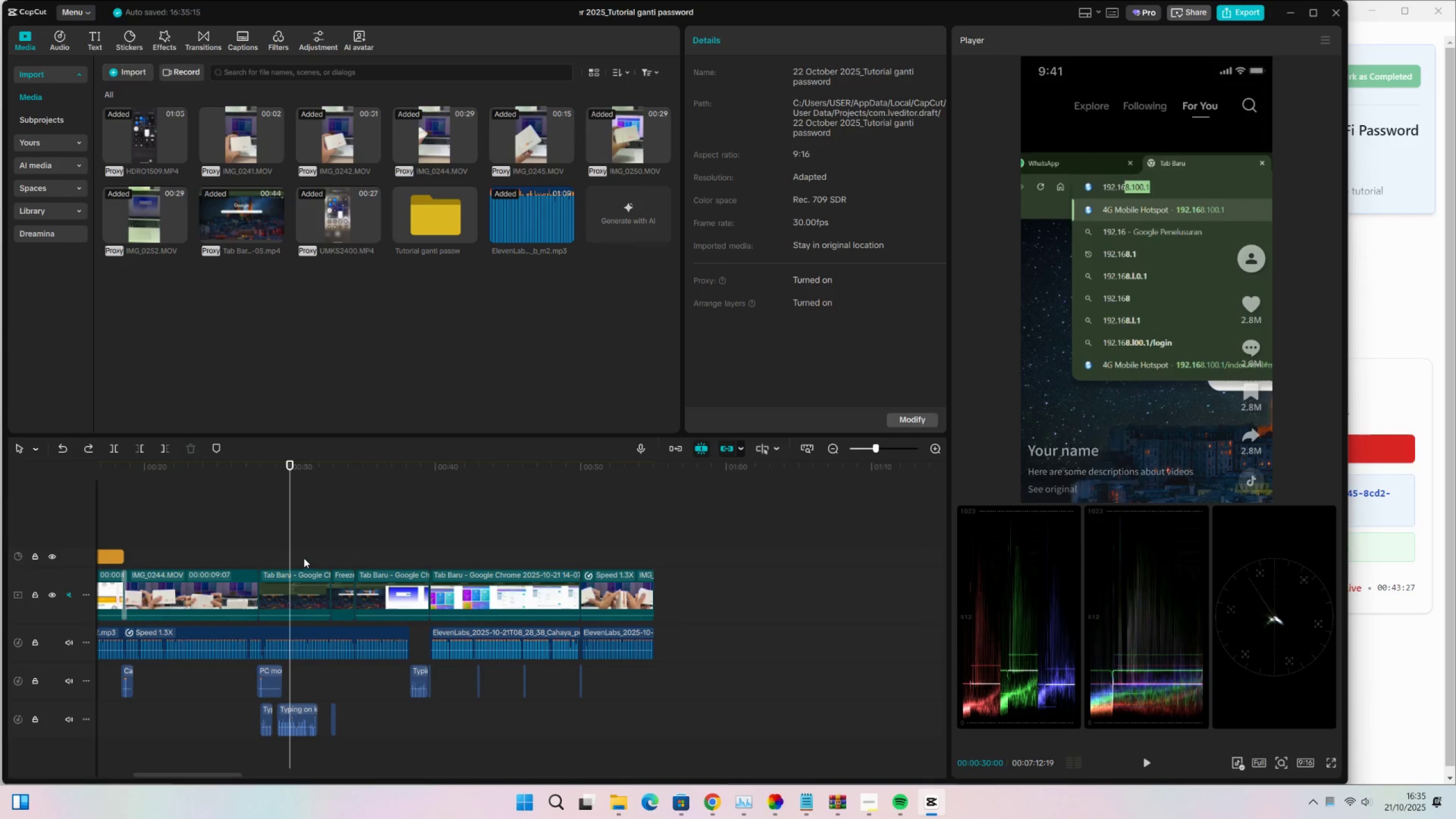 
left_click_drag(start_coordinate=[313, 552], to_coordinate=[628, 596])
 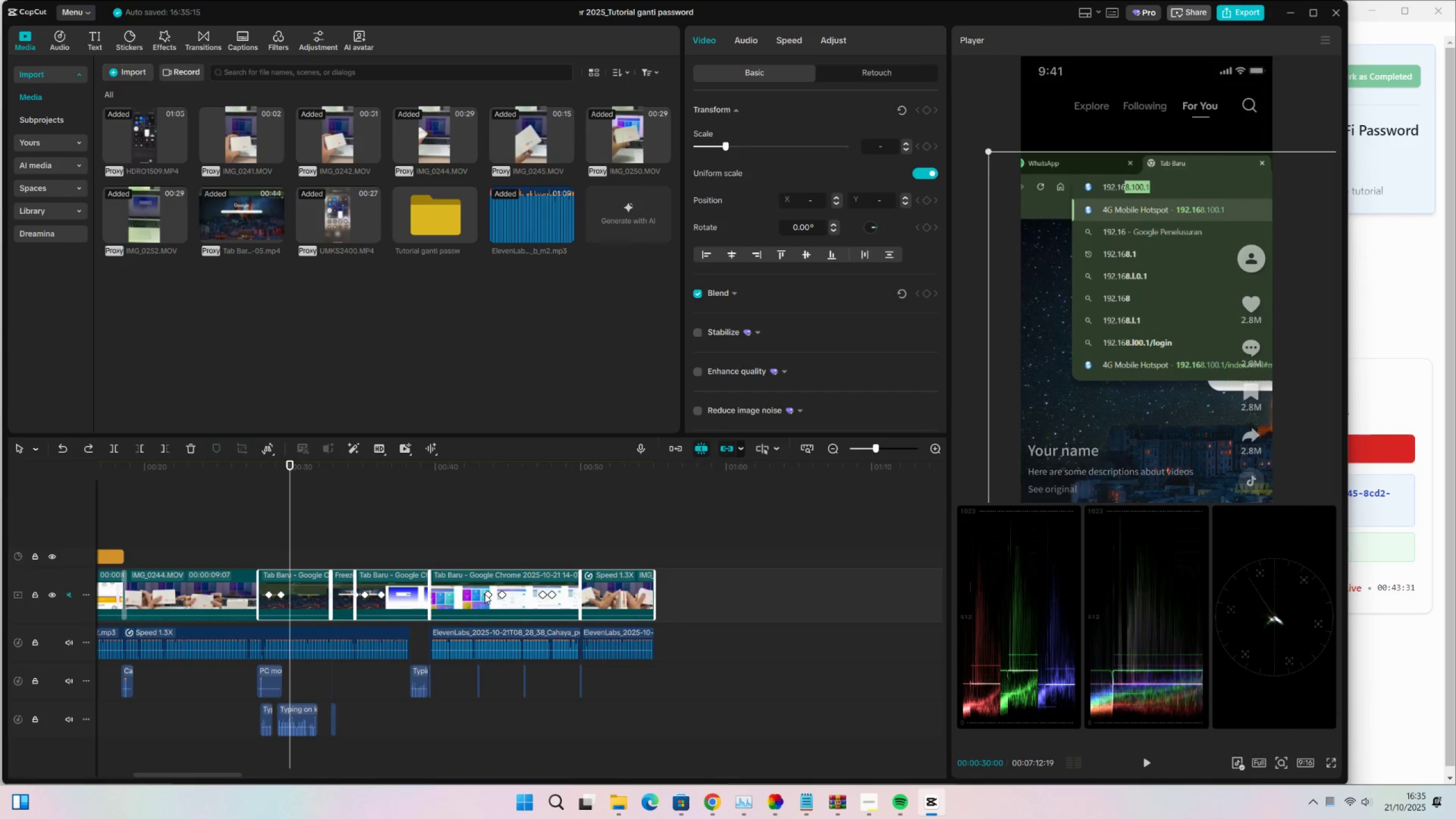 
key(Control+C)
 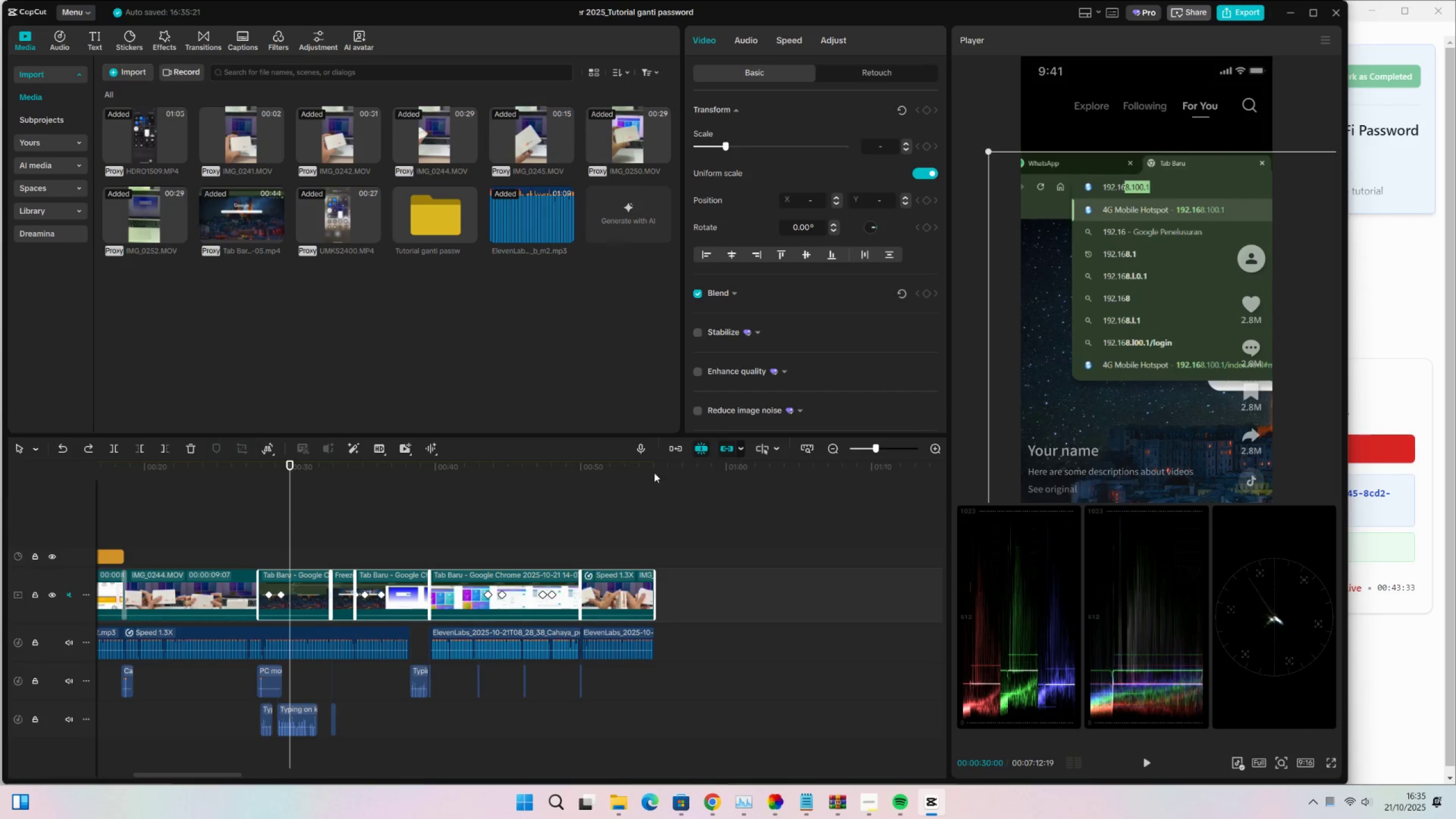 
left_click_drag(start_coordinate=[656, 464], to_coordinate=[659, 466])
 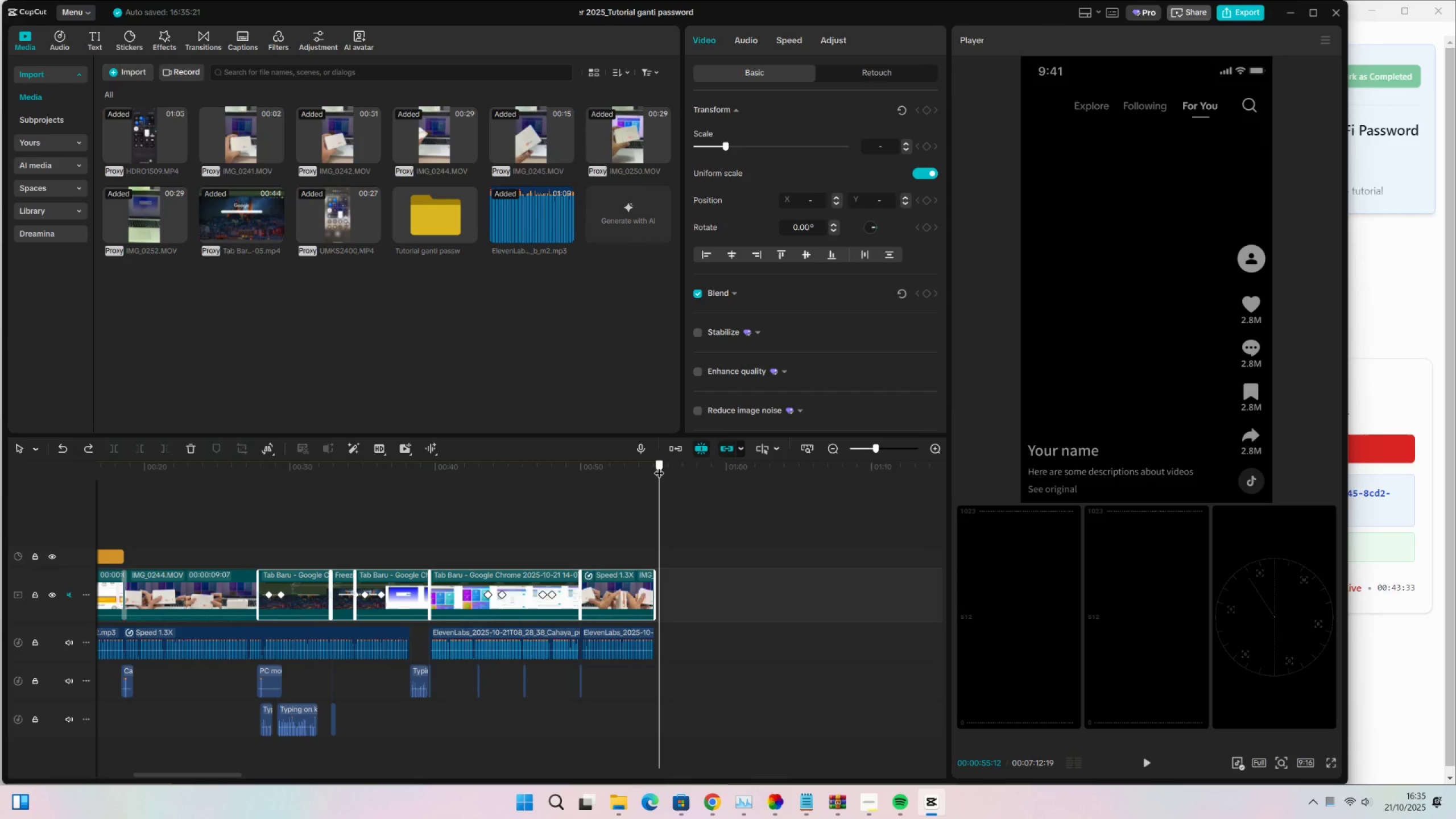 
key(Control+ControlLeft)
 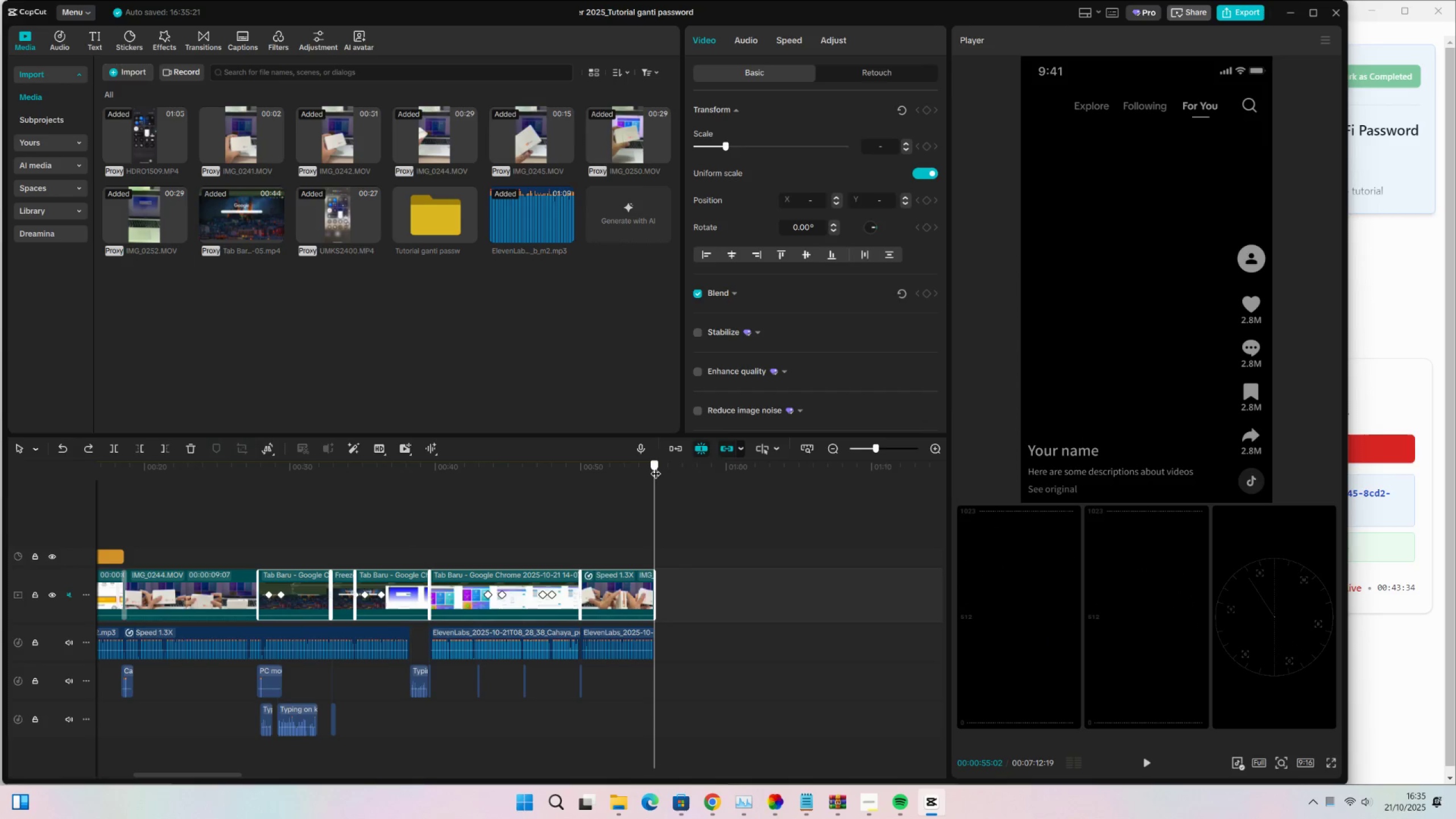 
key(Control+V)
 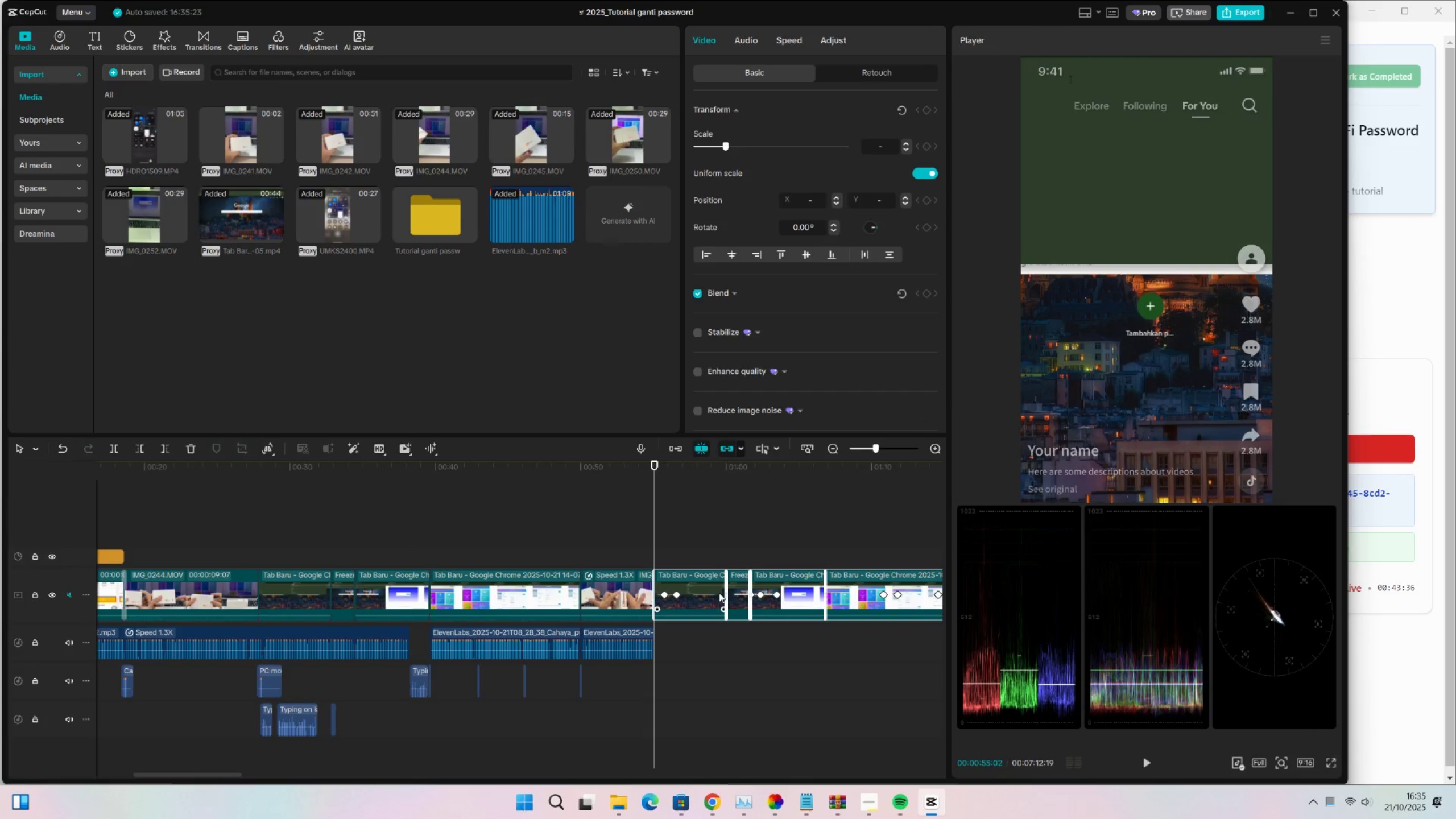 
key(Alt+AltLeft)
 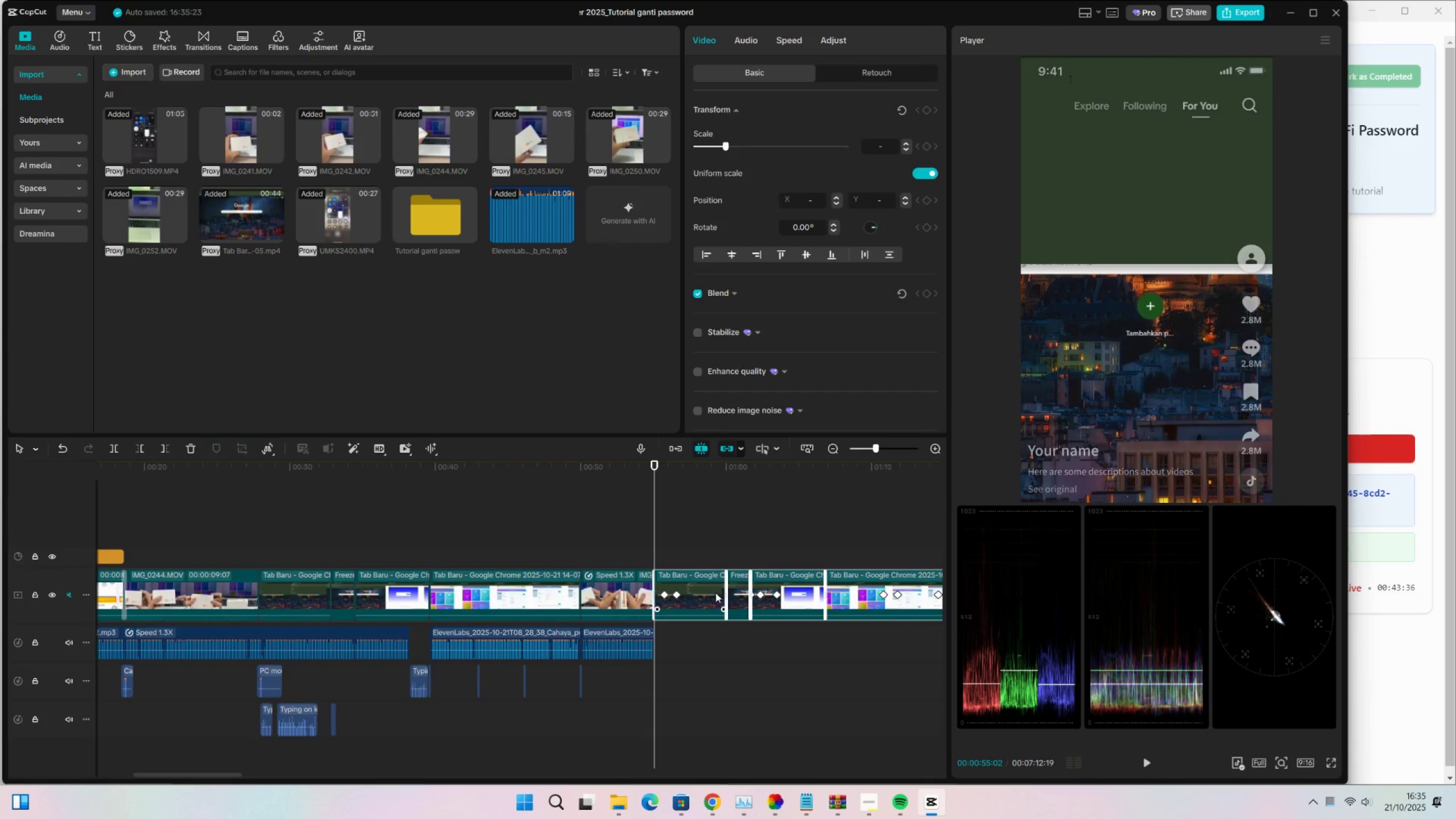 
key(Alt+G)
 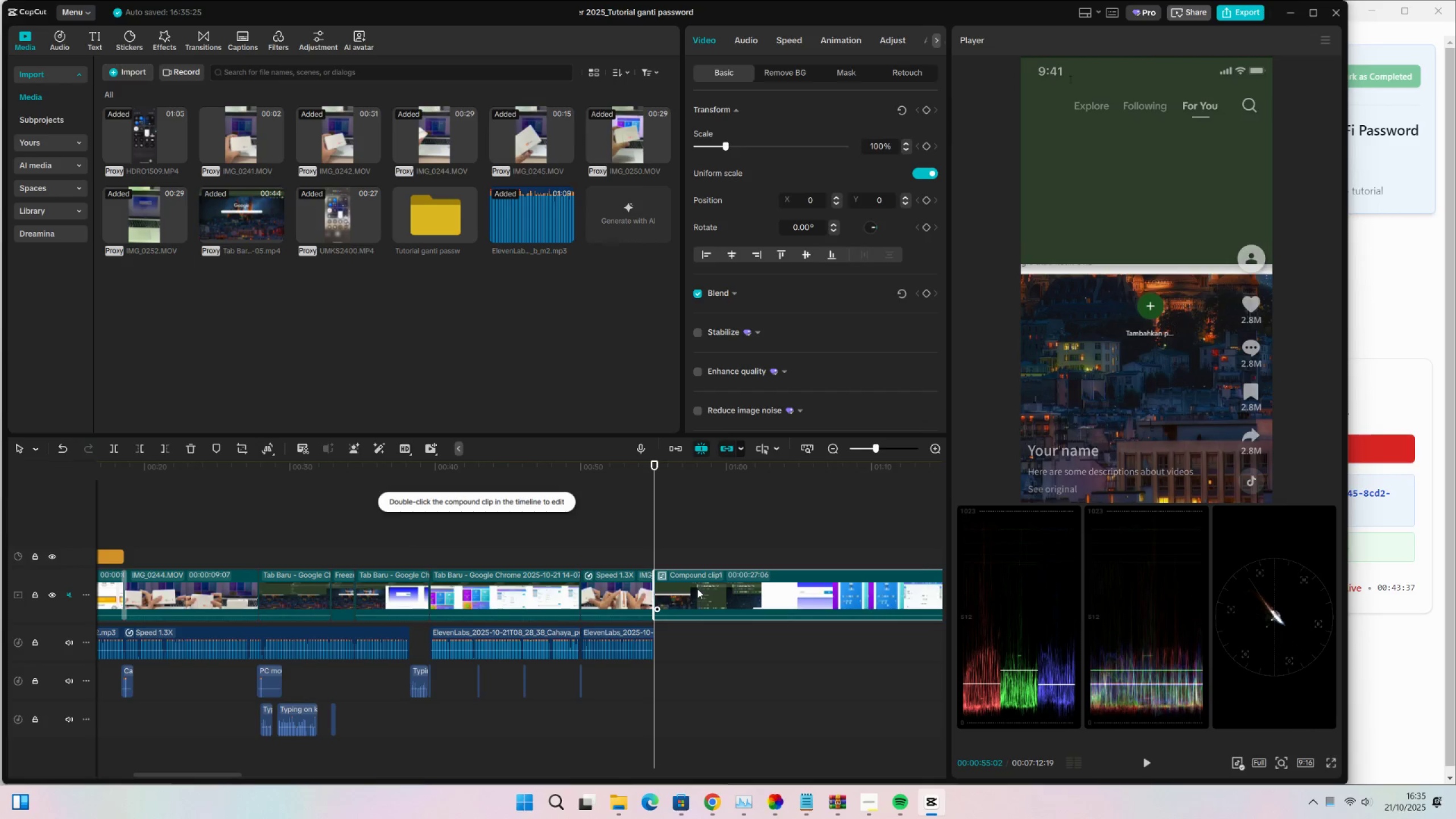 
left_click_drag(start_coordinate=[706, 589], to_coordinate=[312, 651])
 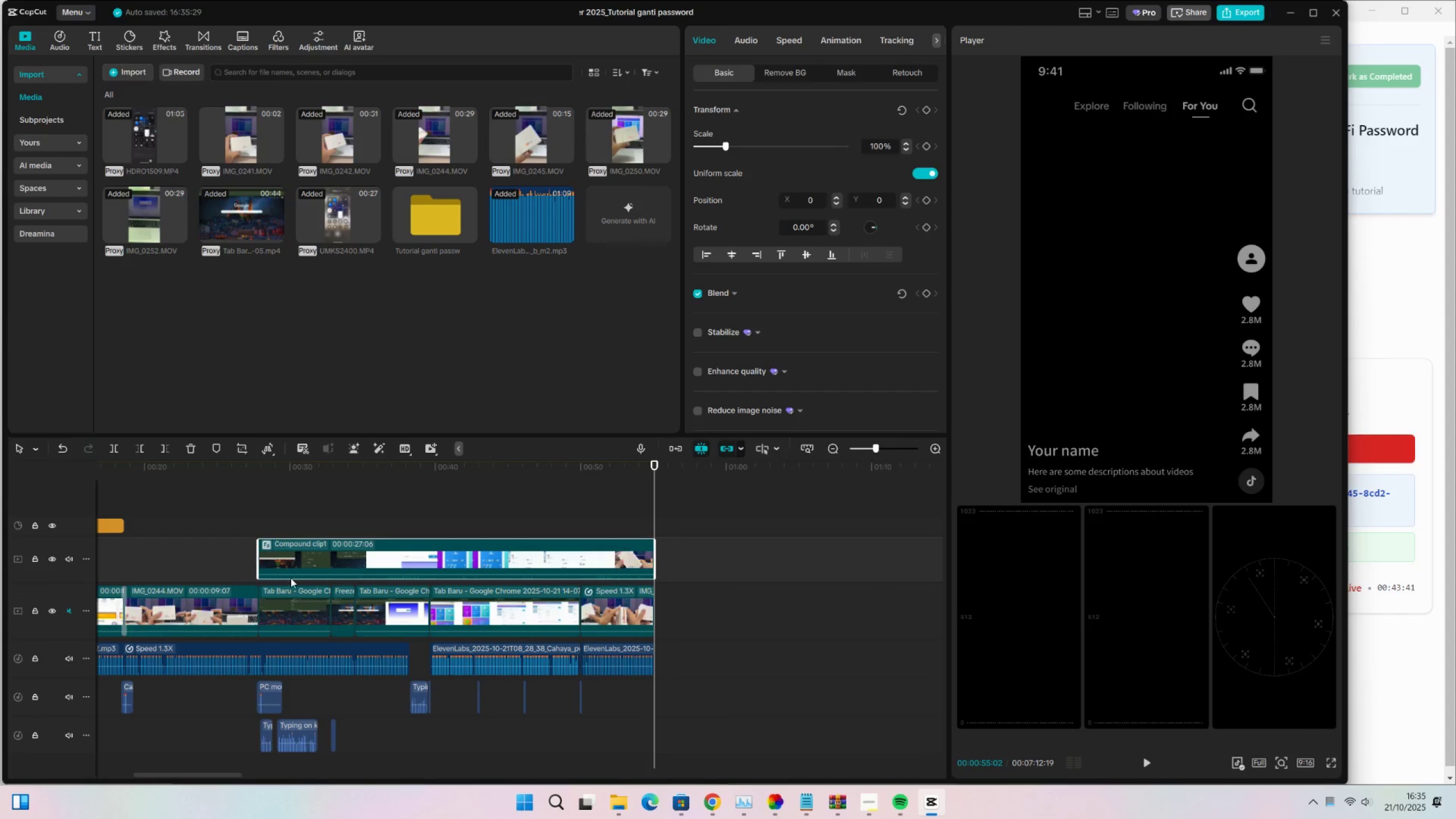 
left_click_drag(start_coordinate=[296, 547], to_coordinate=[301, 650])
 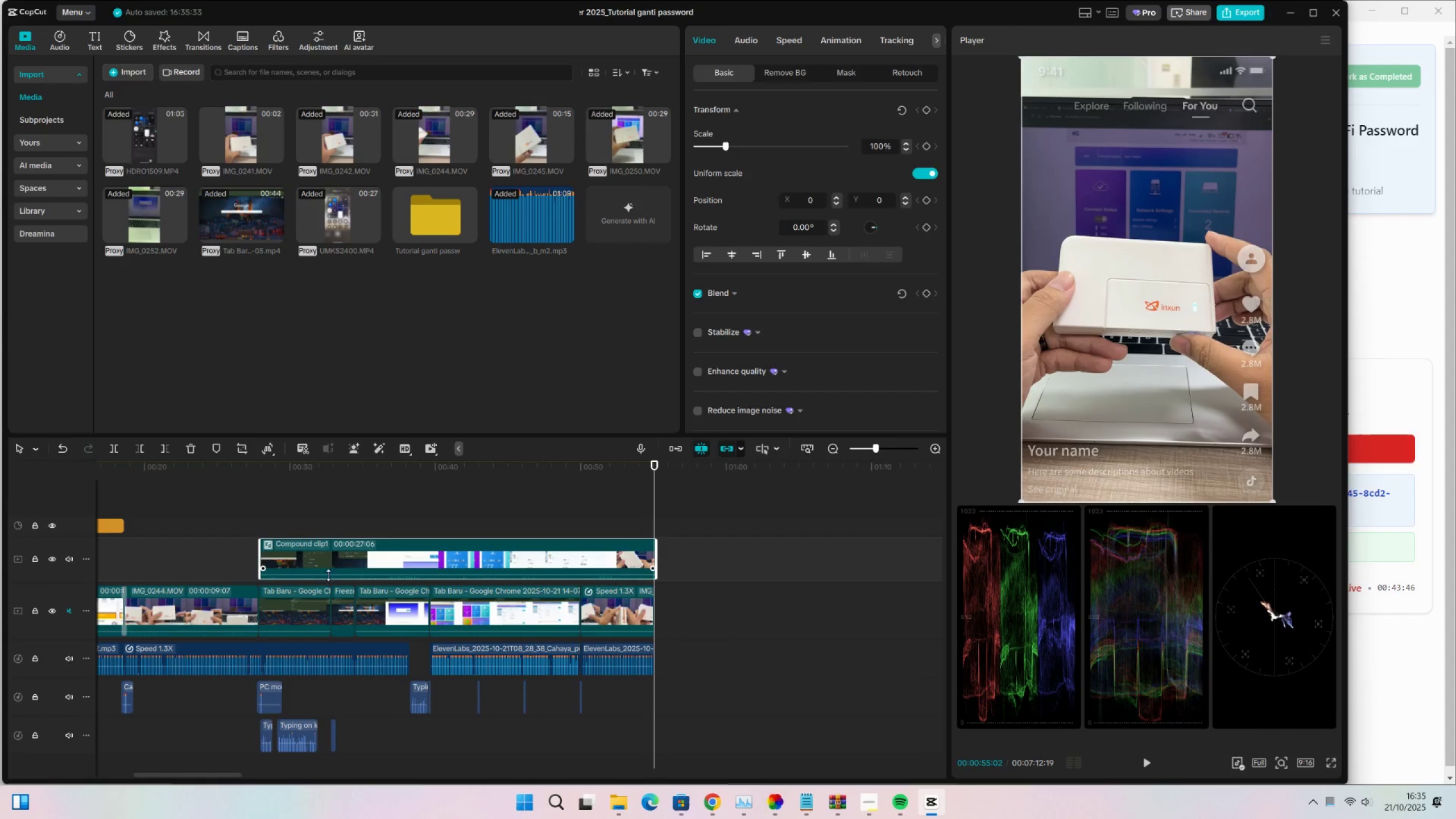 
left_click_drag(start_coordinate=[309, 483], to_coordinate=[304, 483])
 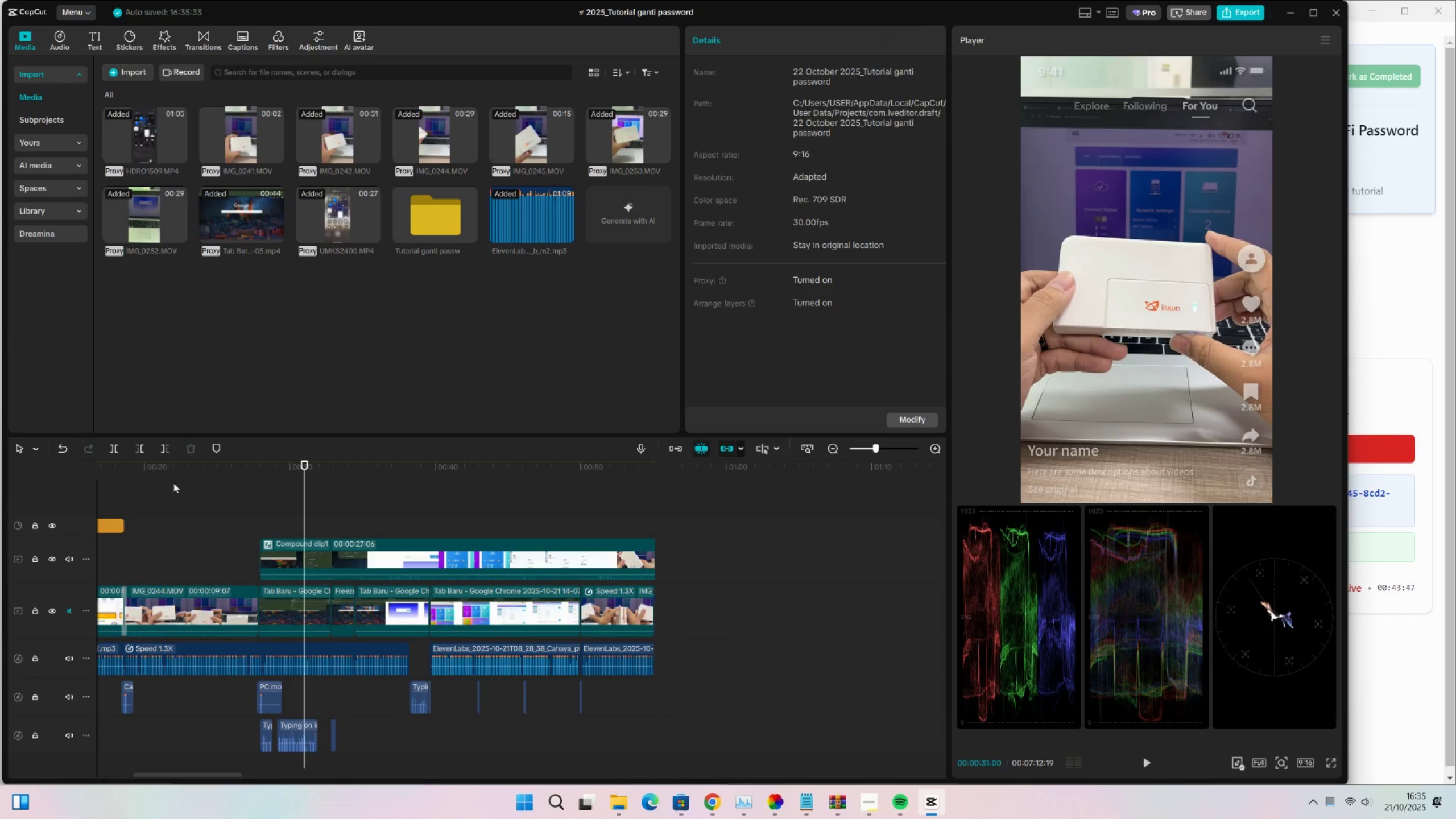 
double_click([173, 483])
 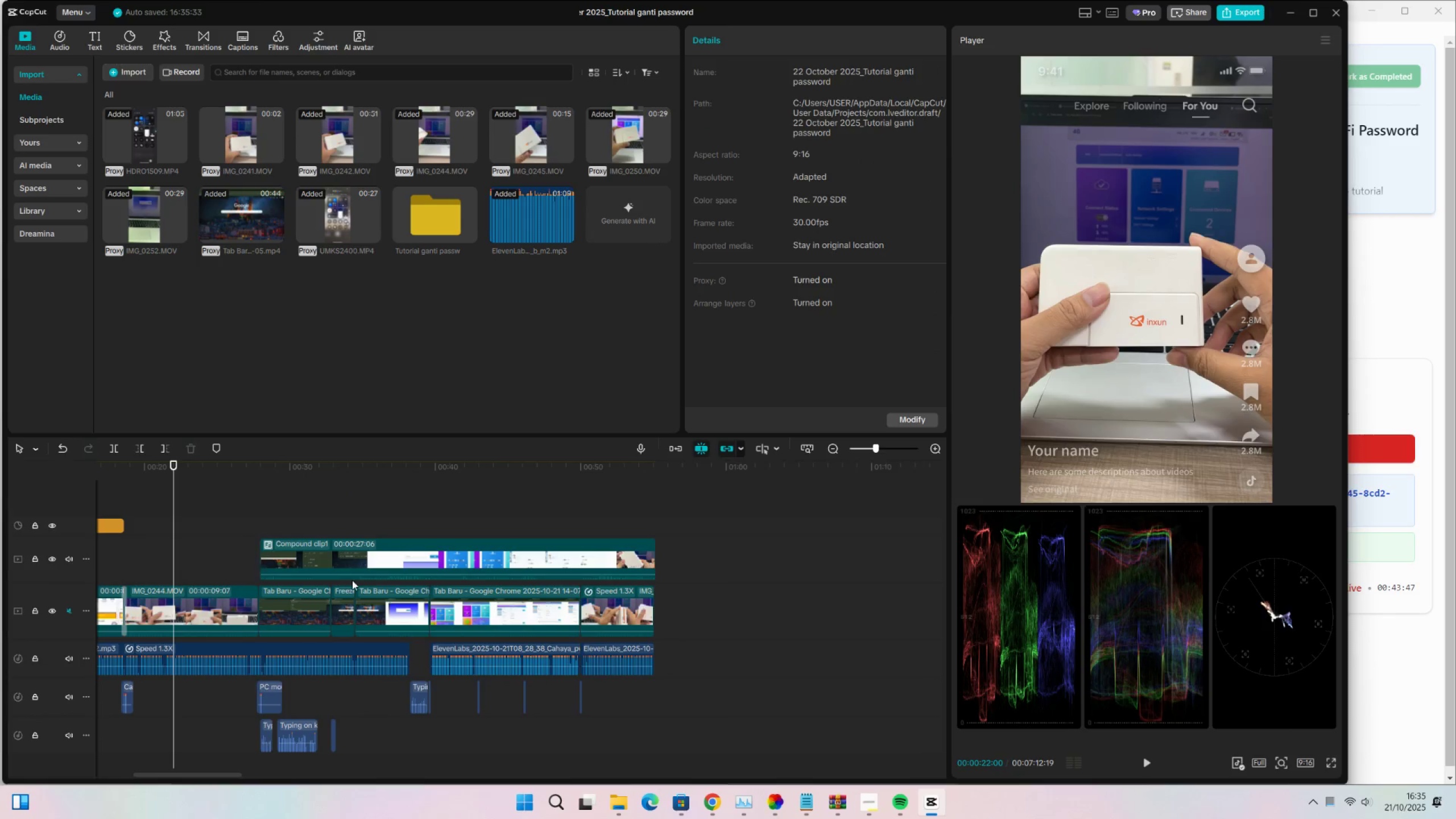 
left_click_drag(start_coordinate=[339, 566], to_coordinate=[340, 677])
 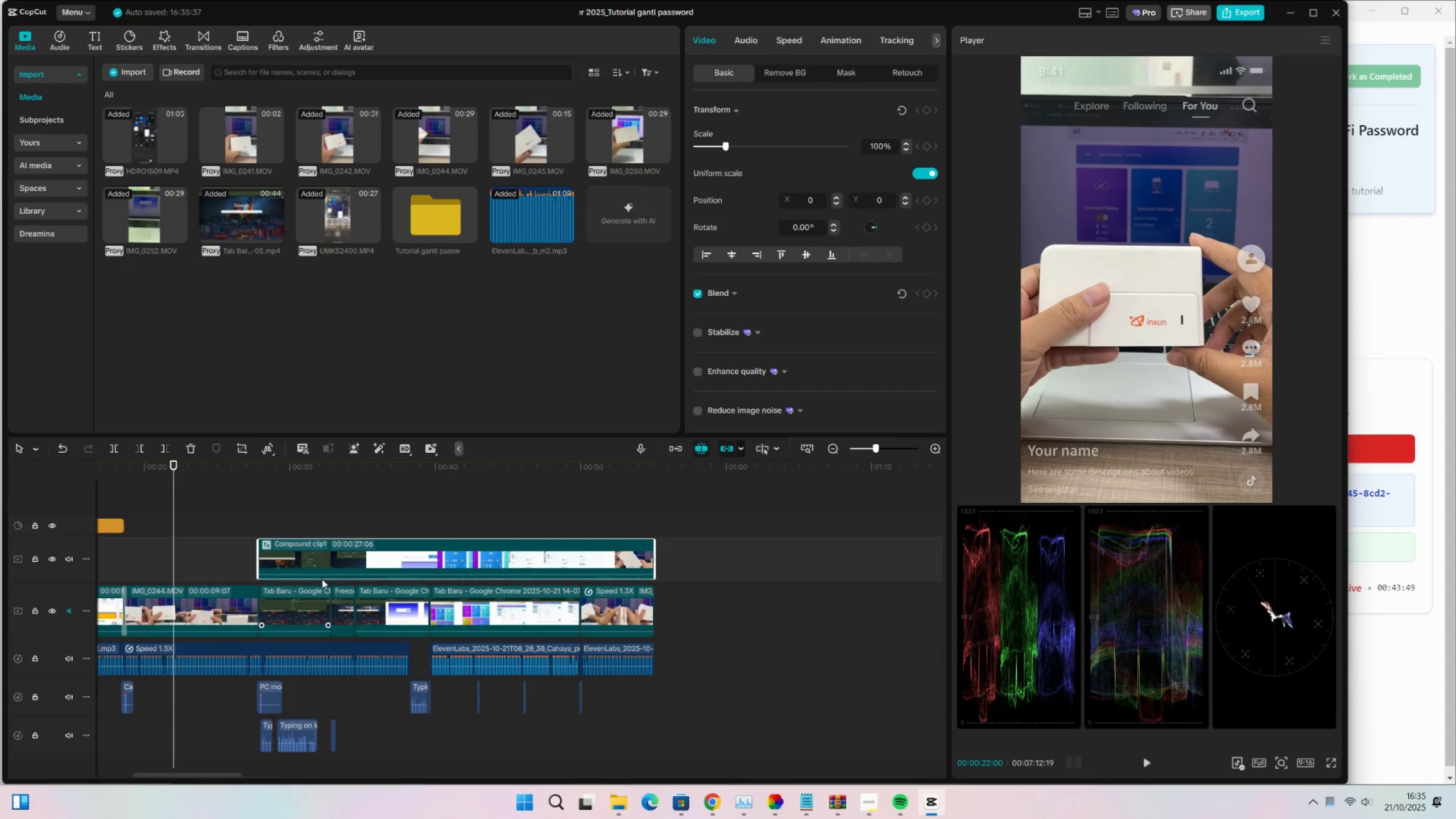 
left_click_drag(start_coordinate=[313, 560], to_coordinate=[315, 673])
 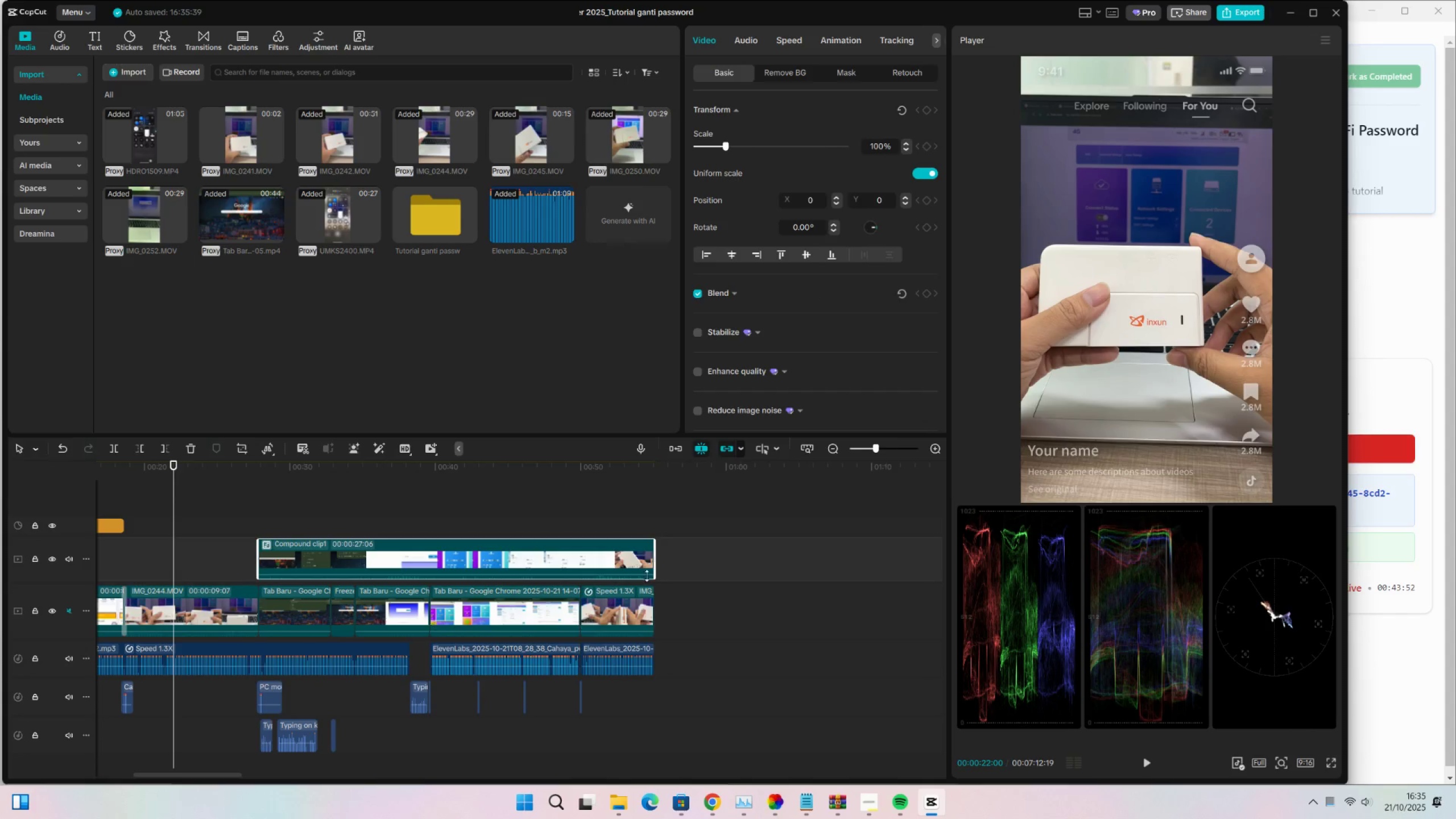 
left_click_drag(start_coordinate=[644, 562], to_coordinate=[647, 667])
 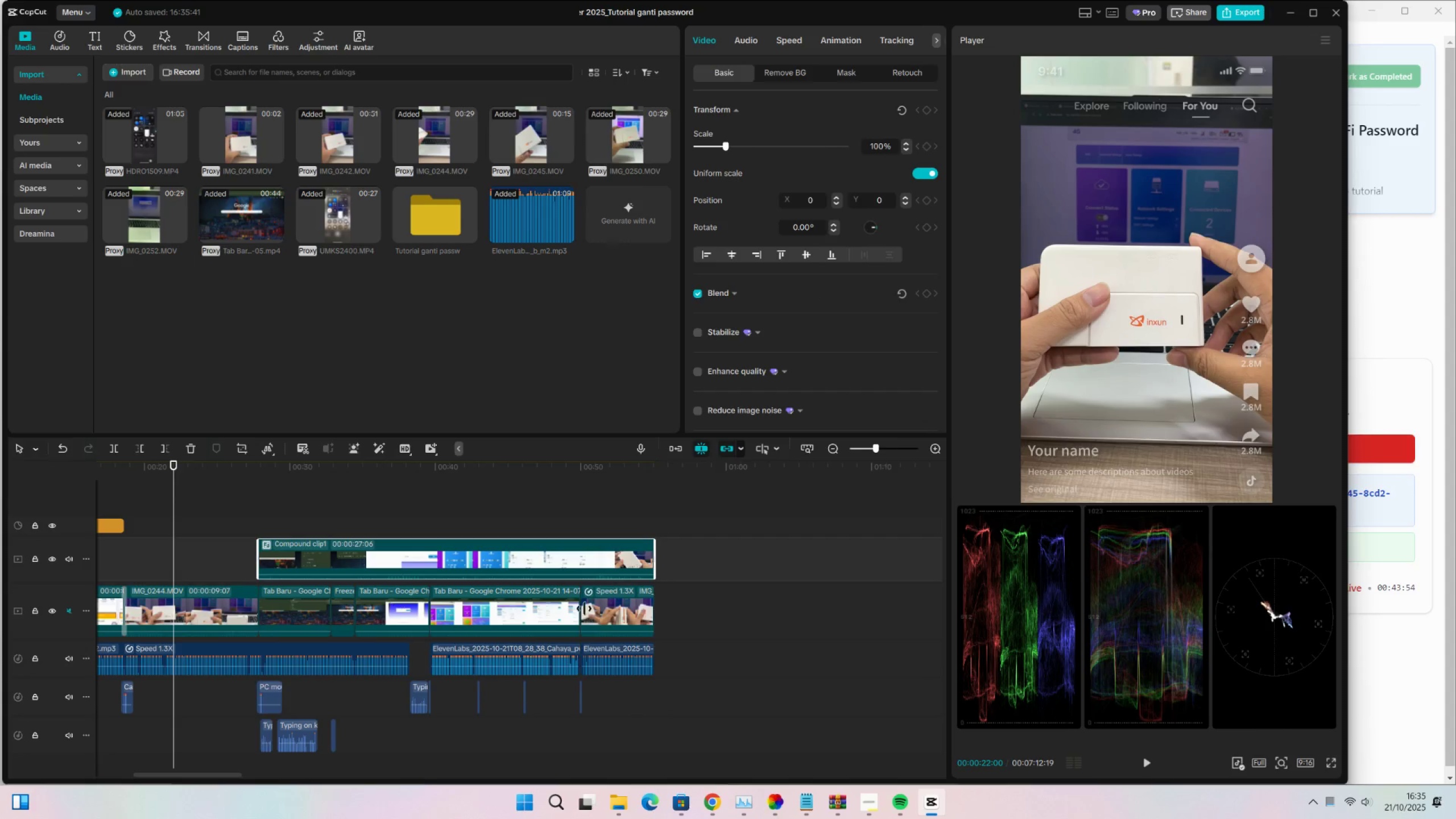 
left_click_drag(start_coordinate=[730, 609], to_coordinate=[291, 609])
 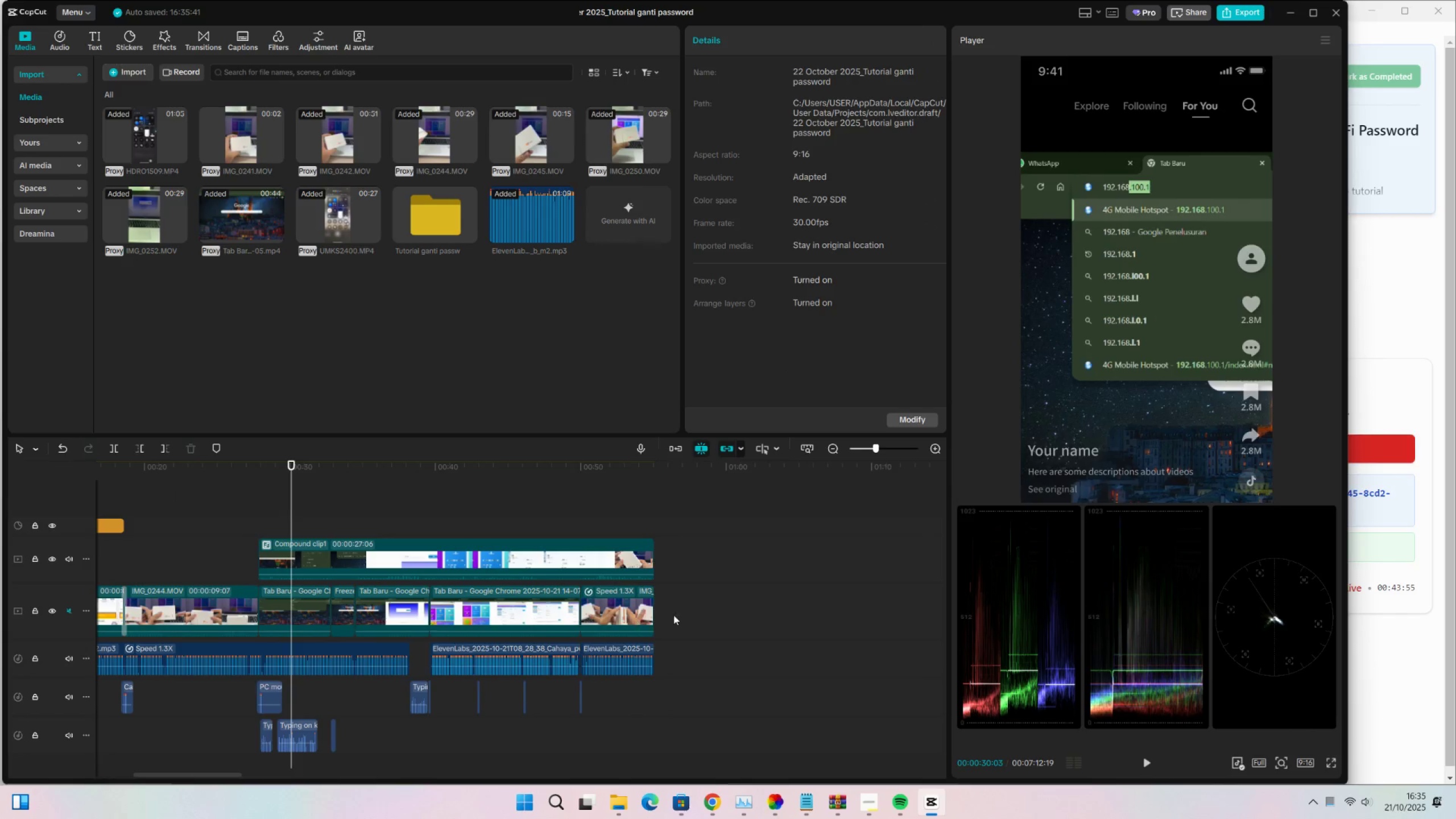 
left_click_drag(start_coordinate=[710, 615], to_coordinate=[275, 612])
 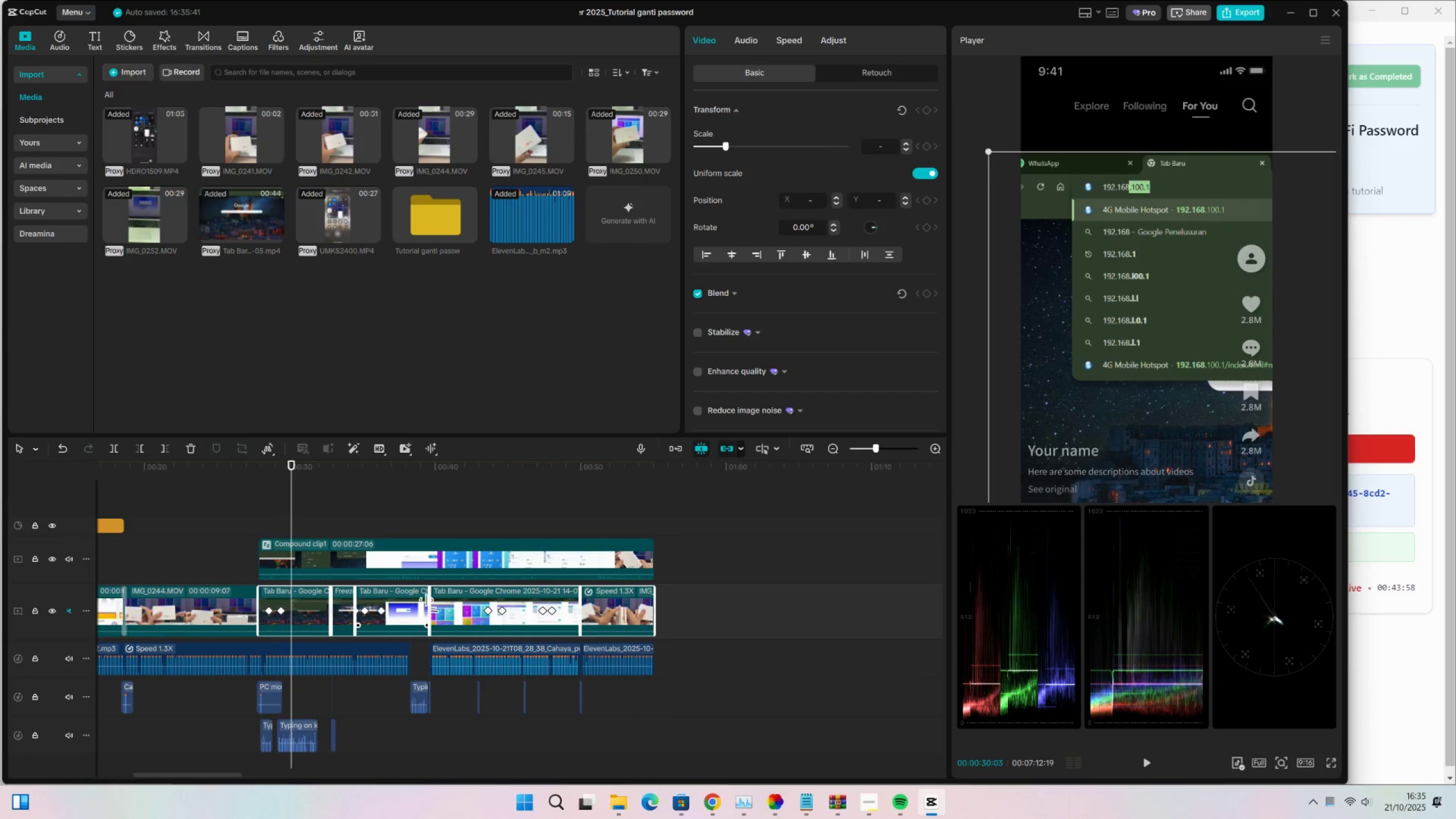 
left_click([470, 504])
 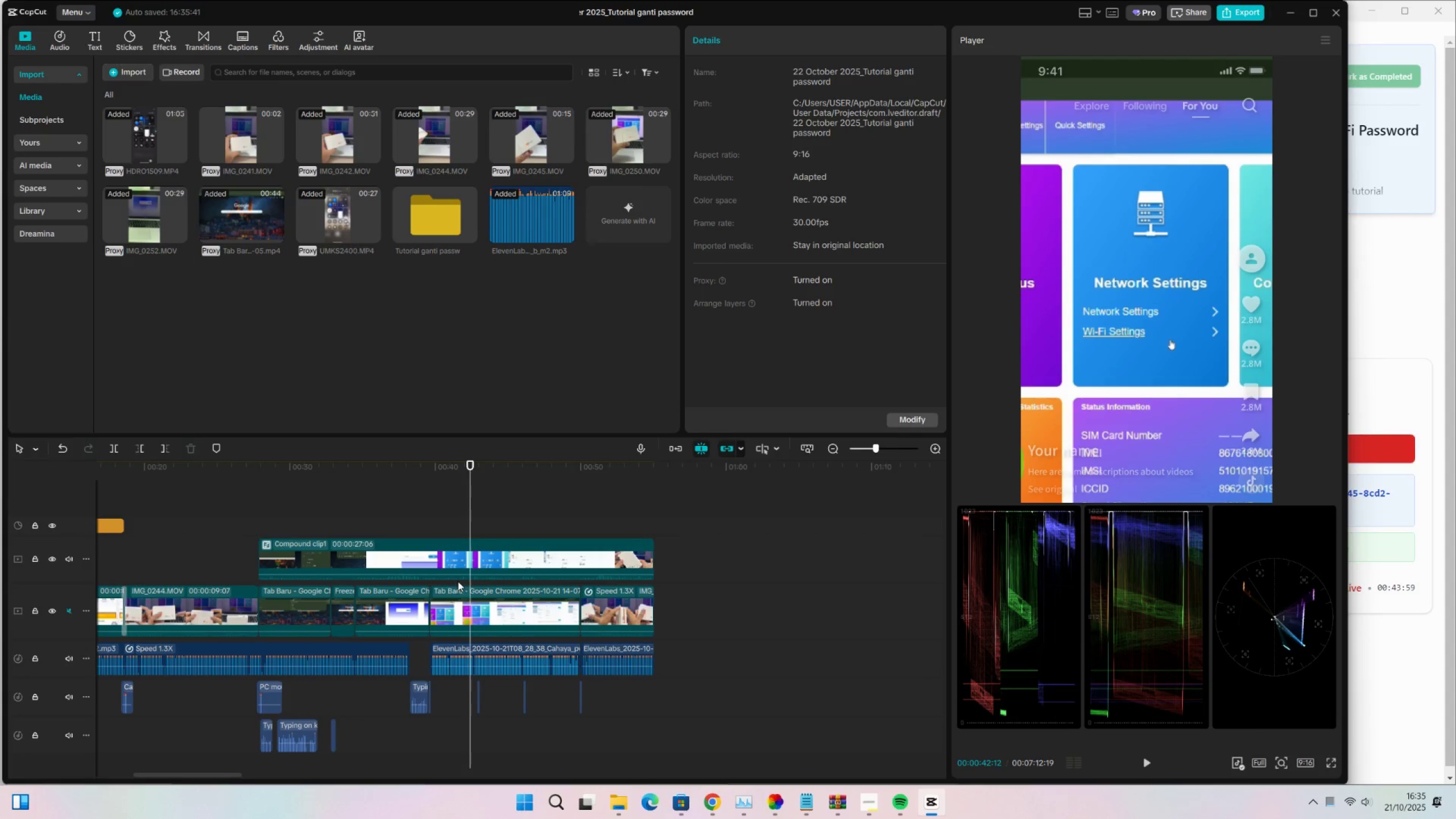 
left_click([474, 605])
 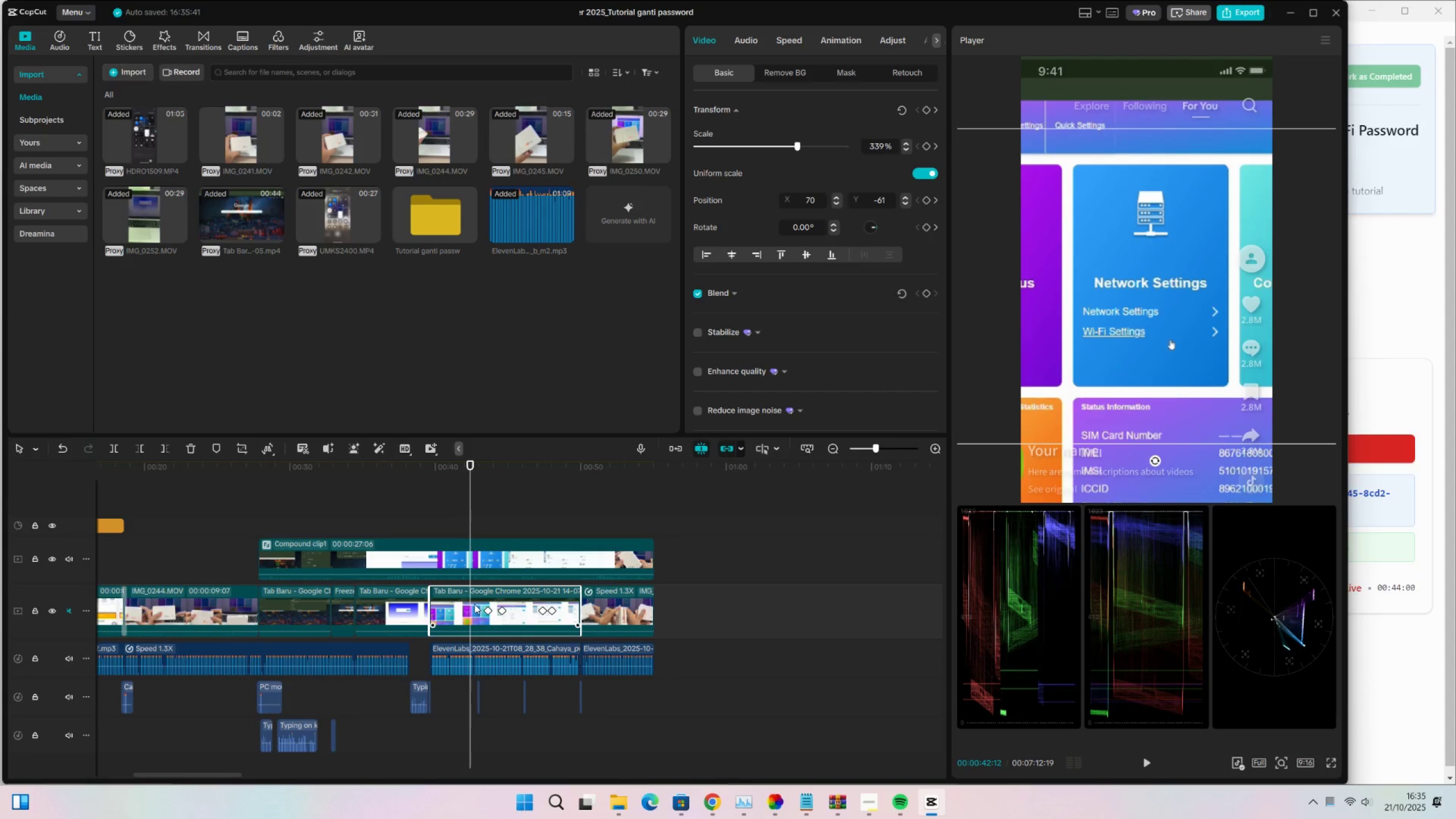 
key(Alt+K)
 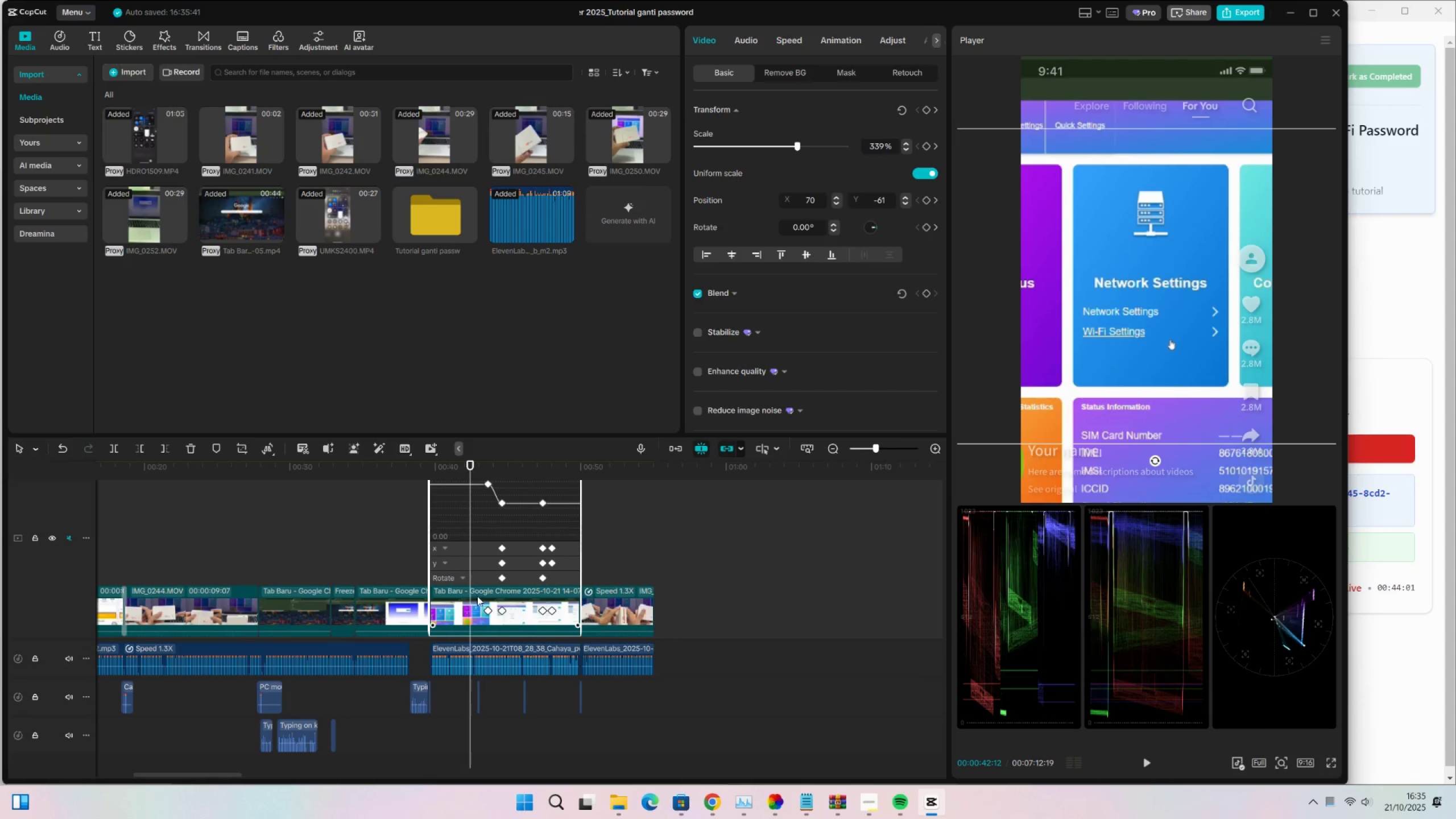 
scroll: coordinate [504, 626], scroll_direction: up, amount: 11.0
 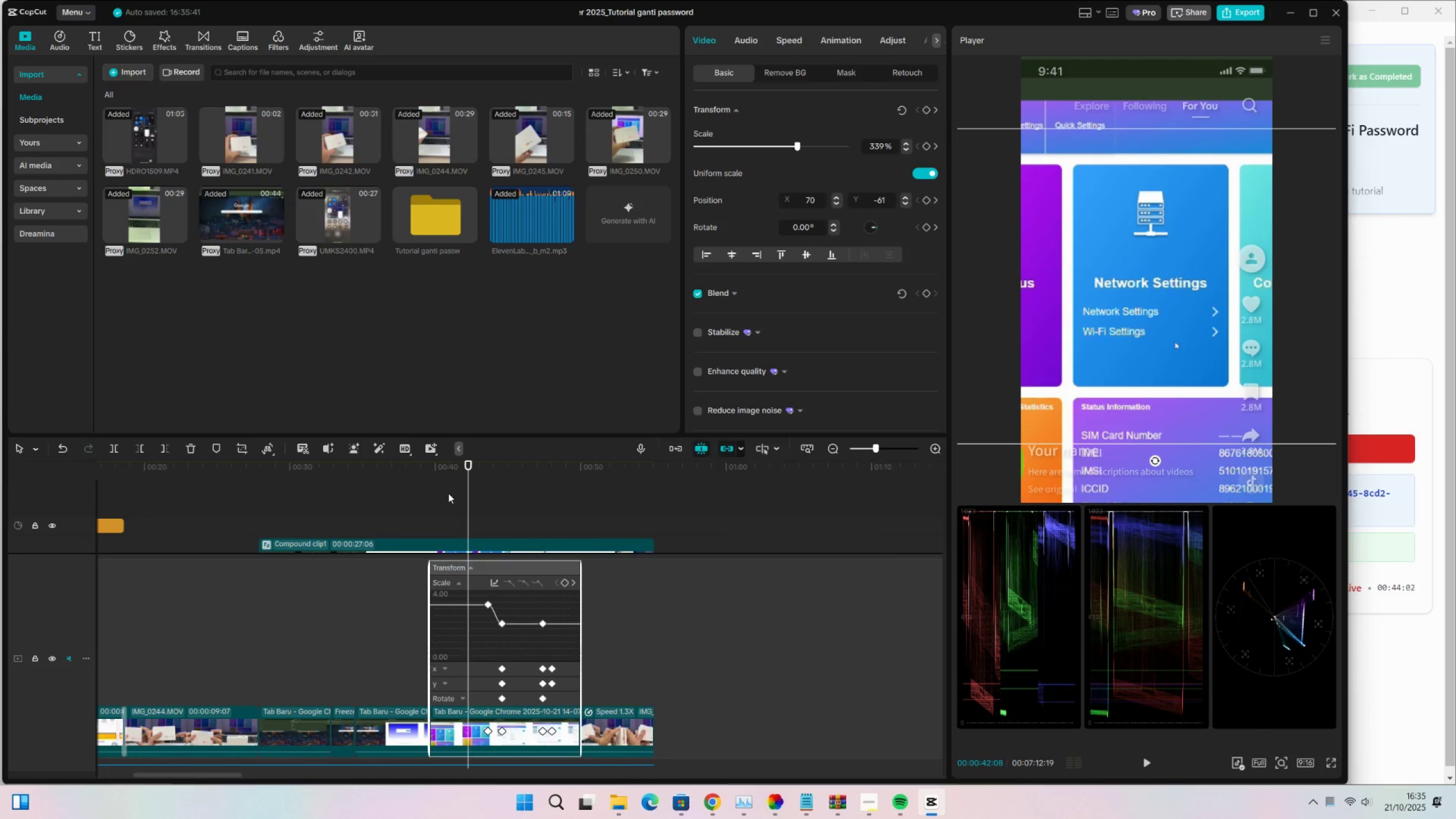 
double_click([420, 488])
 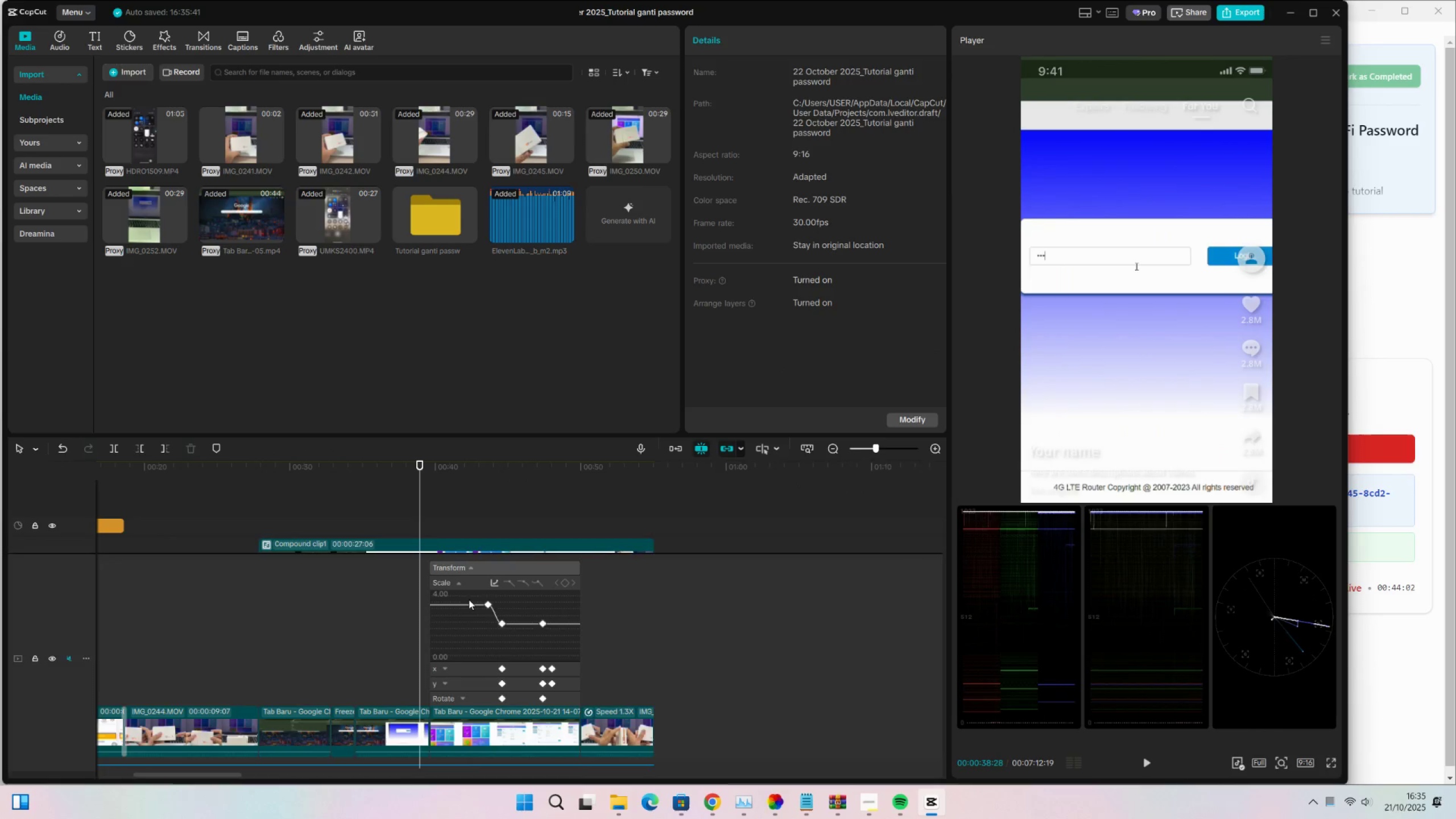 
scroll: coordinate [469, 601], scroll_direction: down, amount: 3.0
 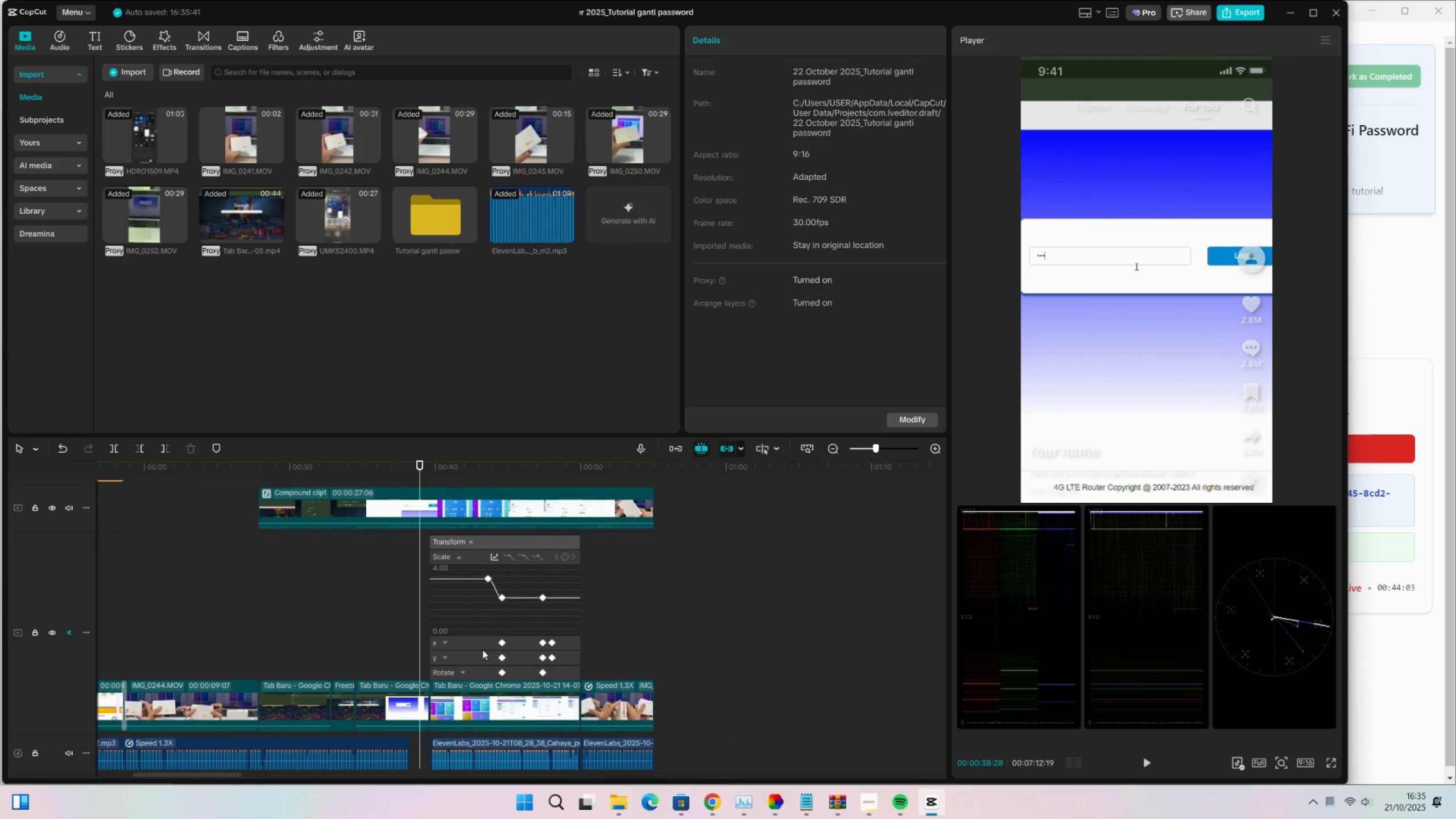 
left_click([477, 643])
 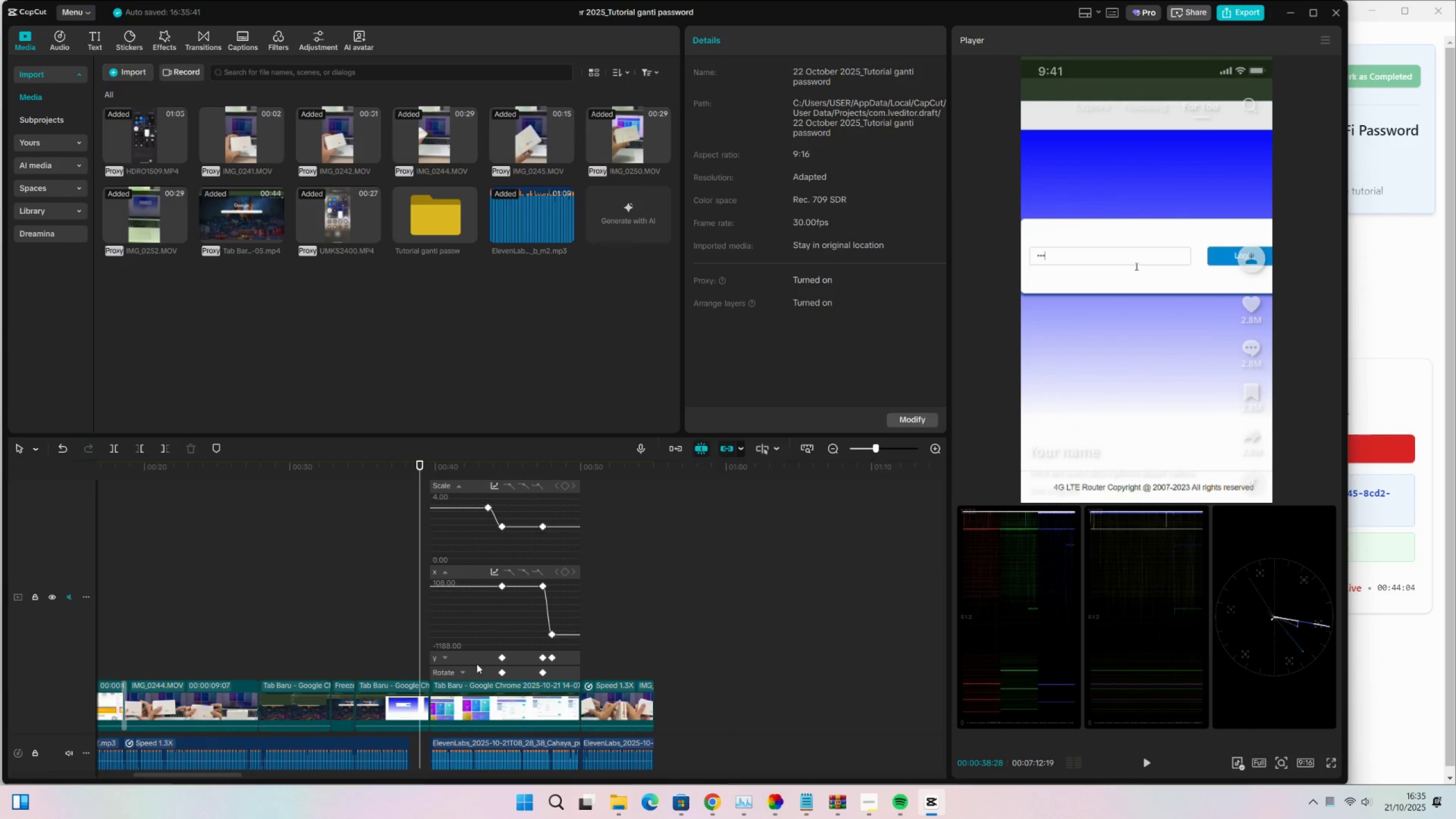 
scroll: coordinate [413, 564], scroll_direction: up, amount: 10.0
 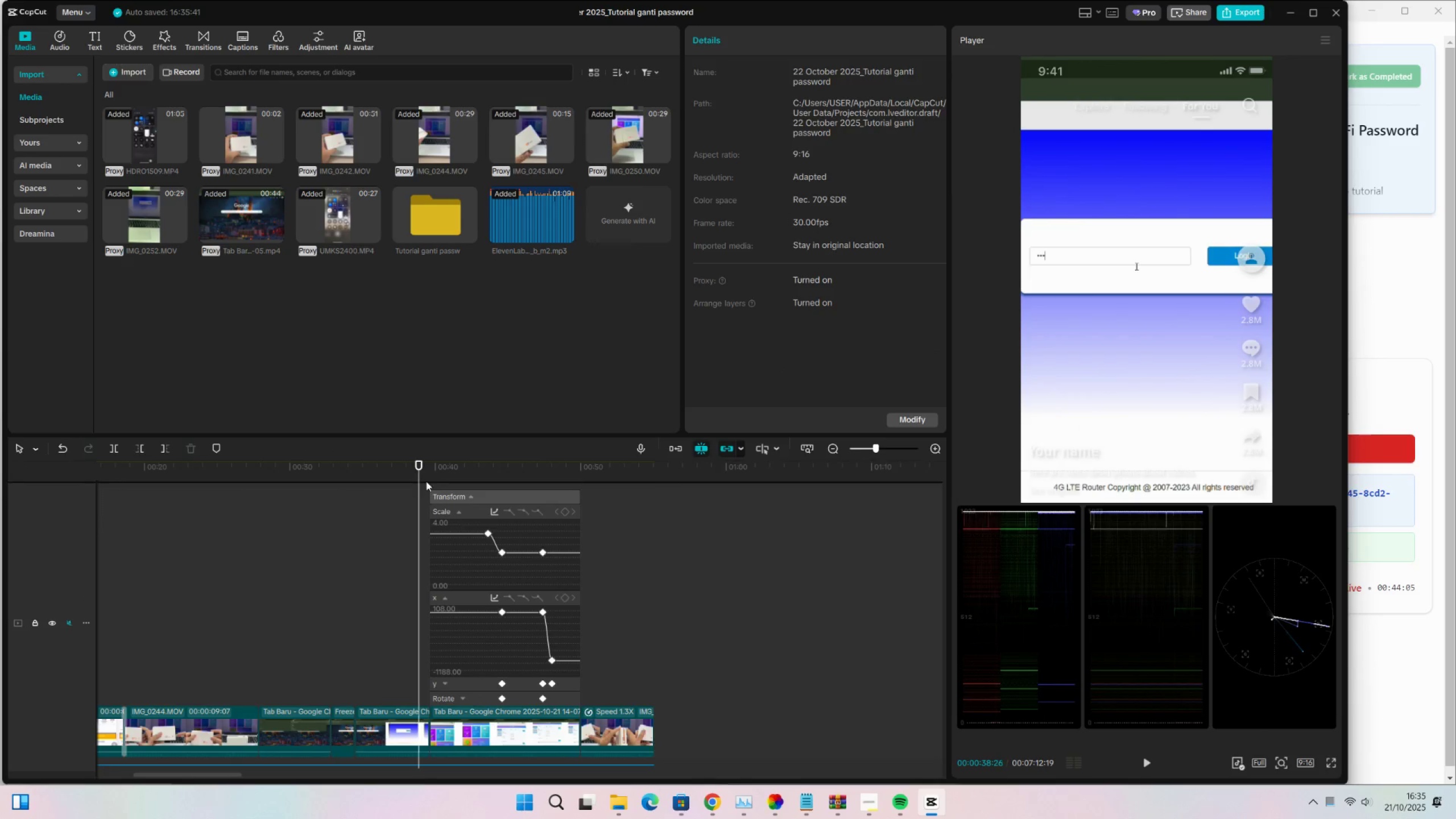 
double_click([430, 477])
 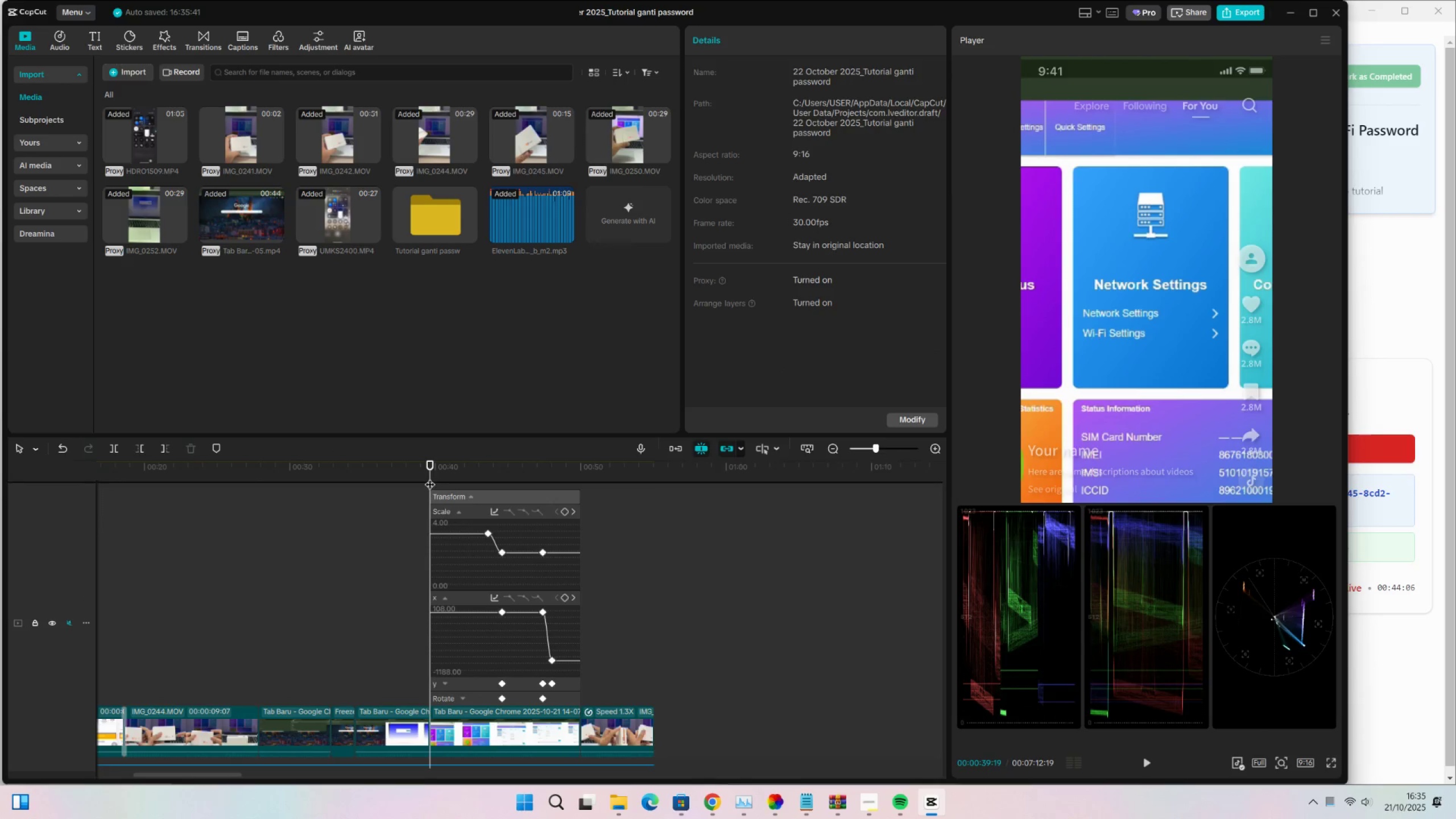 
key(Control+ControlLeft)
 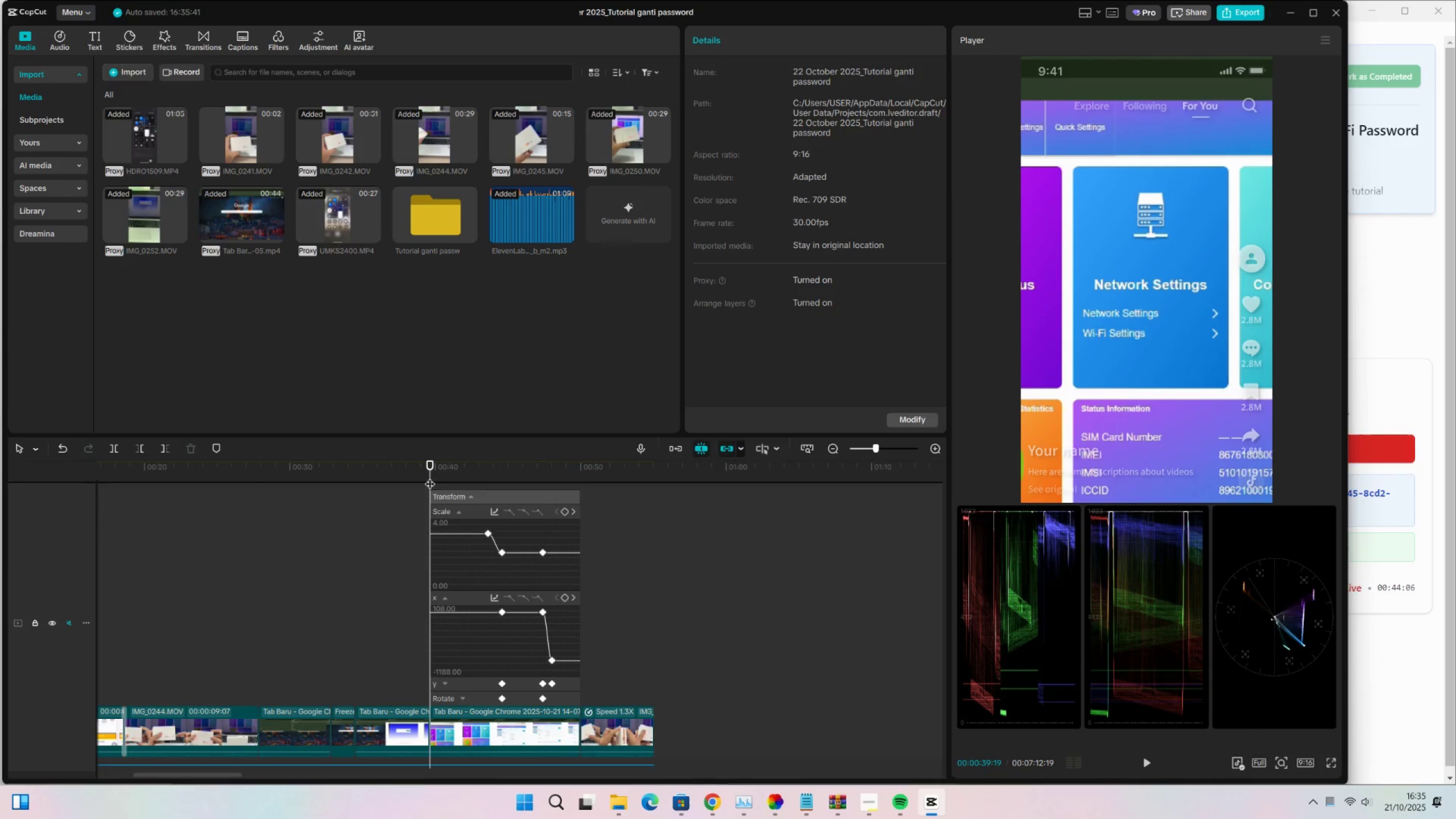 
key(Control+S)
 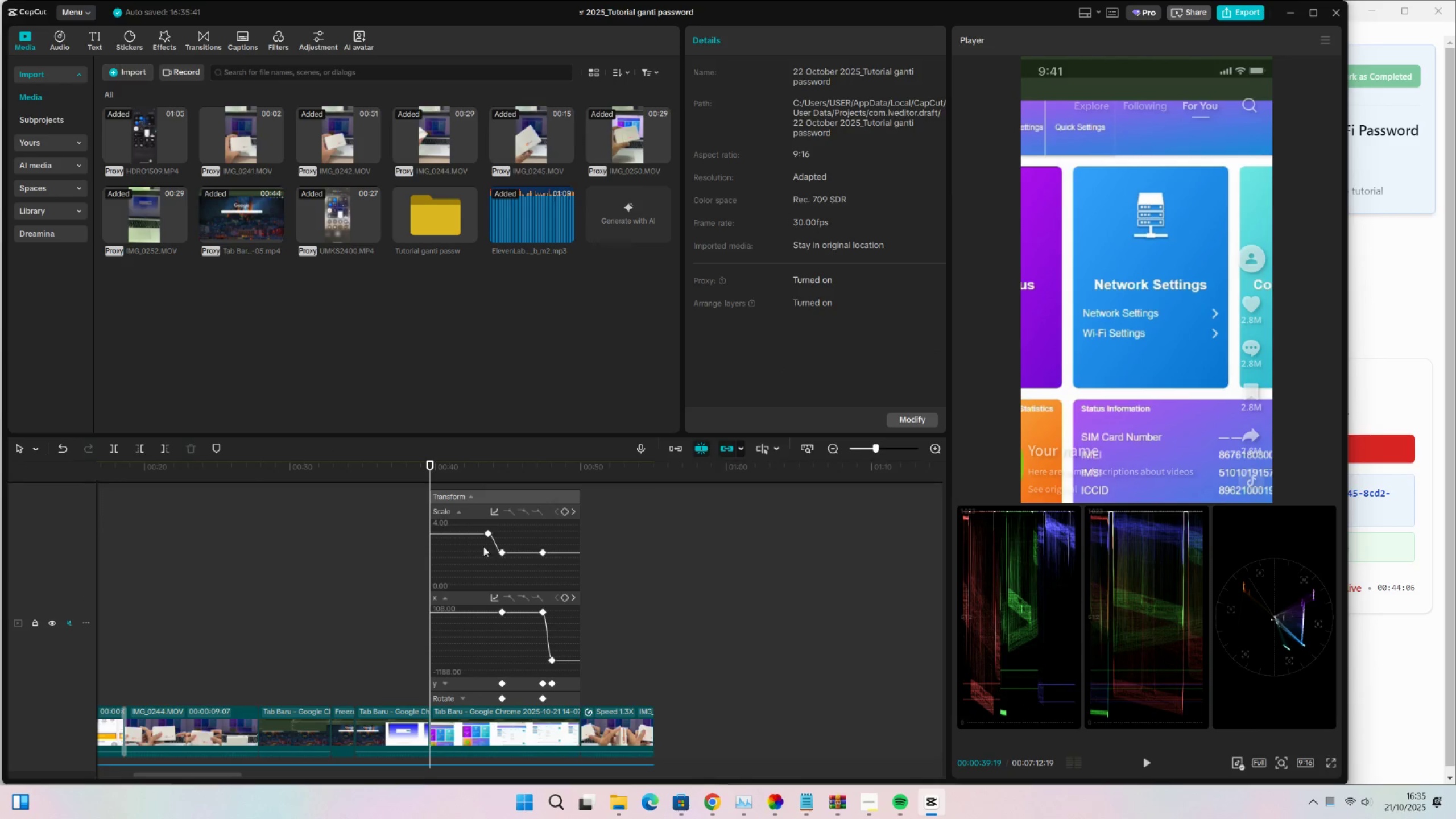 
key(Space)
 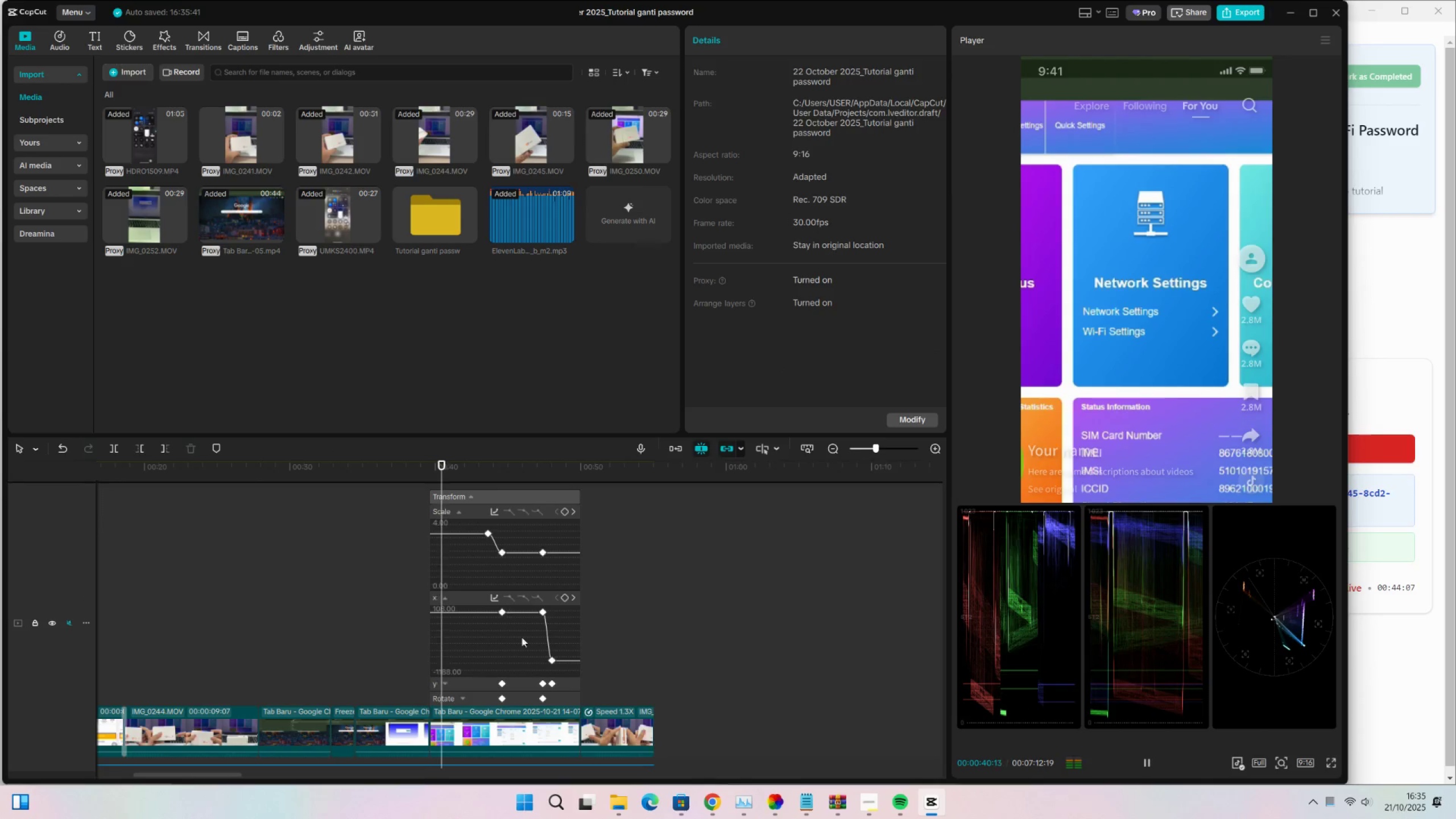 
scroll: coordinate [519, 659], scroll_direction: up, amount: 7.0
 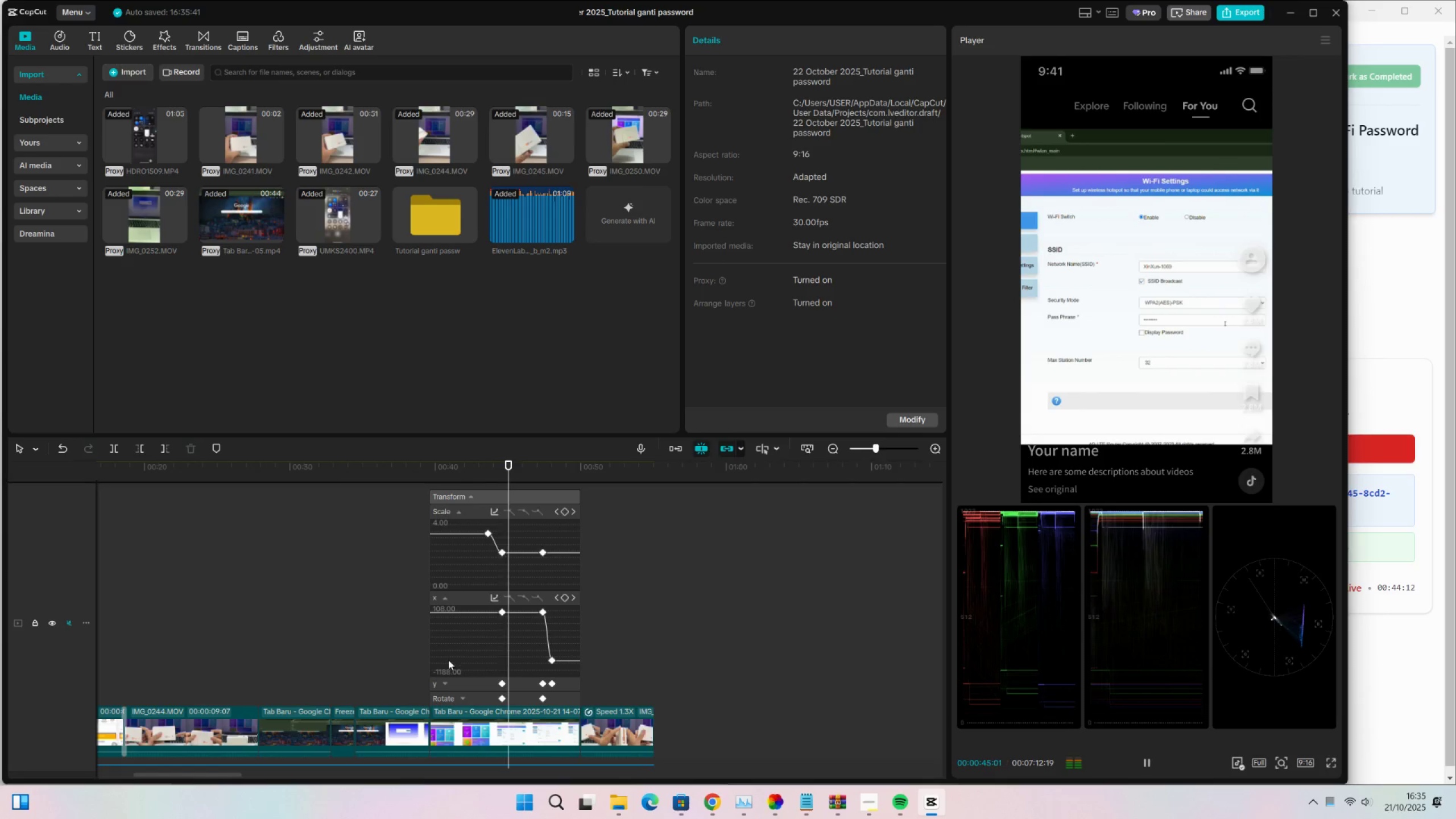 
wait(5.35)
 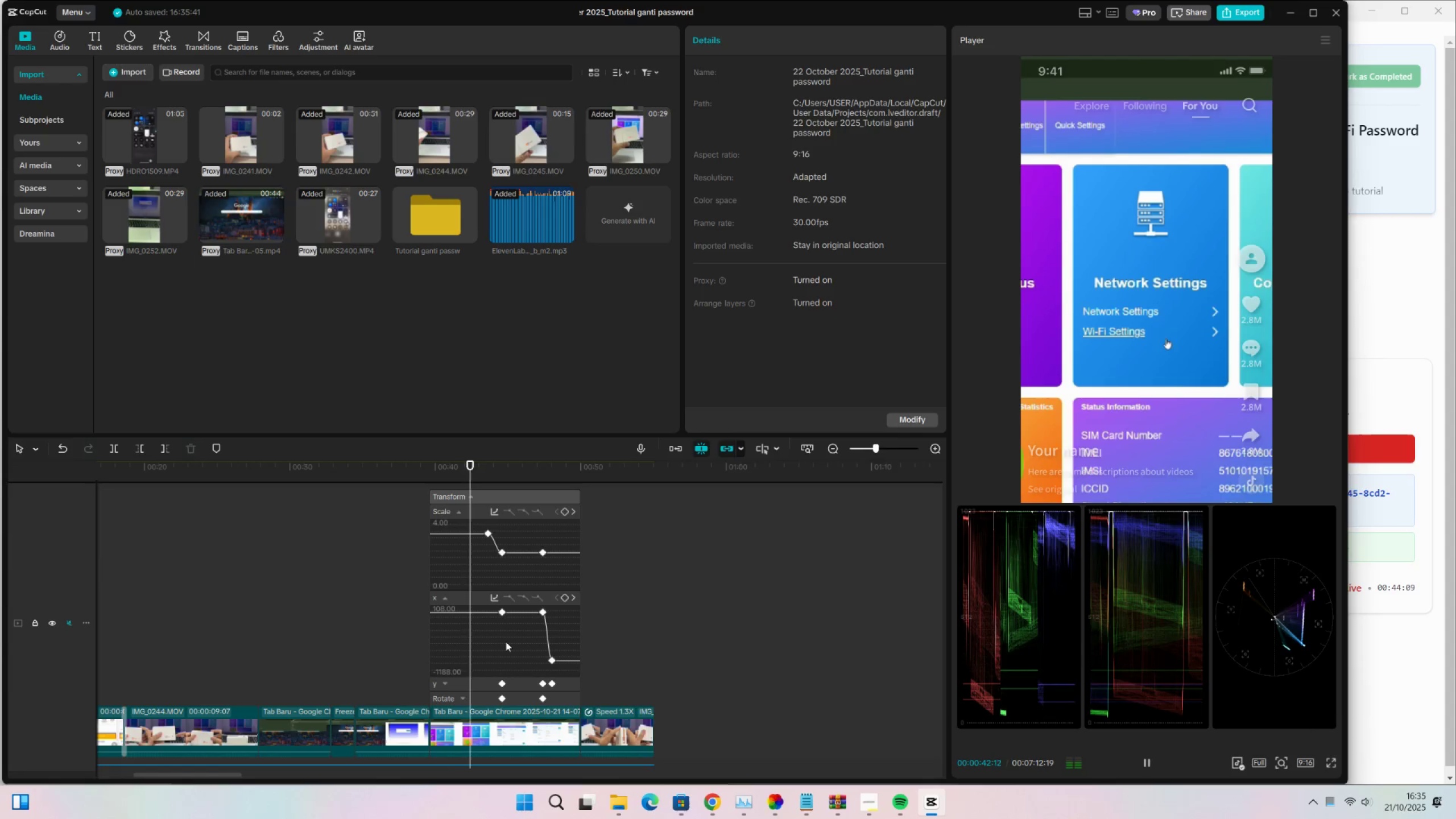 
key(Space)
 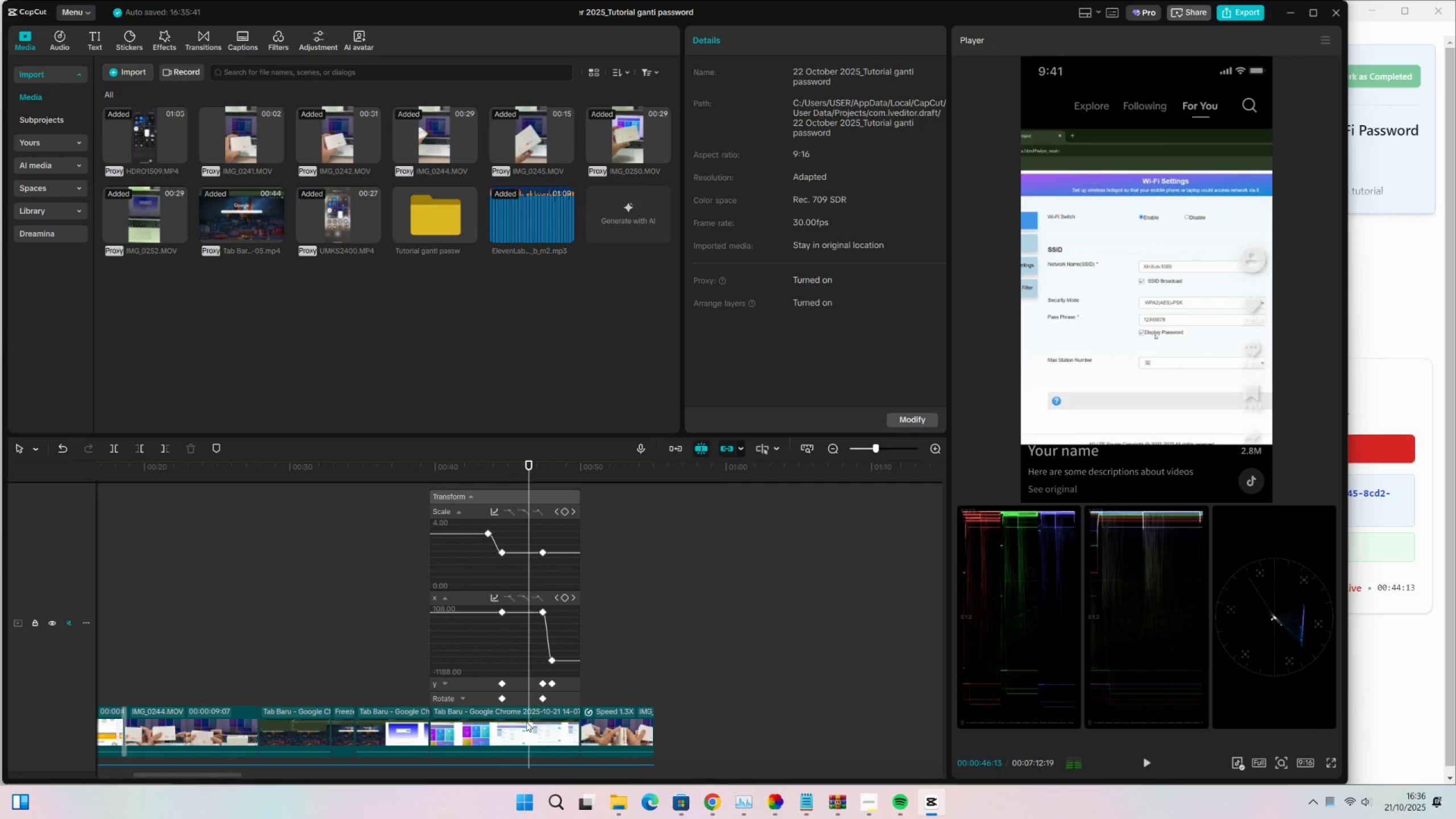 
left_click([526, 722])
 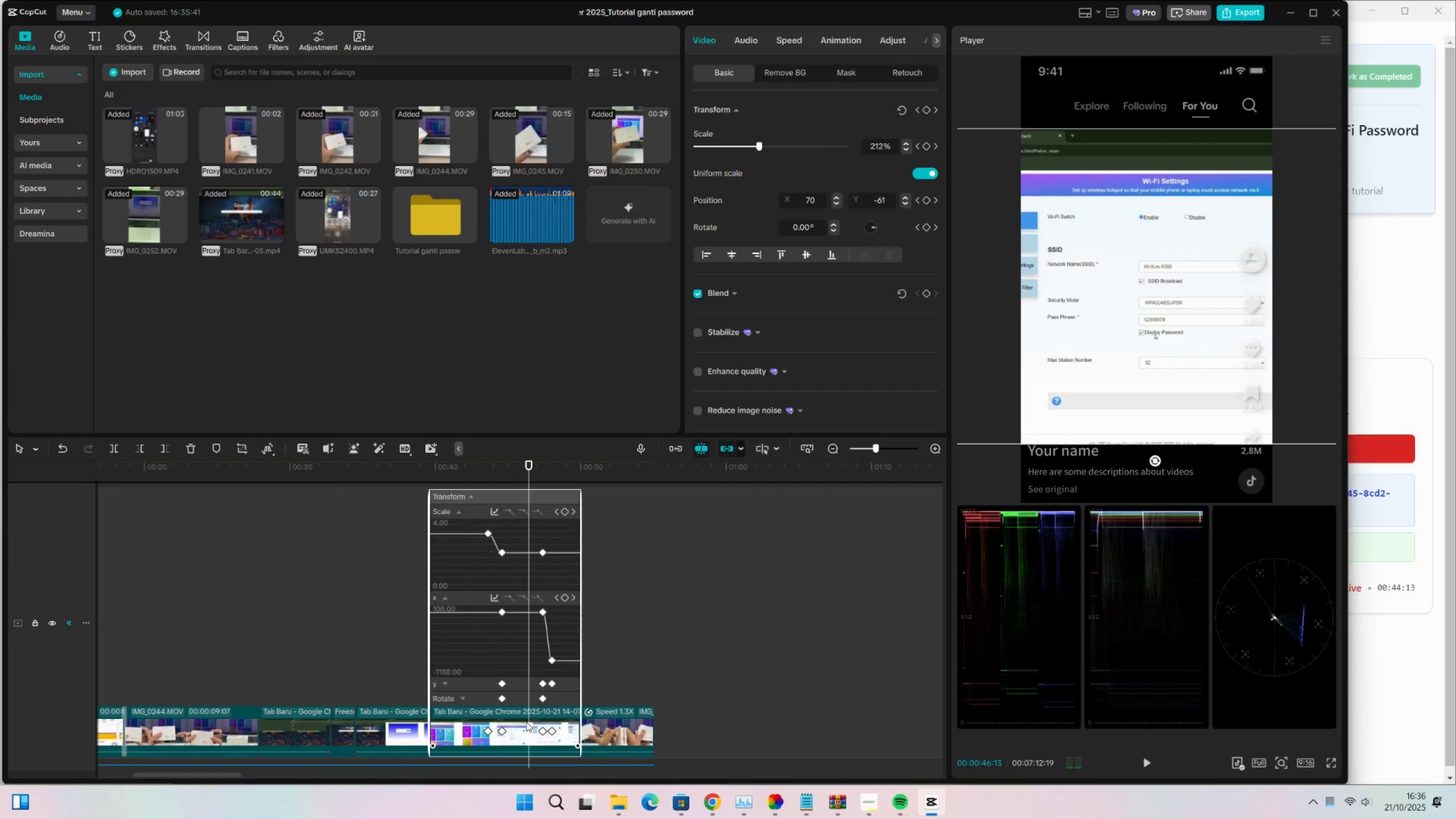 
key(Alt+K)
 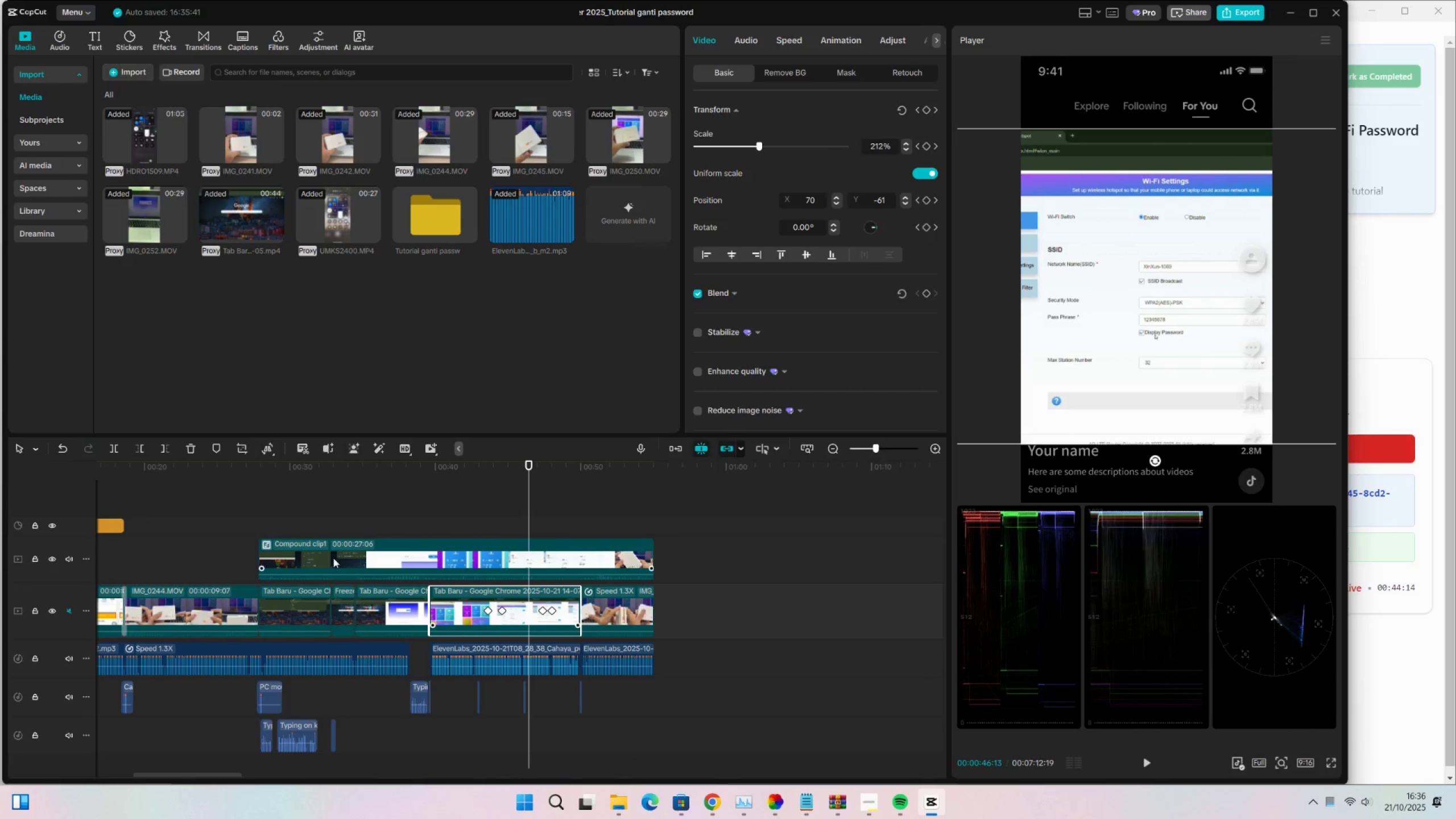 
left_click([333, 548])
 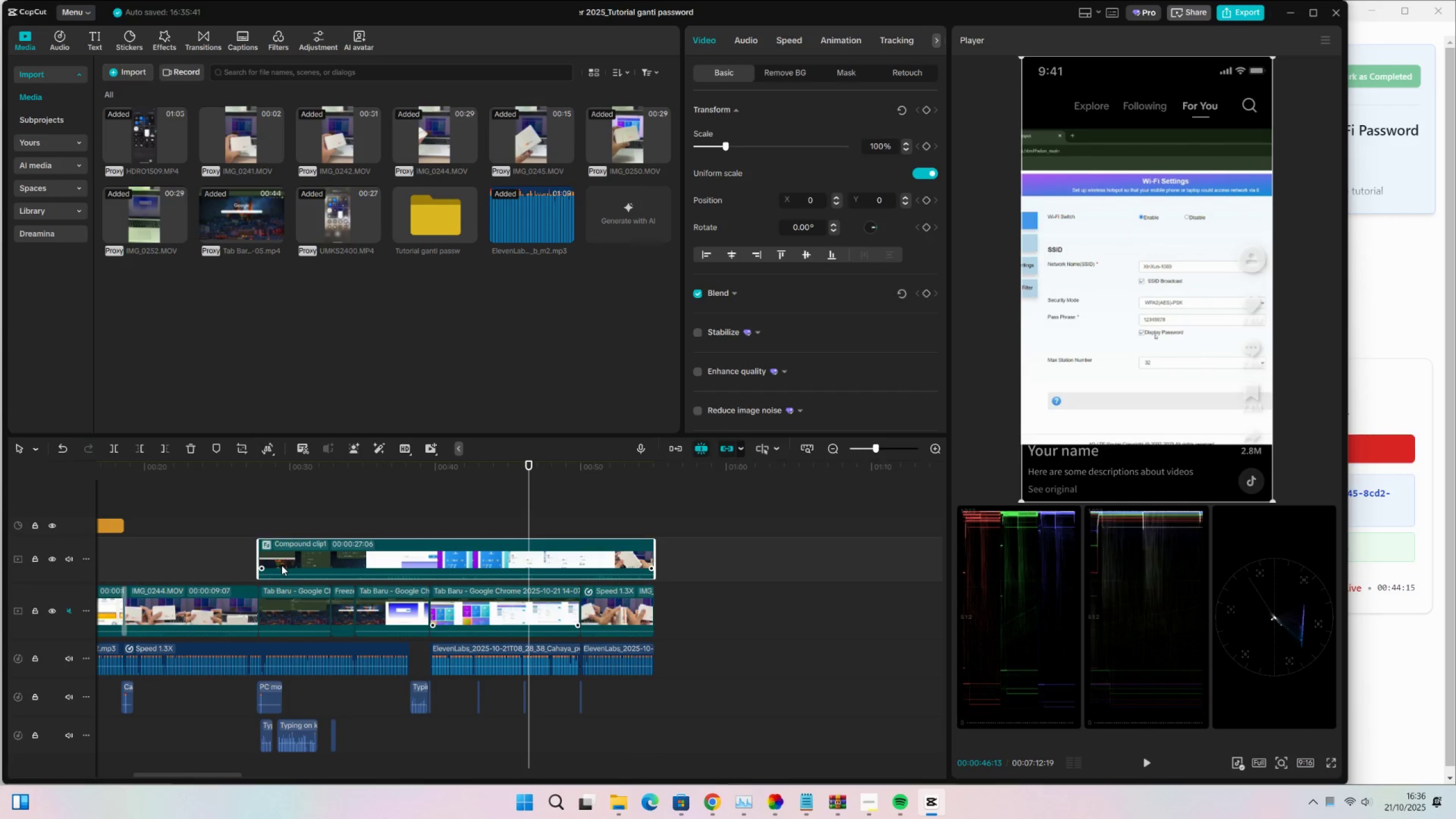 
left_click_drag(start_coordinate=[278, 558], to_coordinate=[276, 659])
 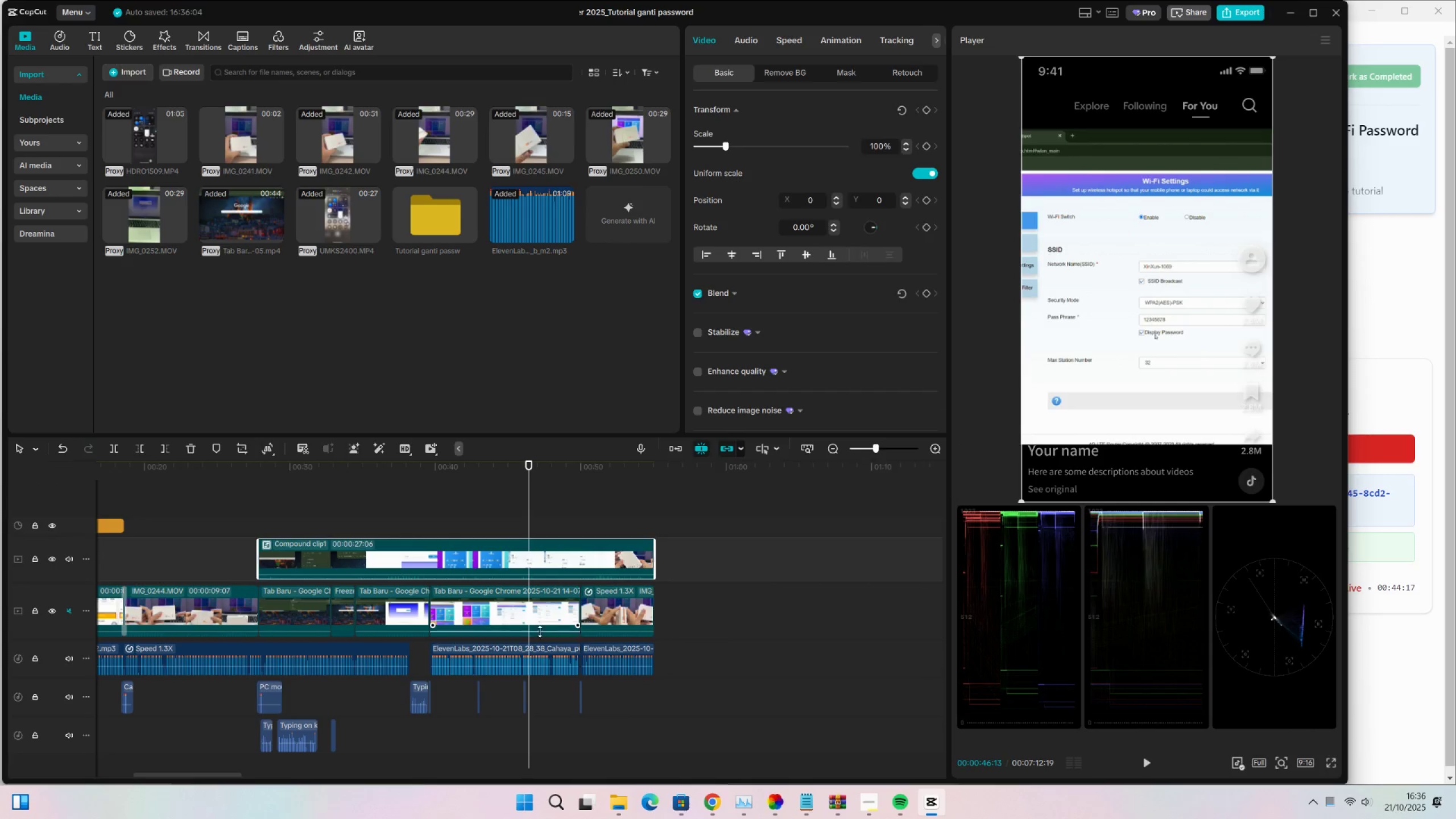 
left_click_drag(start_coordinate=[719, 604], to_coordinate=[274, 602])
 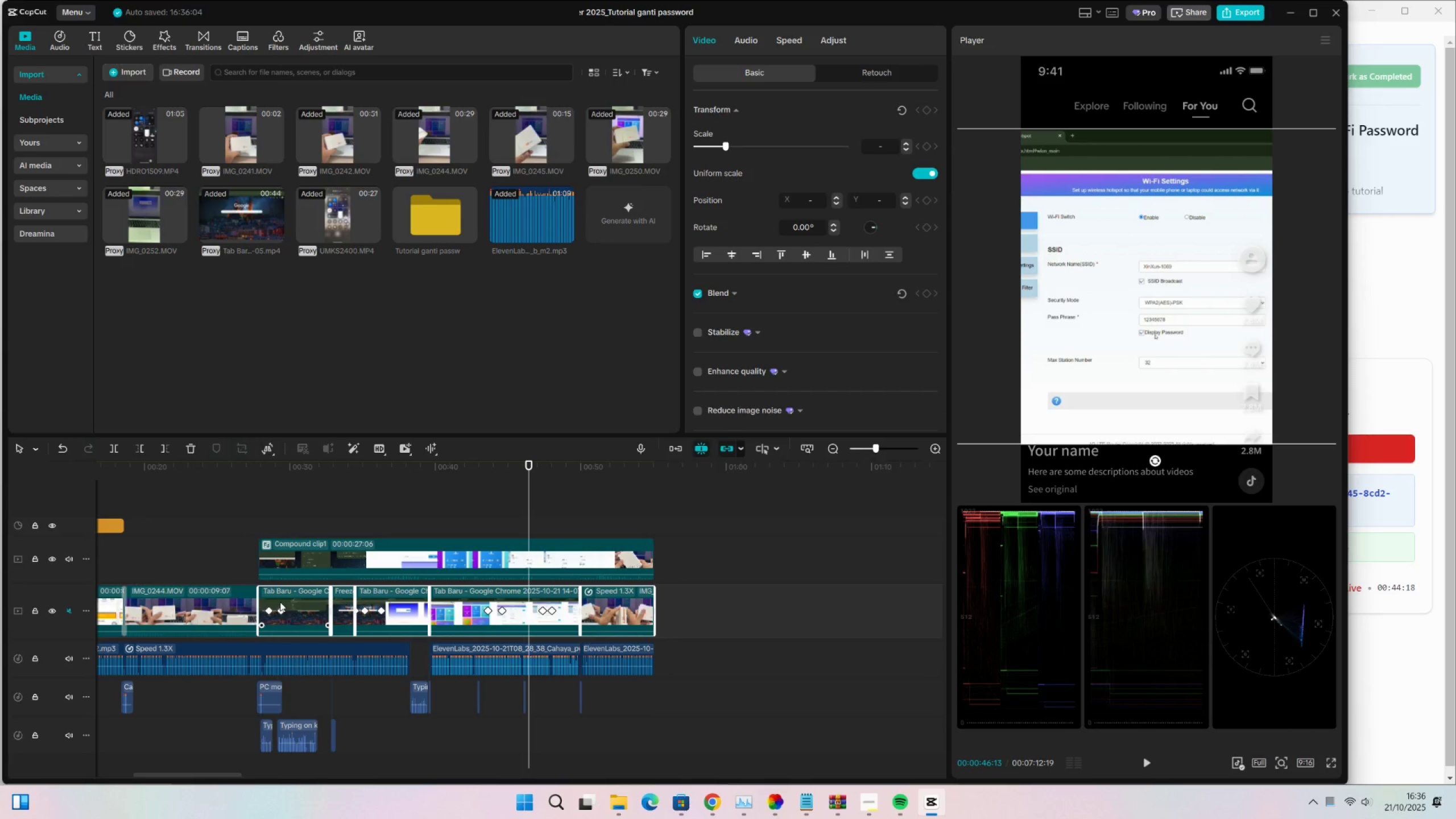 
left_click_drag(start_coordinate=[283, 602], to_coordinate=[284, 503])
 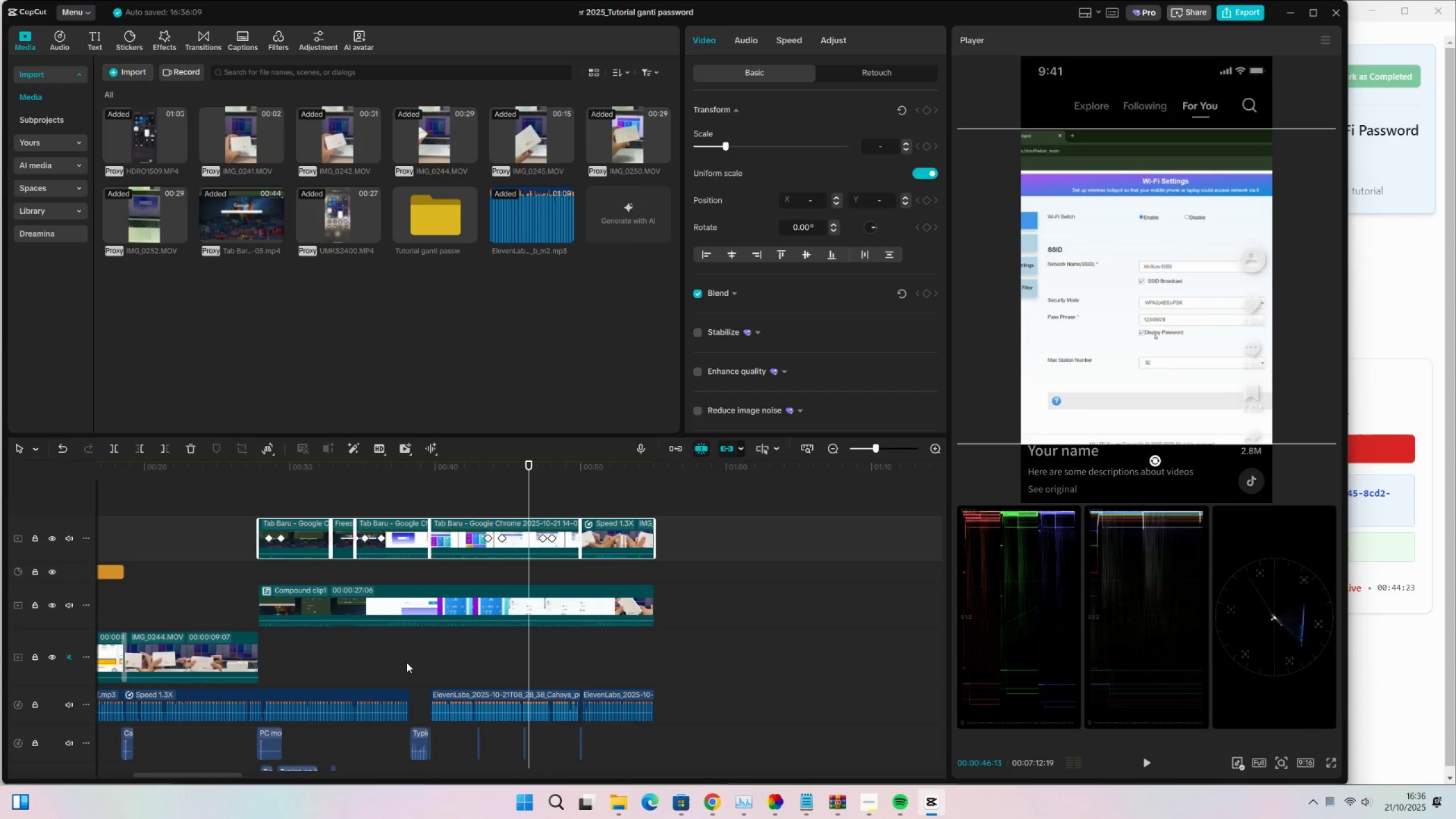 
left_click([395, 602])
 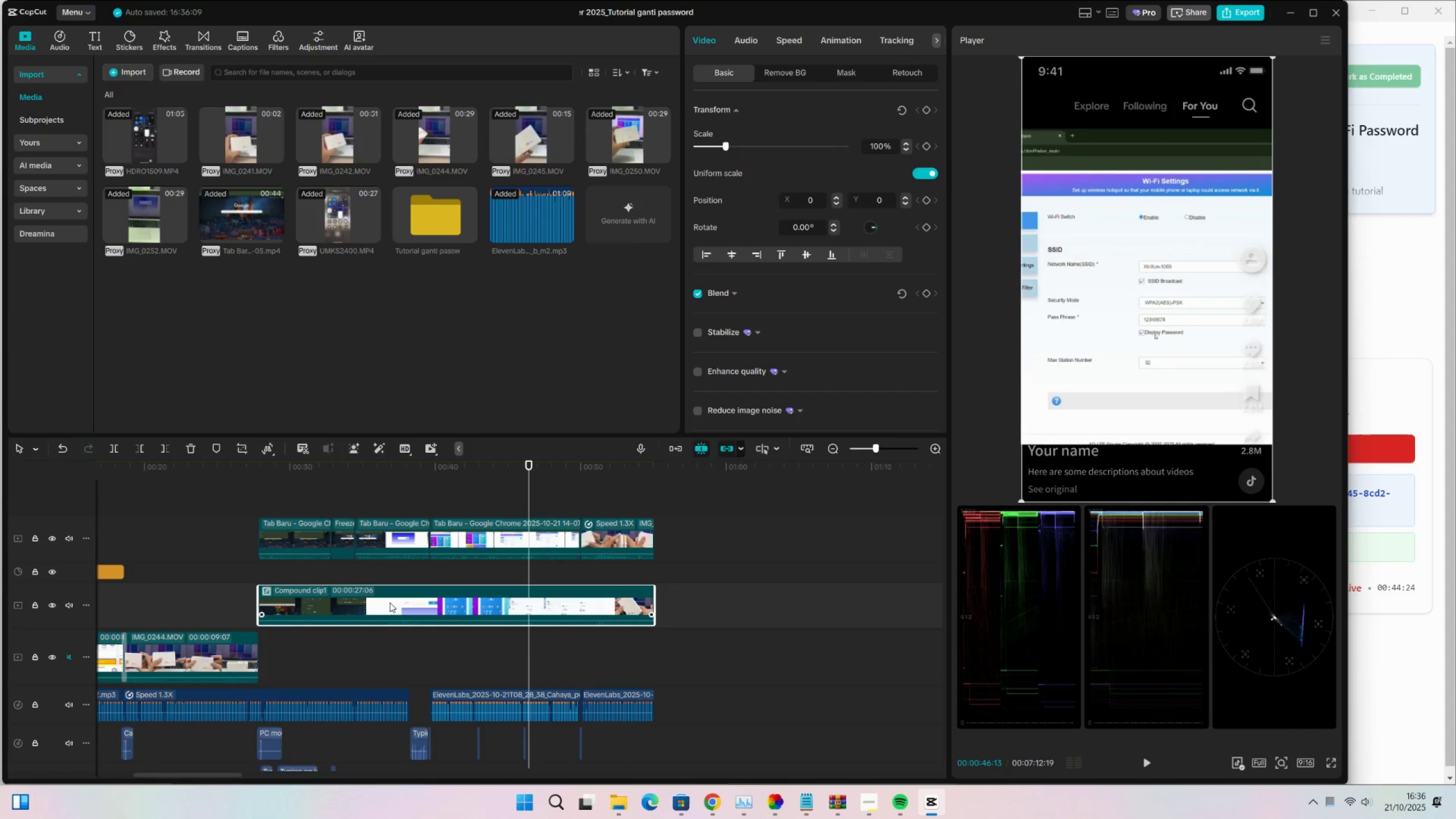 
left_click_drag(start_coordinate=[389, 601], to_coordinate=[387, 654])
 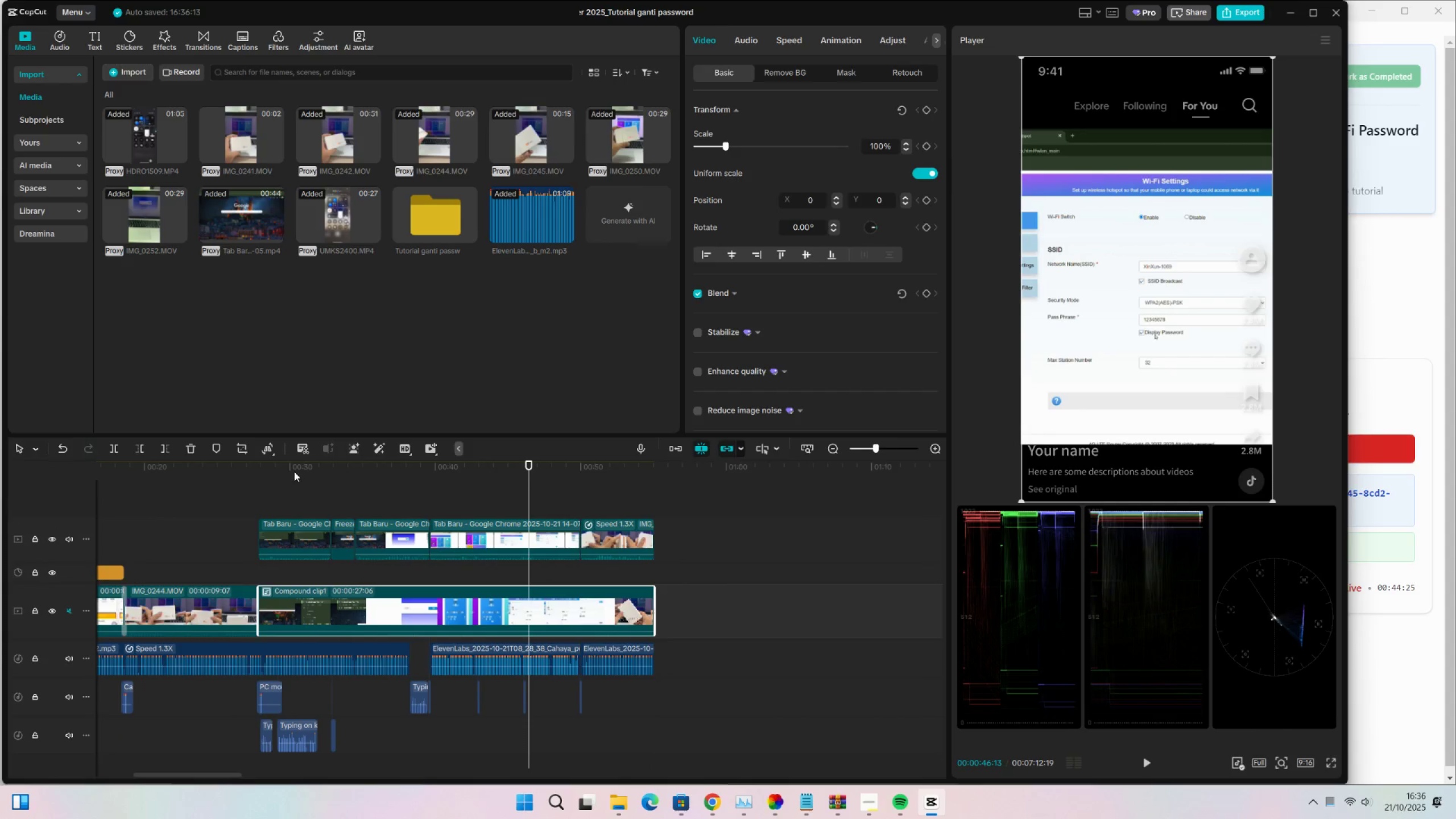 
left_click_drag(start_coordinate=[246, 481], to_coordinate=[677, 530])
 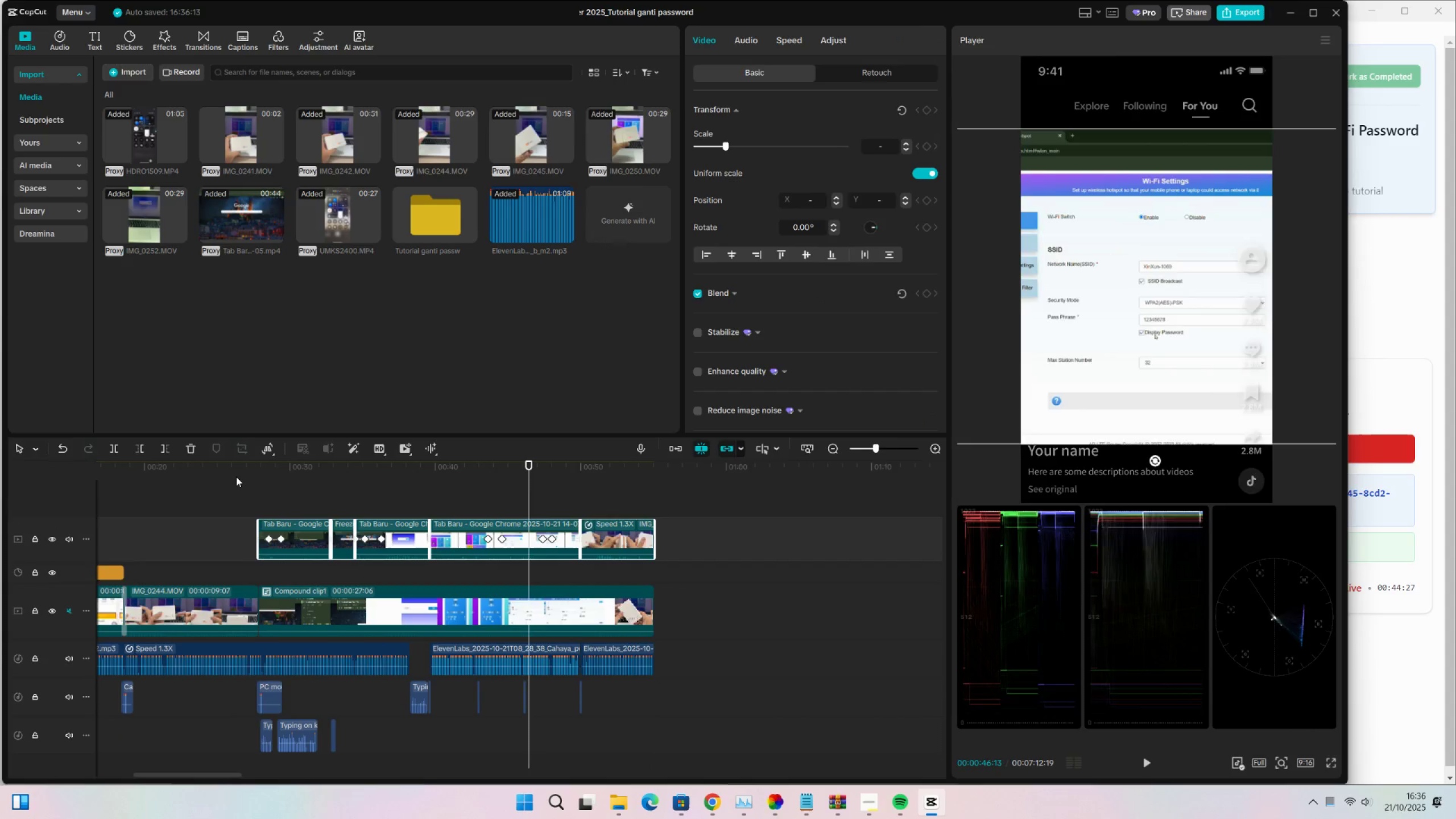 
left_click([236, 477])
 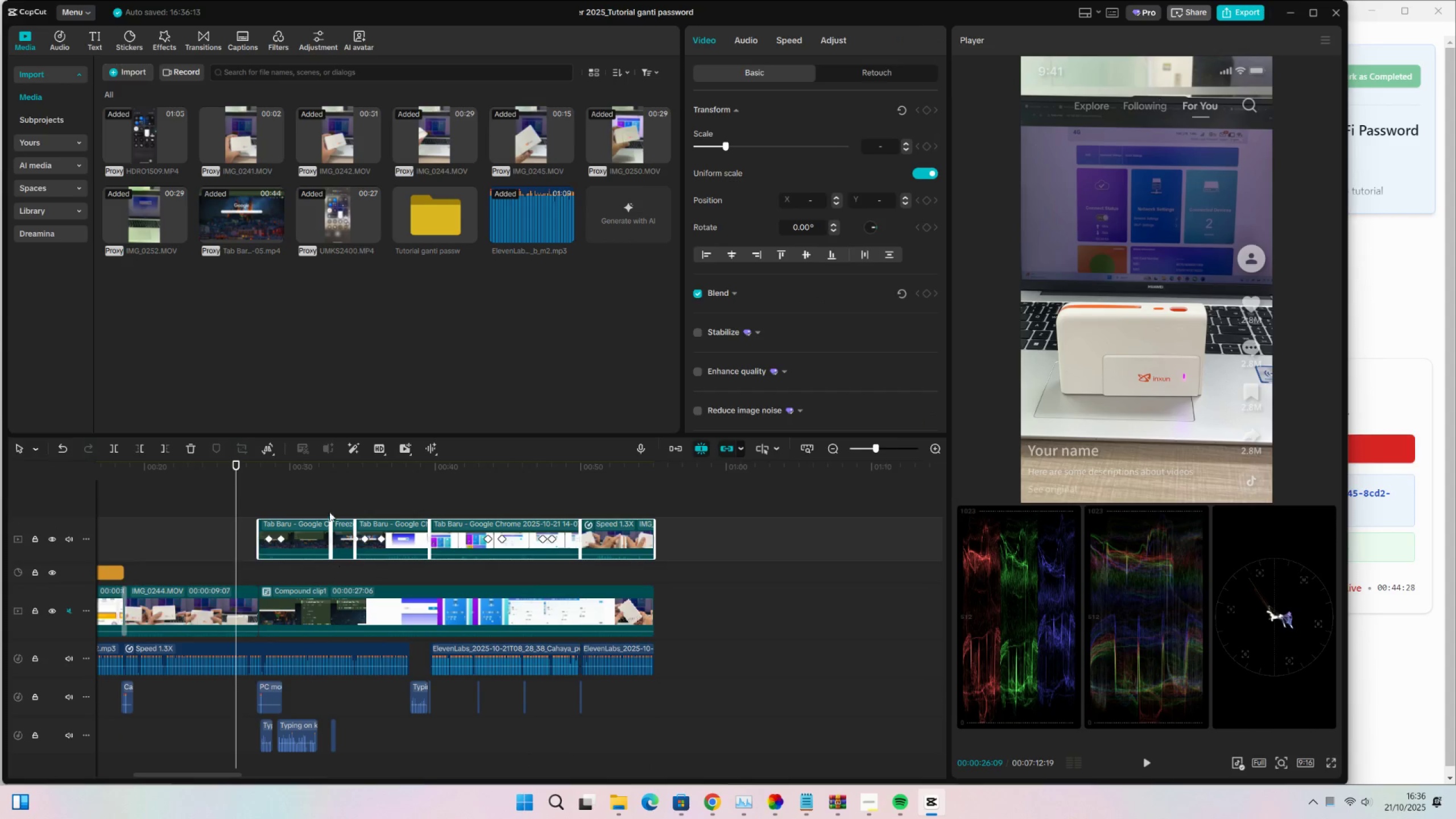 
left_click([318, 494])
 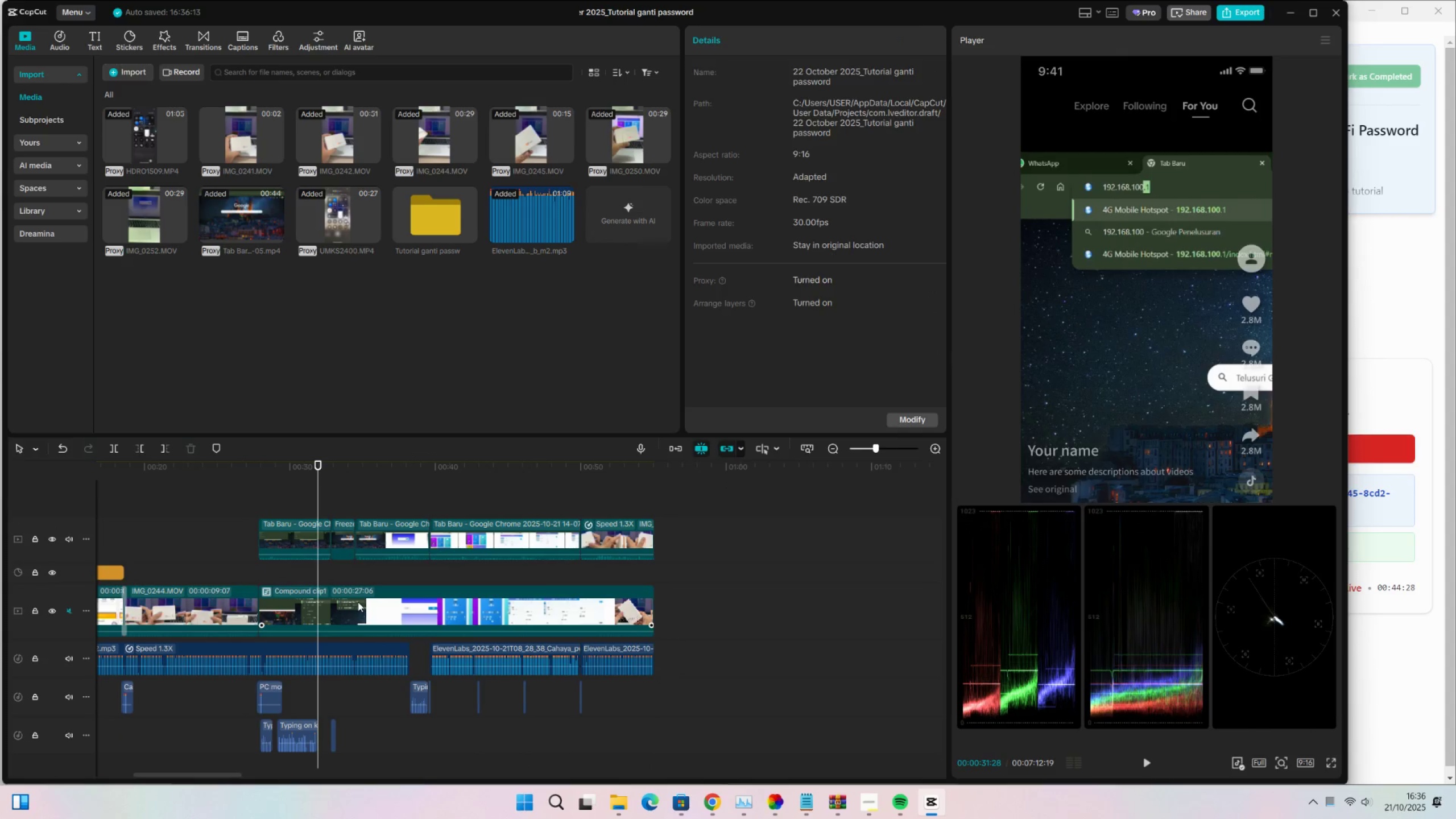 
triple_click([358, 602])
 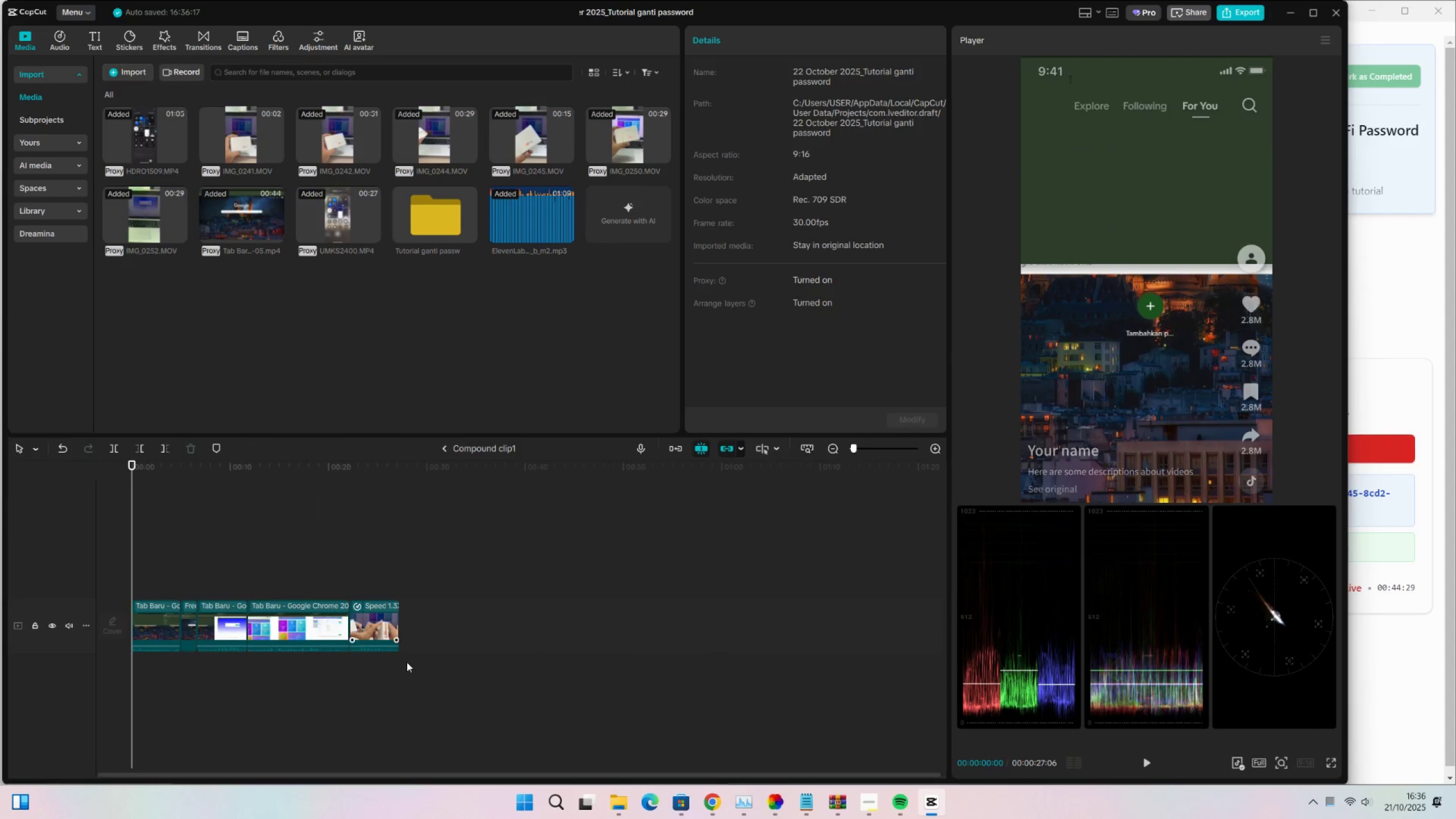 
left_click_drag(start_coordinate=[445, 690], to_coordinate=[141, 558])
 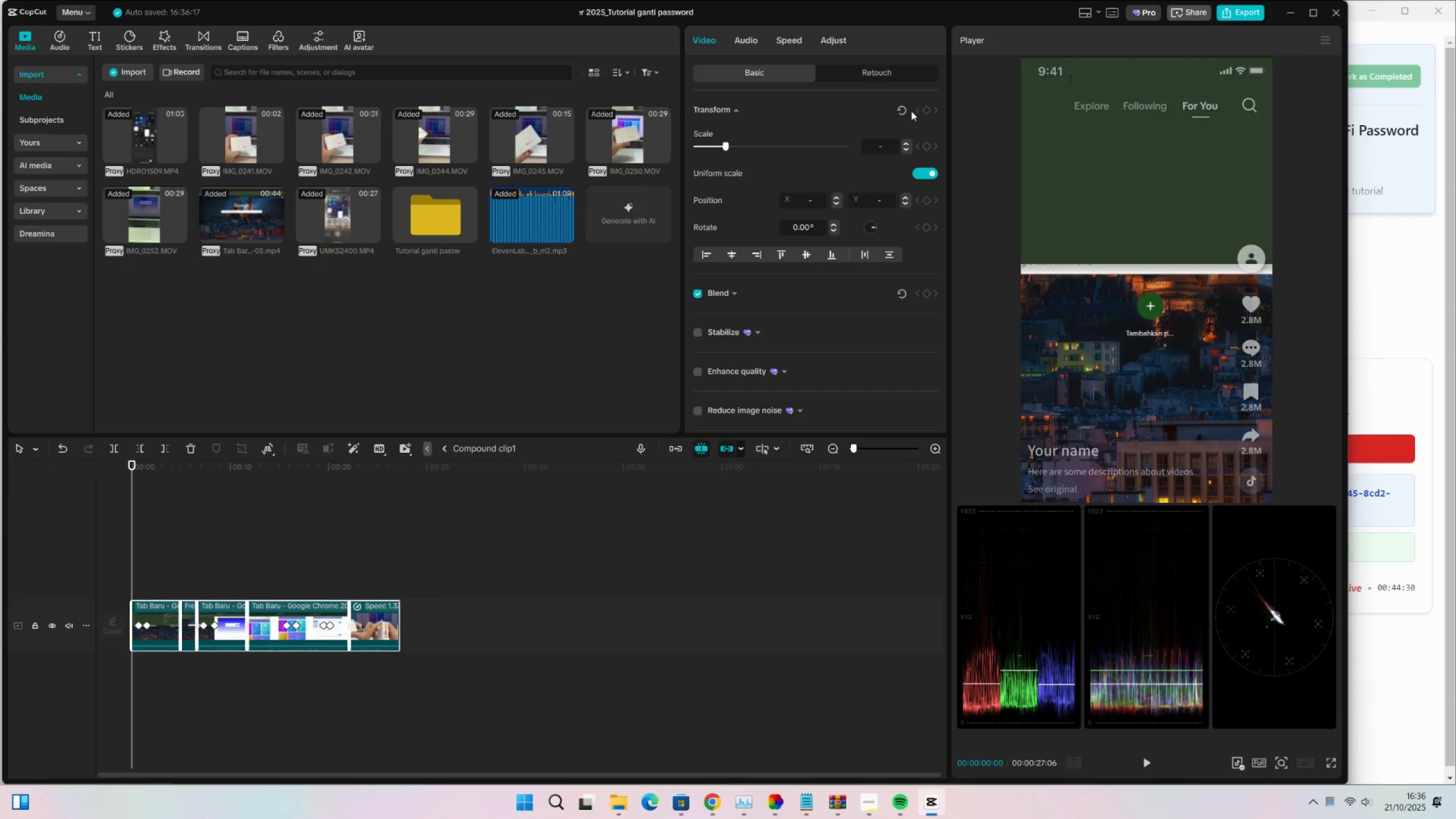 
left_click([904, 111])
 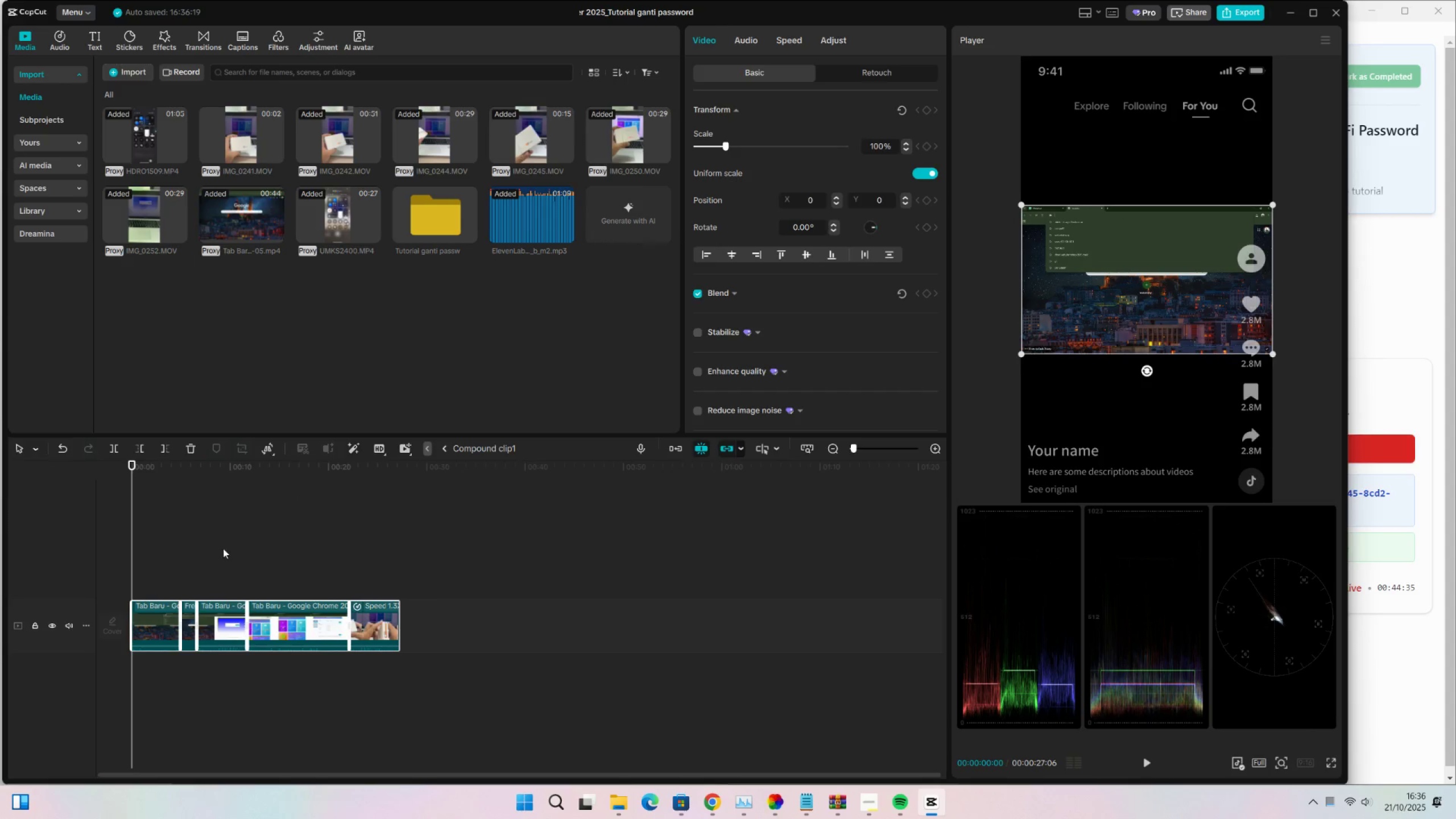 
wait(5.45)
 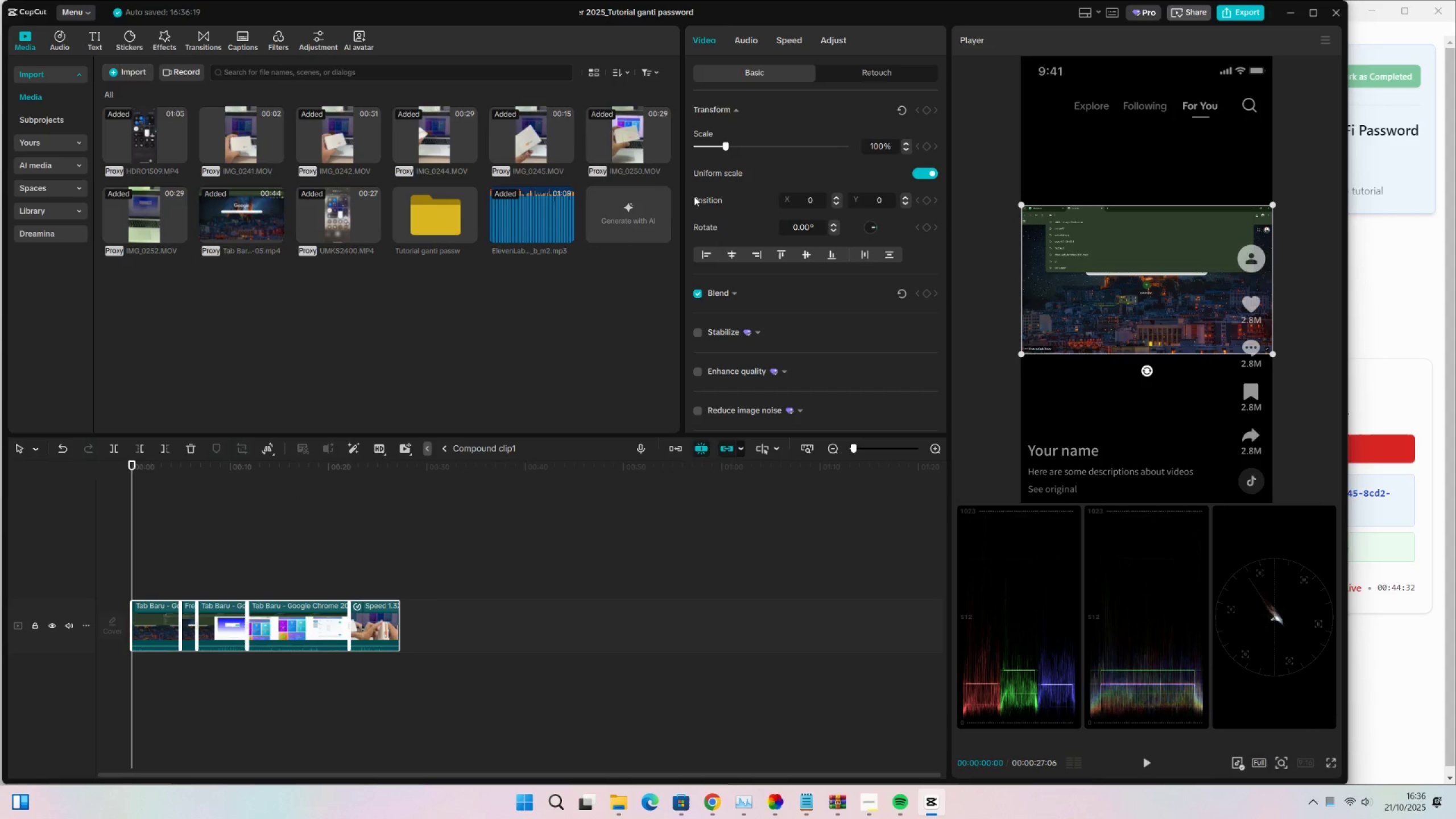 
left_click([448, 448])
 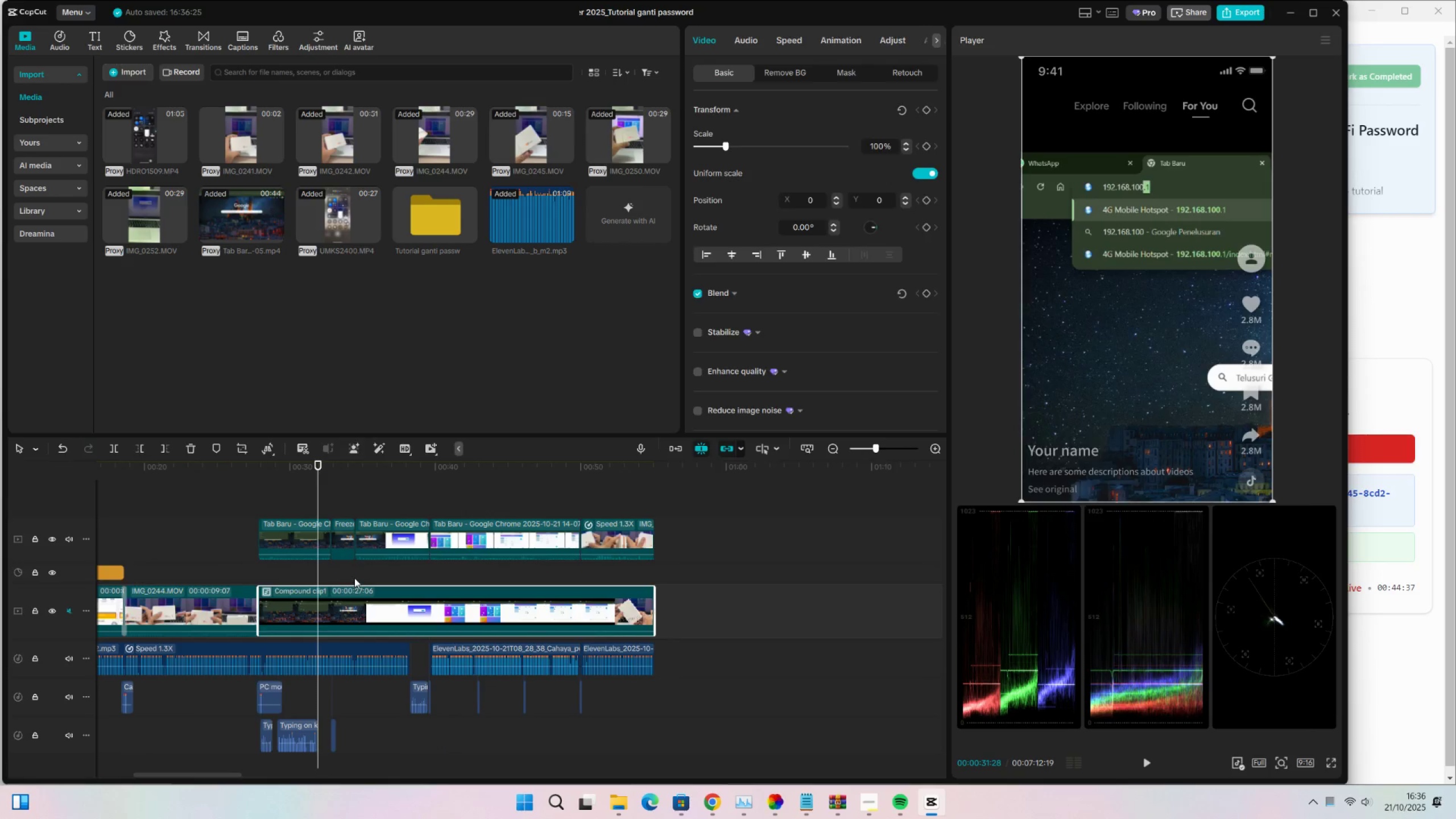 
double_click([357, 611])
 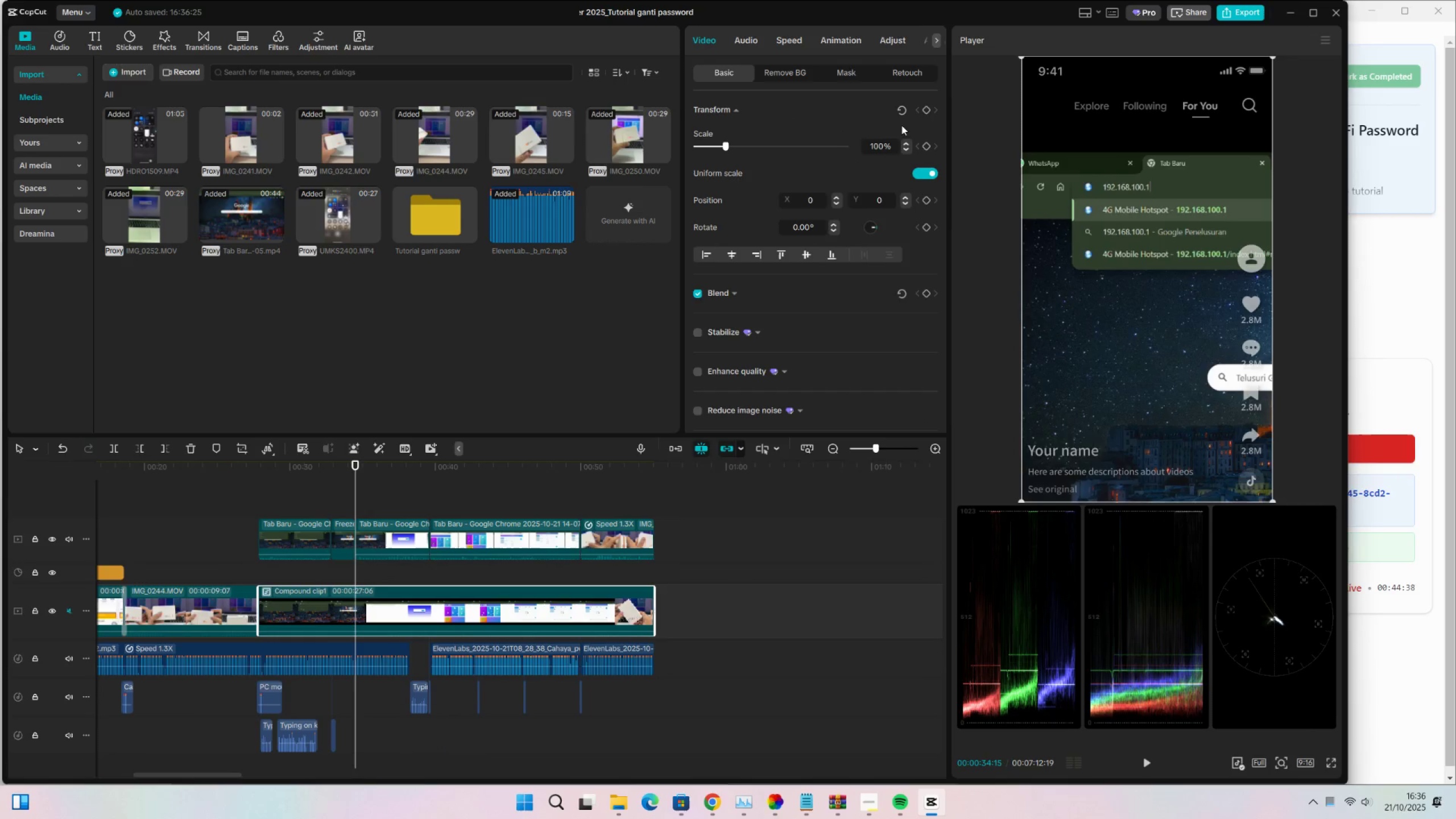 
left_click([901, 115])
 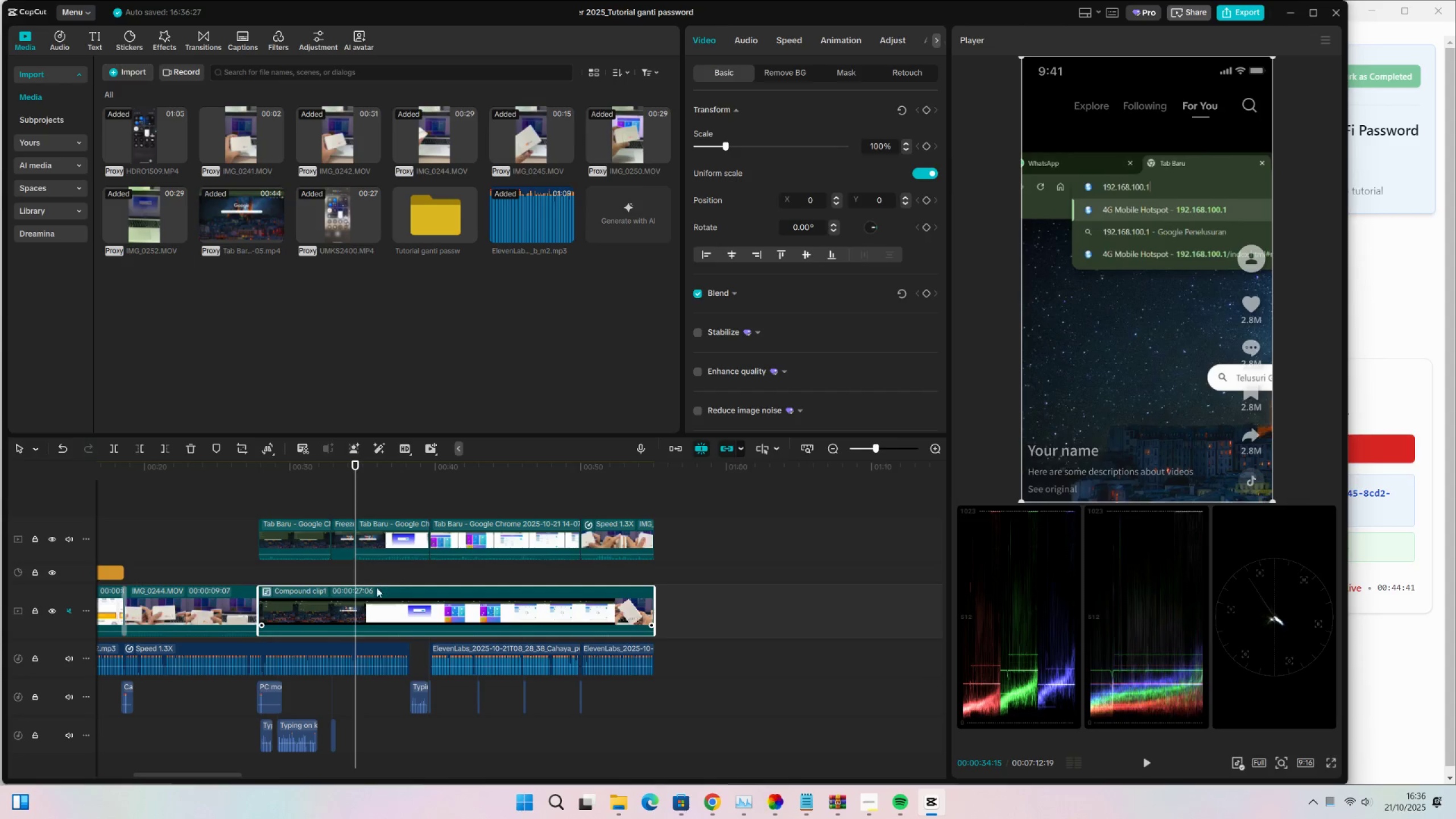 
left_click_drag(start_coordinate=[344, 487], to_coordinate=[294, 506])
 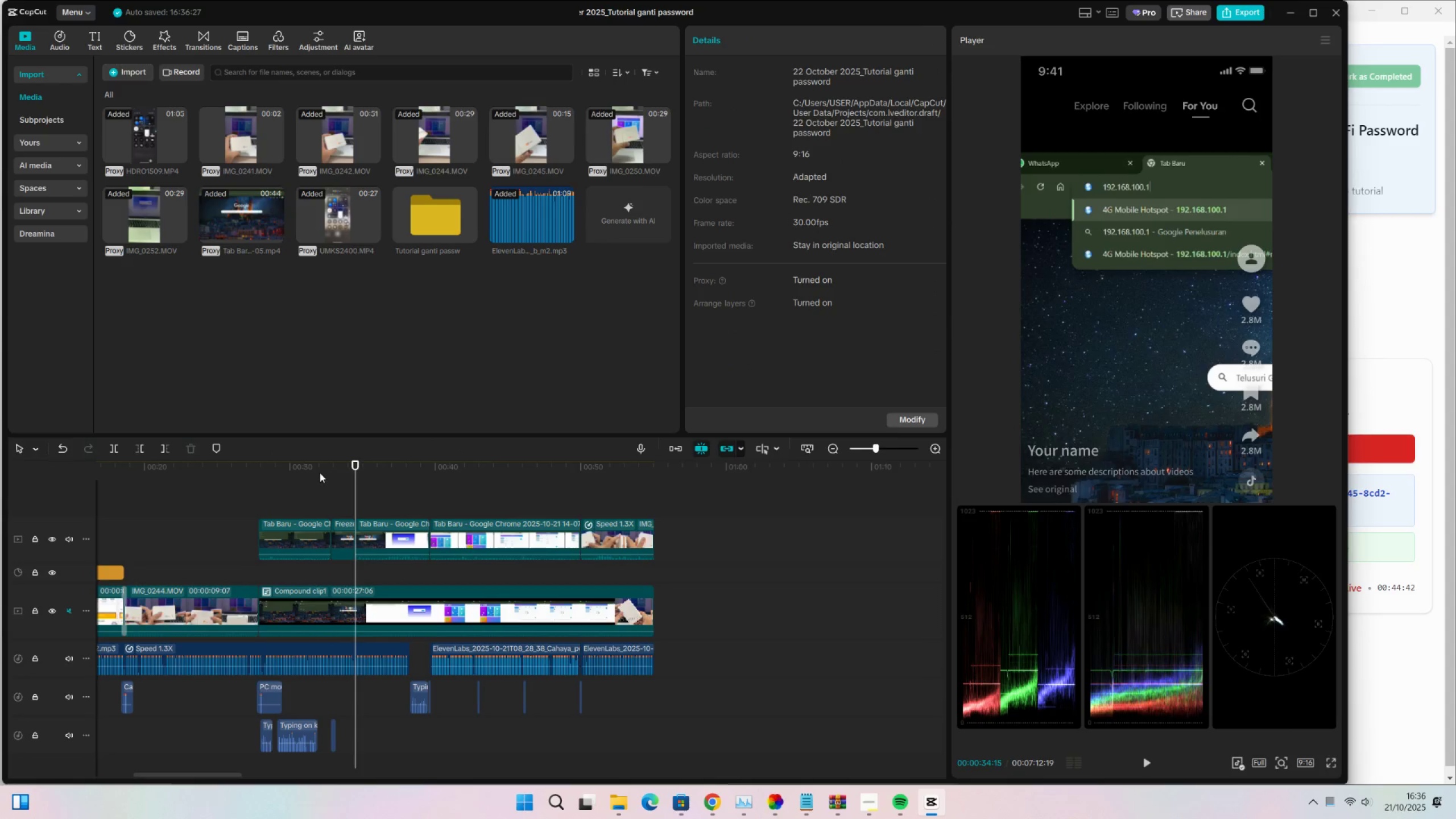 
left_click([320, 473])
 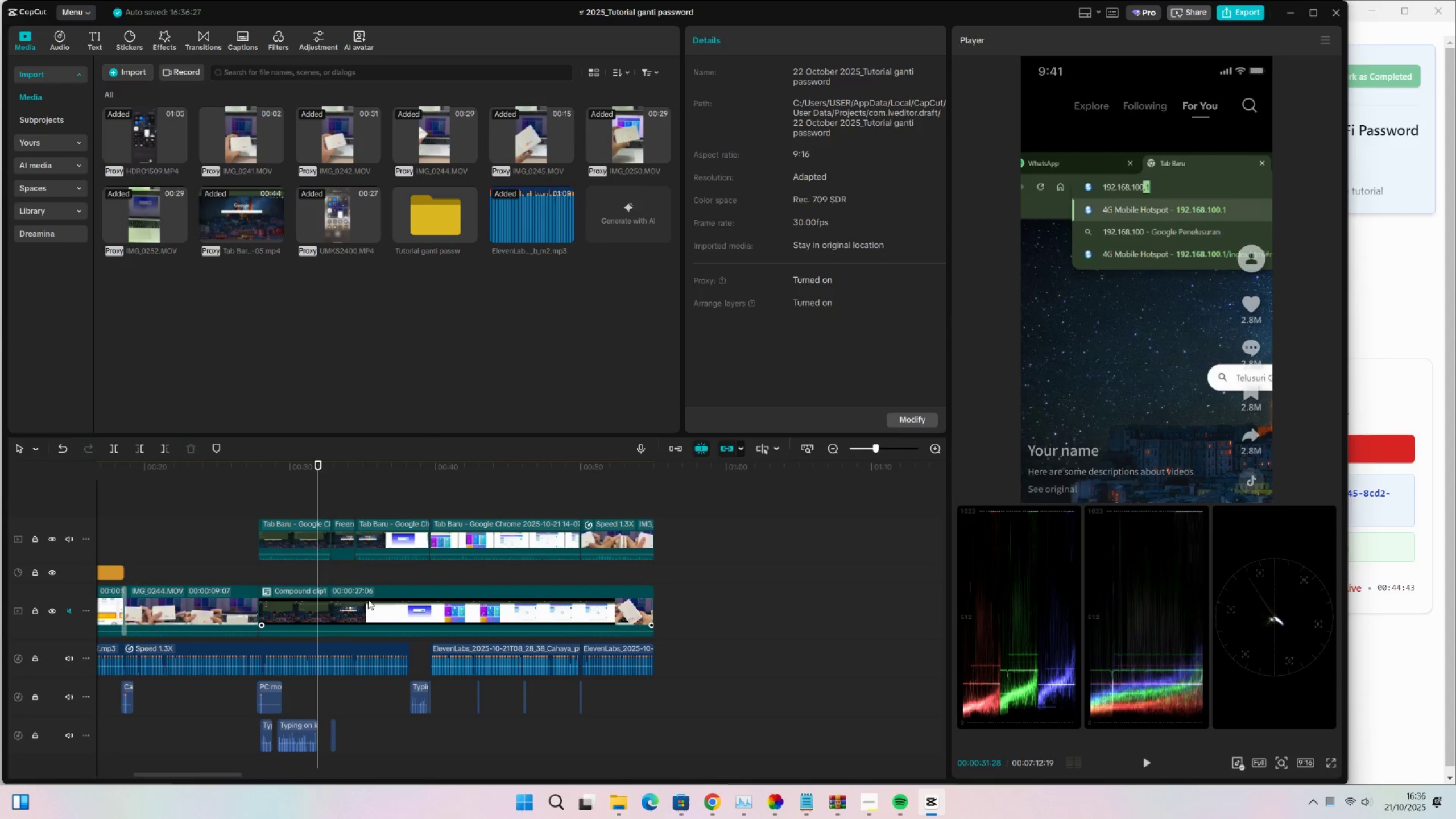 
left_click([368, 599])
 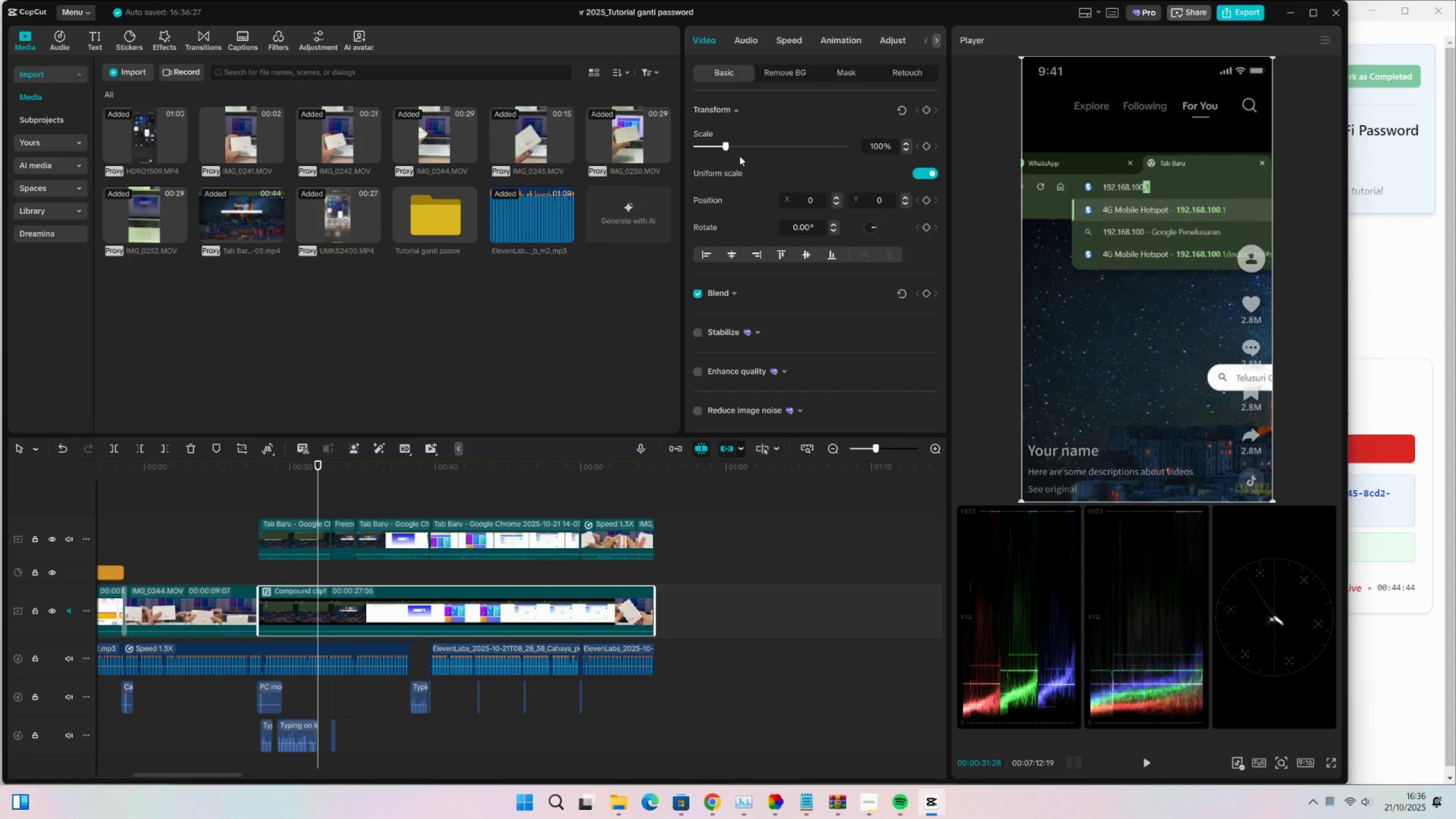 
left_click_drag(start_coordinate=[734, 150], to_coordinate=[796, 148])
 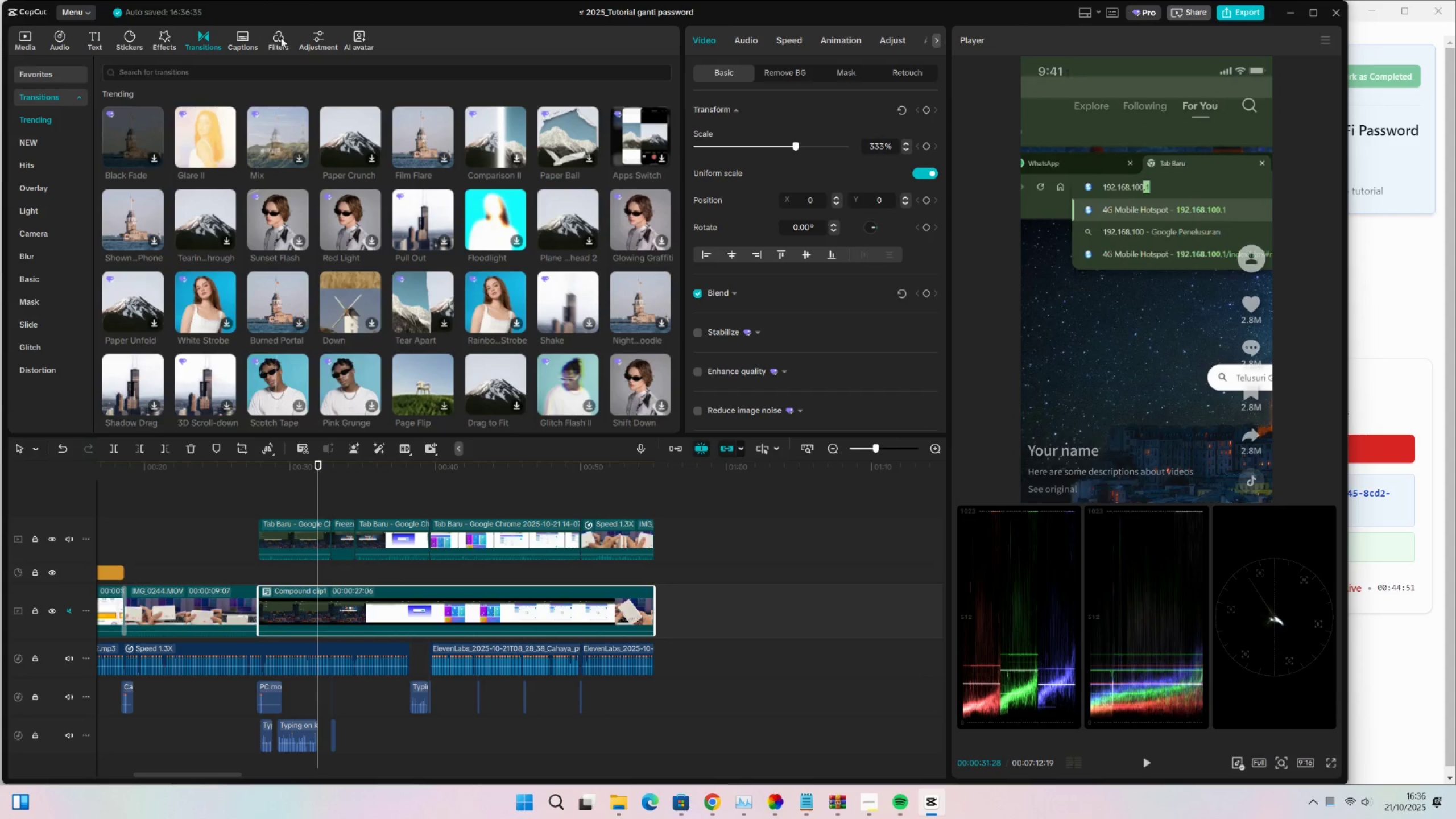 
wait(6.86)
 